 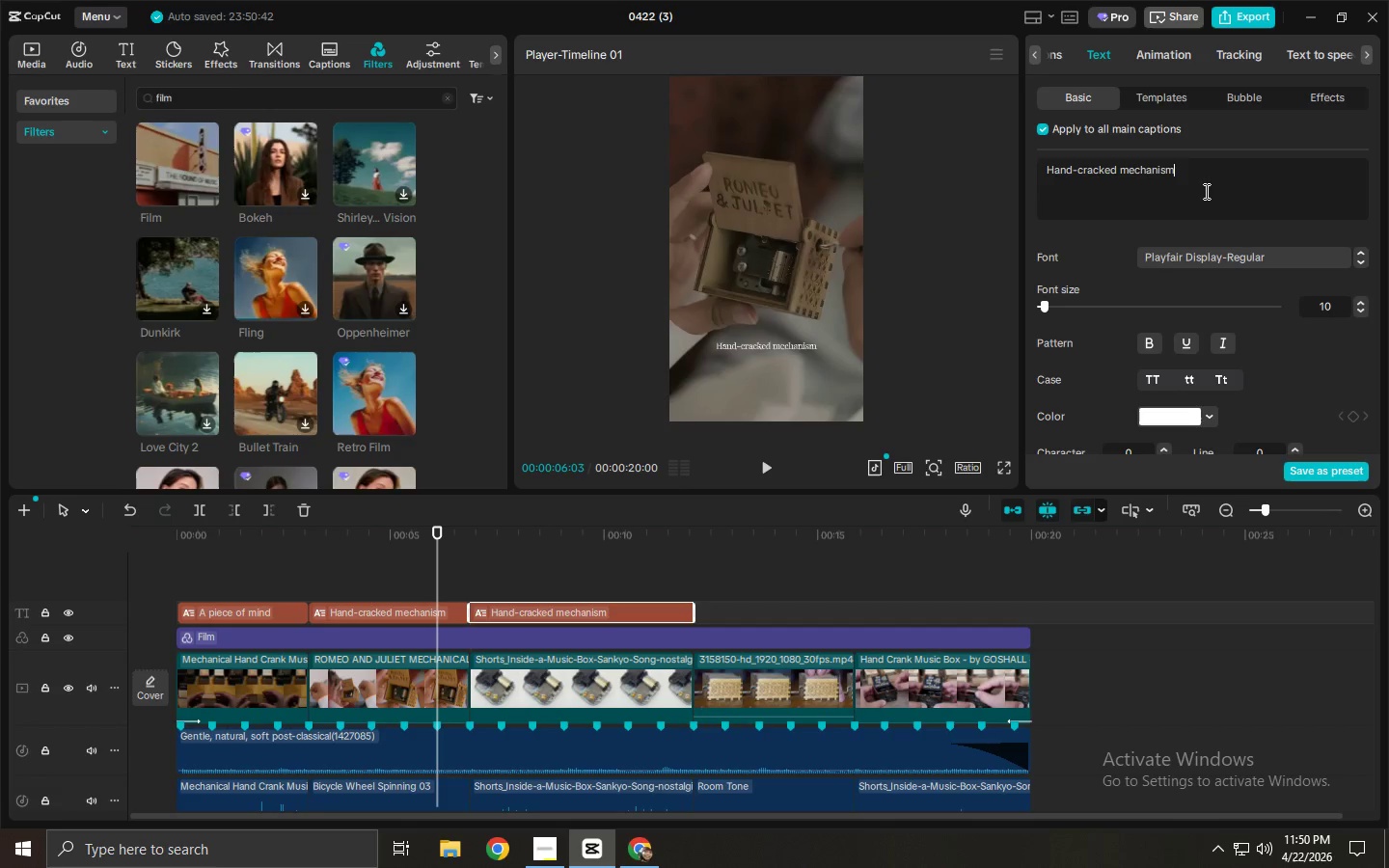 
key(Control+ControlLeft)
 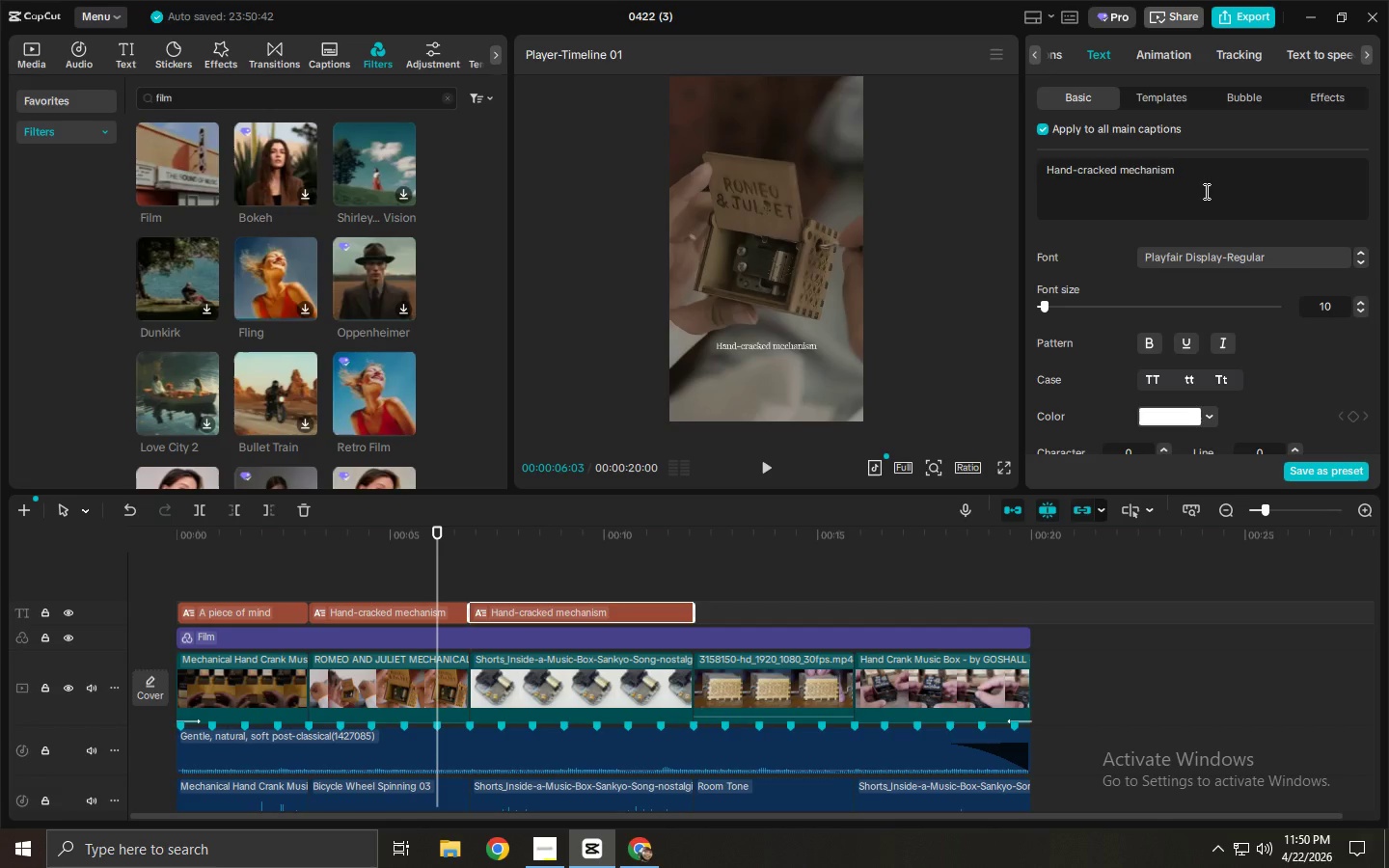 
key(Control+A)
 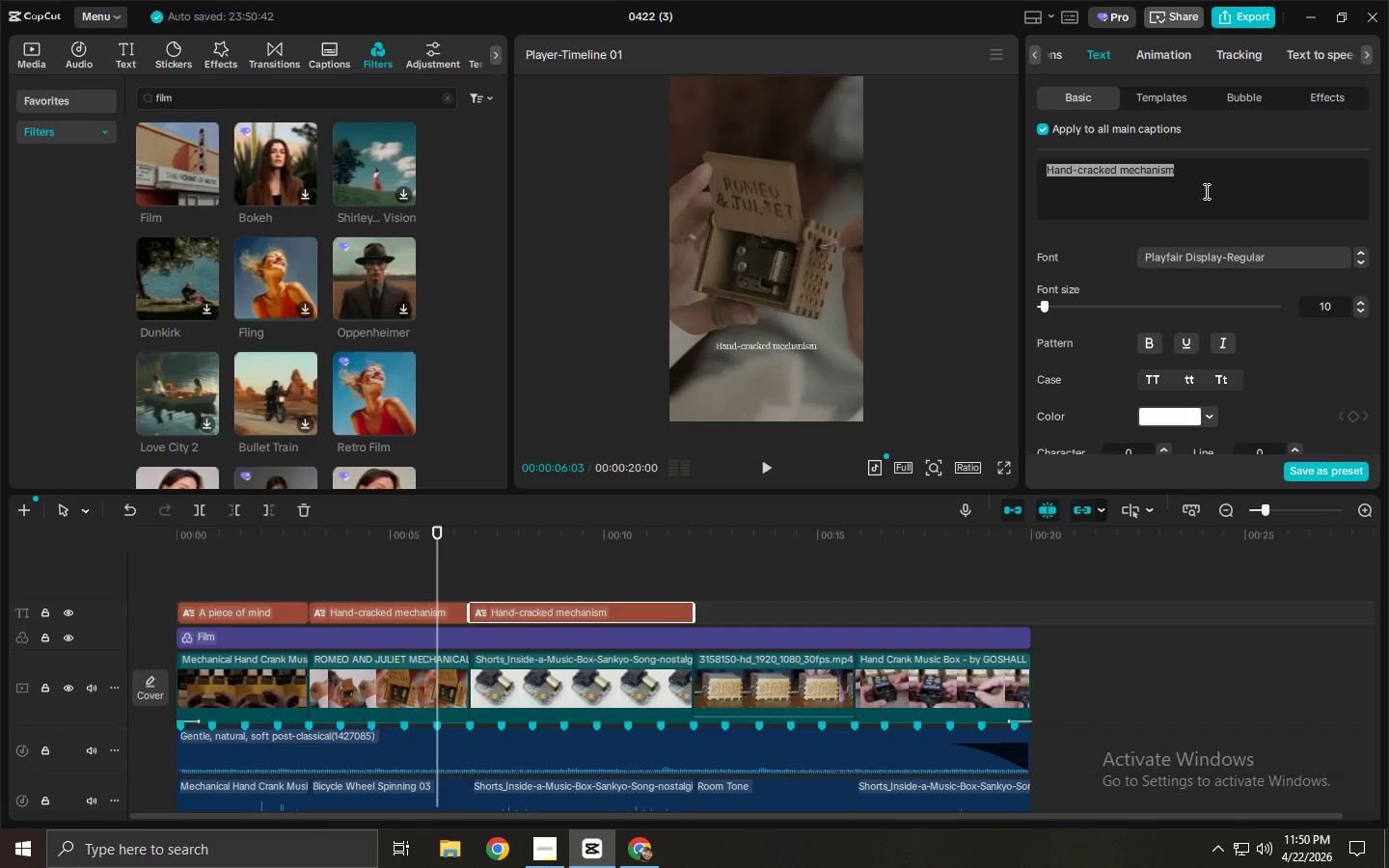 
type(Delicate mechanical melpod)
key(Backspace)
key(Backspace)
key(Backspace)
type(ody)
 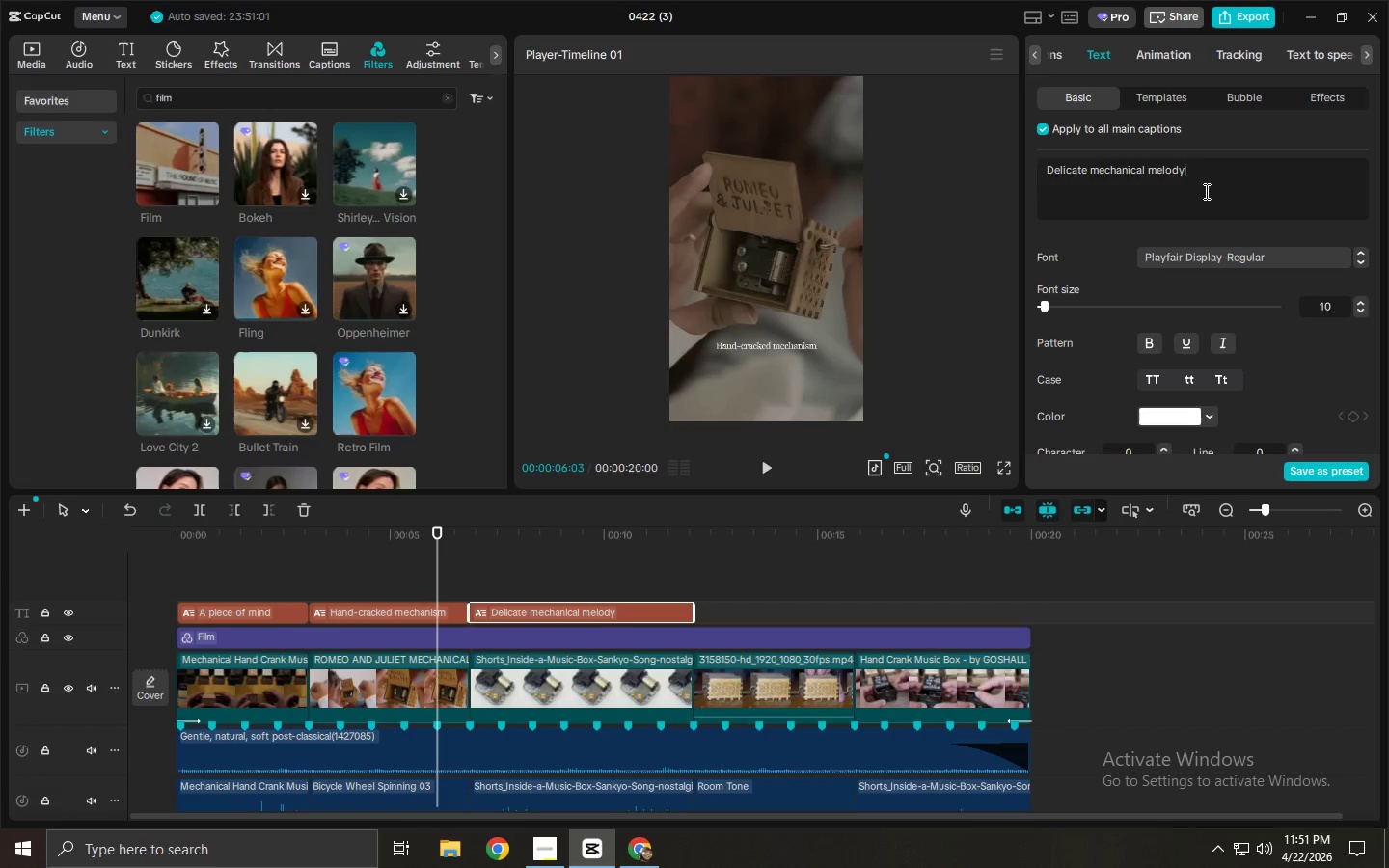 
hold_key(key=AltLeft, duration=1.5)
left_click_drag(start_coordinate=[640, 614], to_coordinate=[865, 620])
 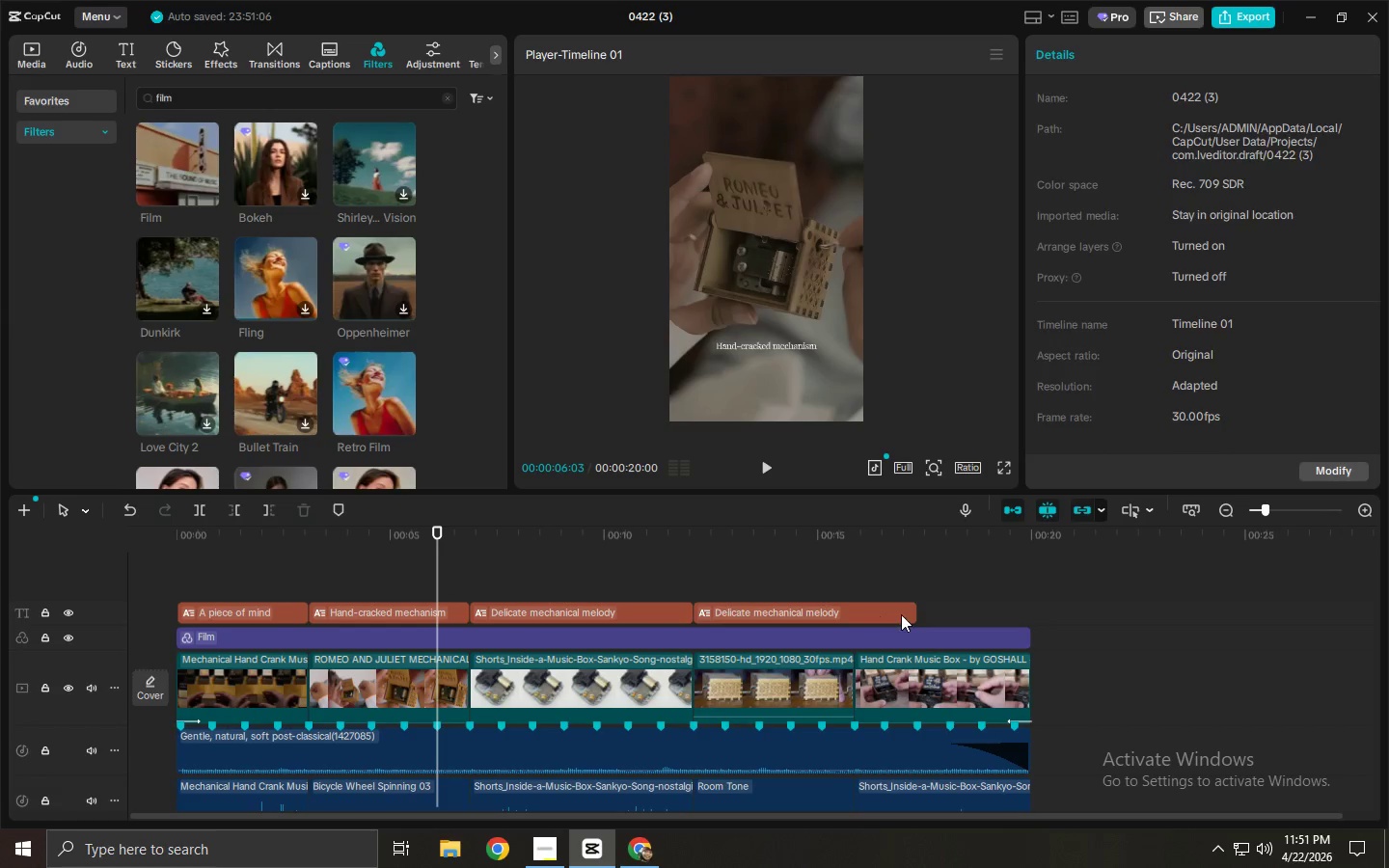 
key(Alt+AltLeft)
 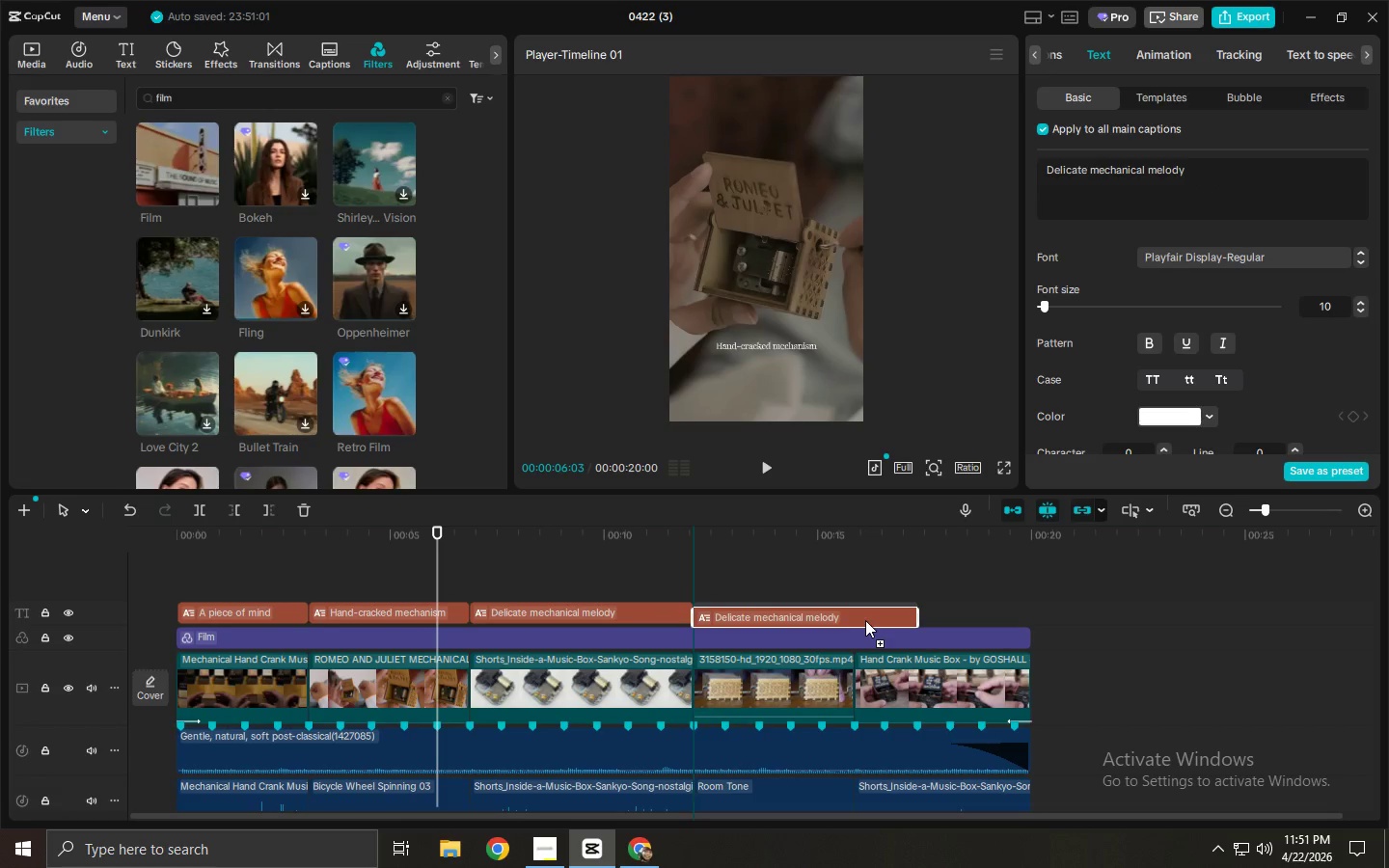 
key(Alt+AltLeft)
 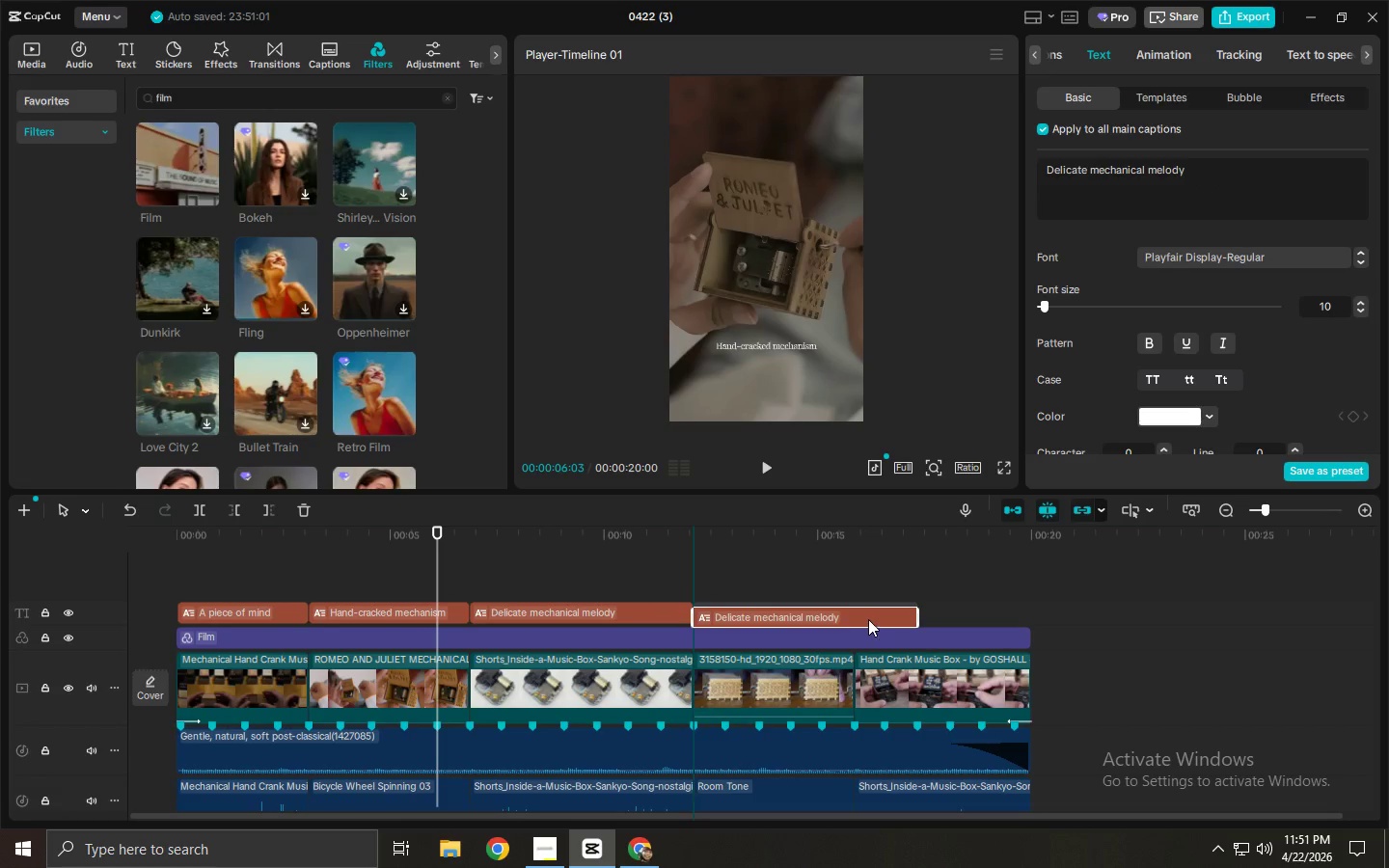 
key(Alt+AltLeft)
 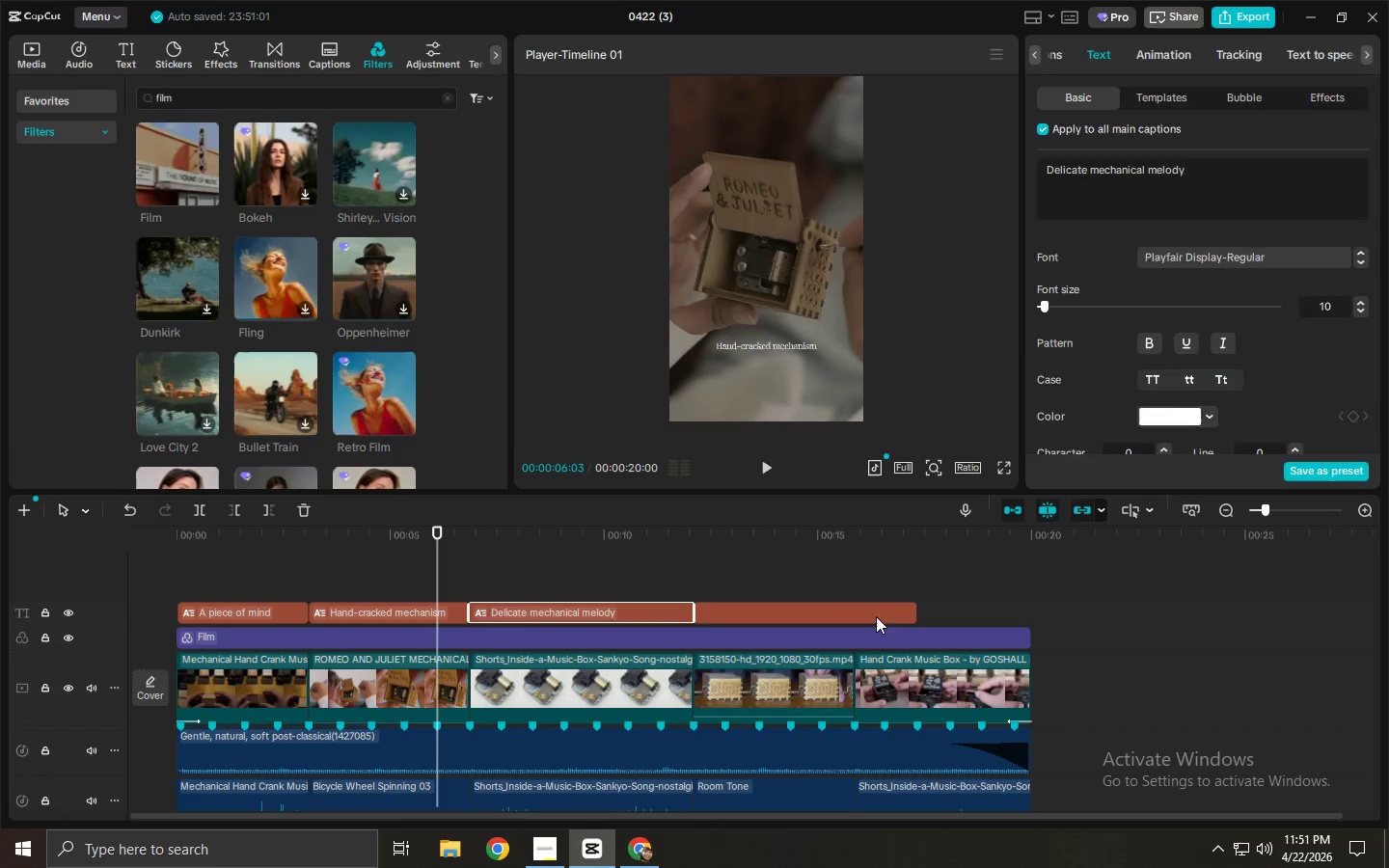 
hold_key(key=AltLeft, duration=13.11)
left_click_drag(start_coordinate=[916, 608], to_coordinate=[853, 612])
 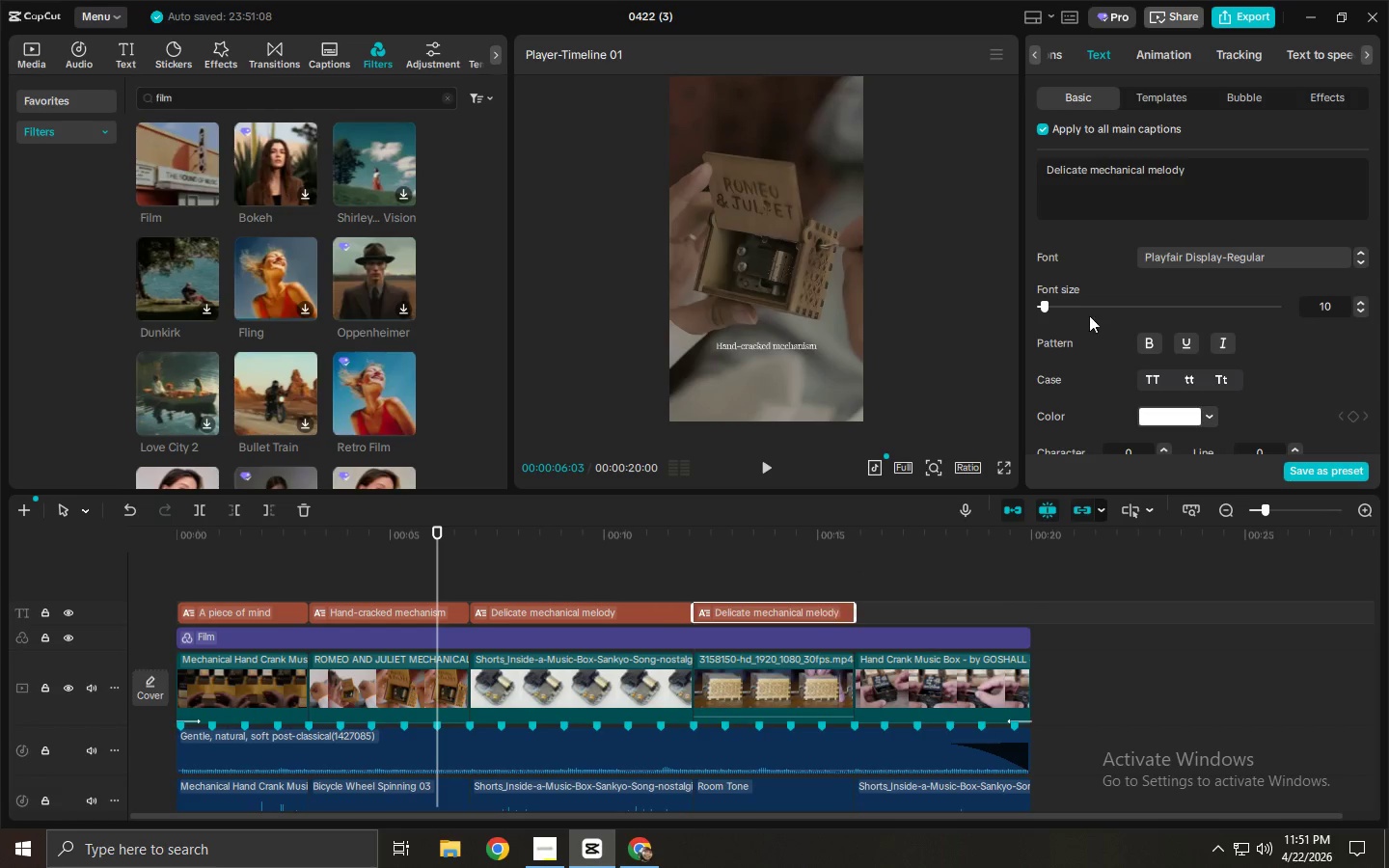 
double_click([1138, 211])
 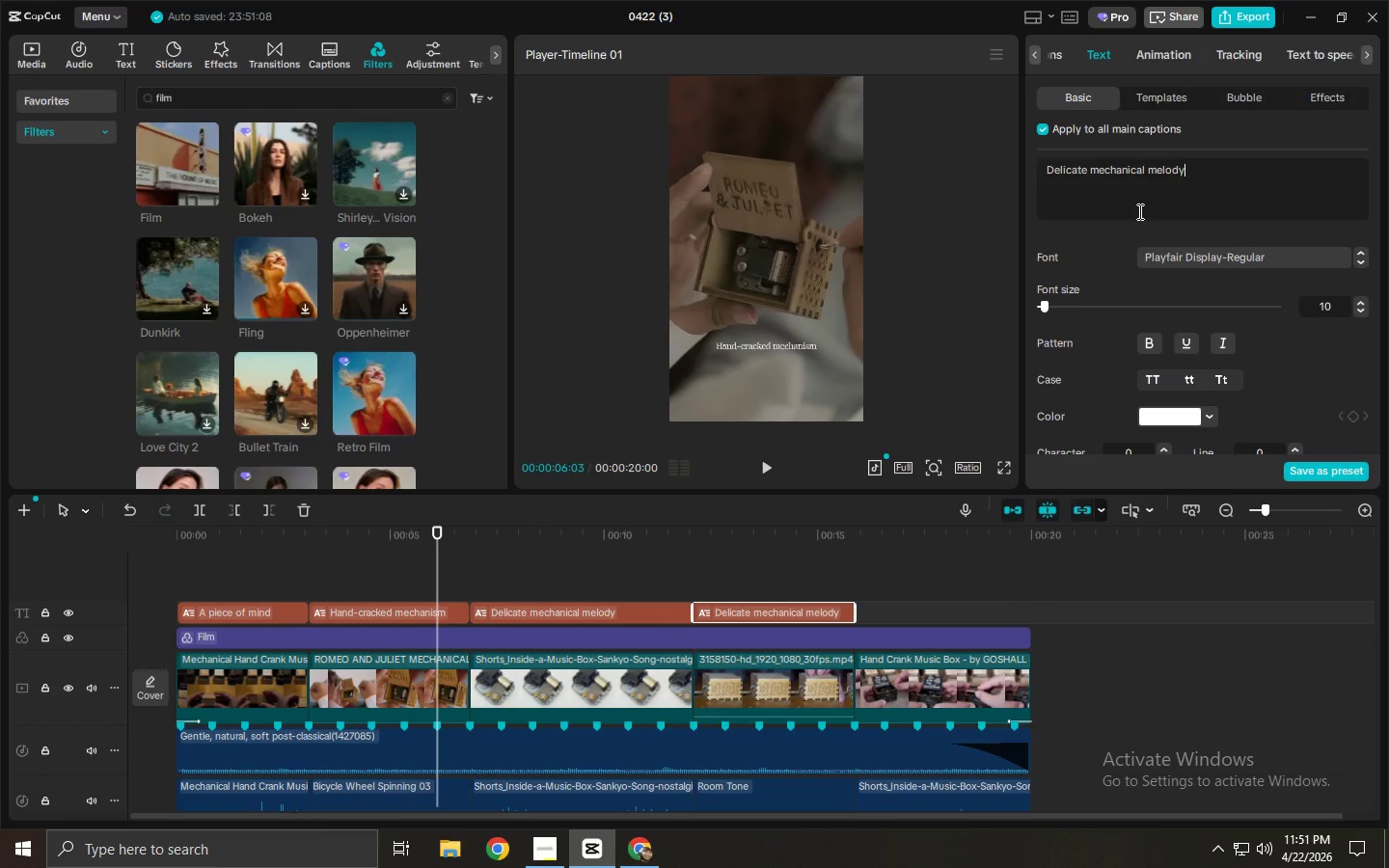 
key(Control+ControlLeft)
 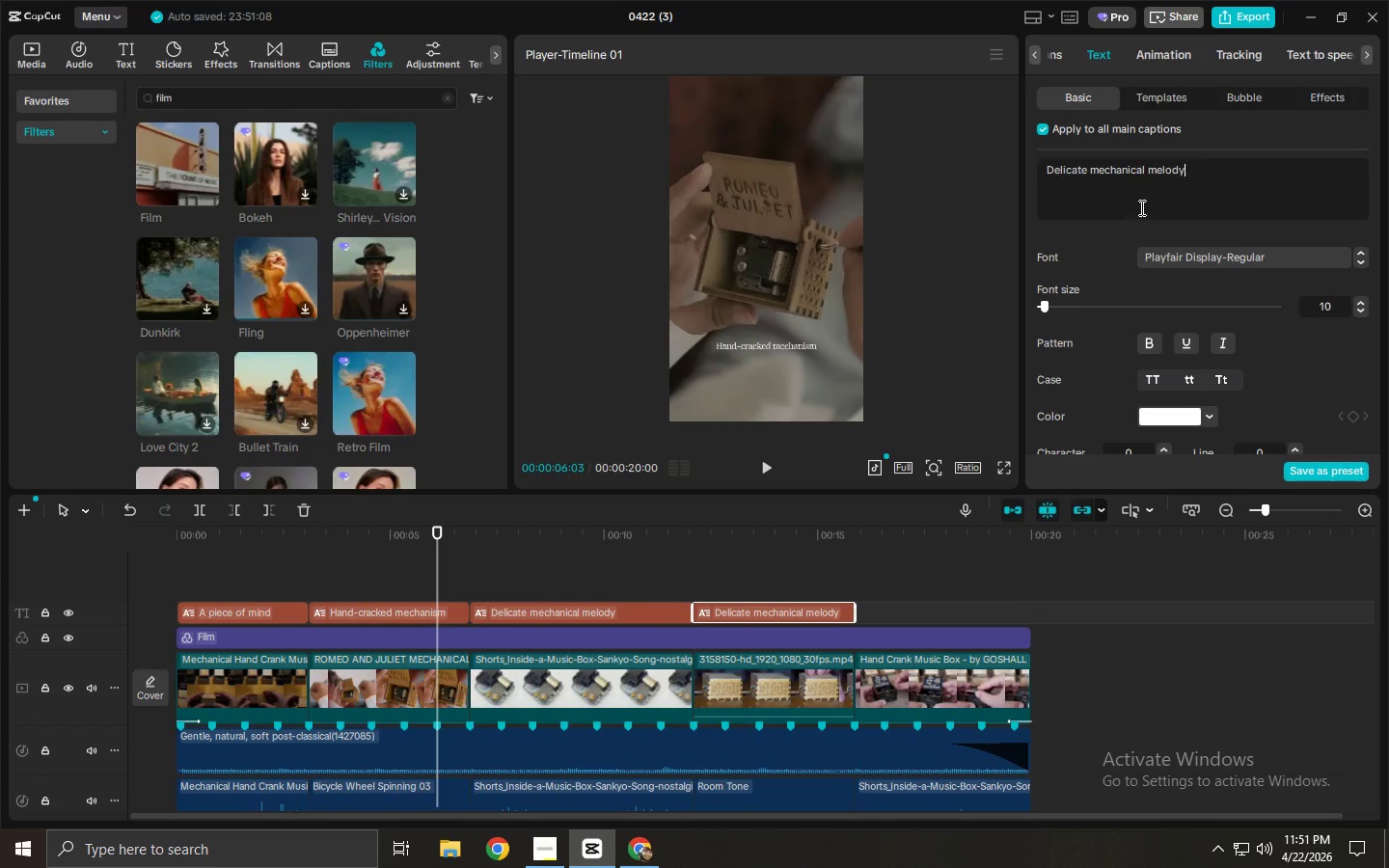 
key(Control+A)
 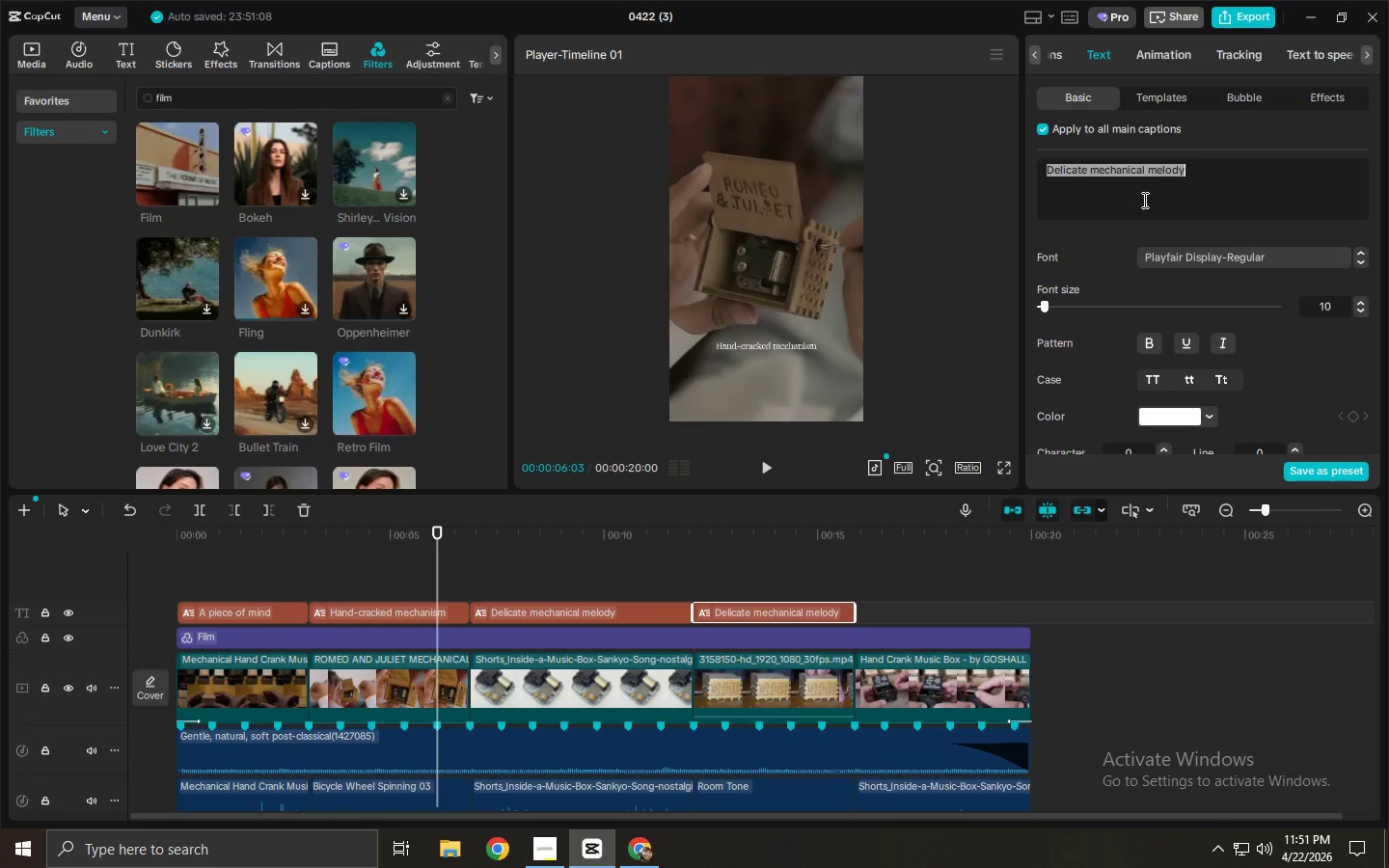 
type(Close)
key(Backspace)
key(Backspace)
key(Backspace)
key(Backspace)
key(Backspace)
type(Solid walnut casing)
 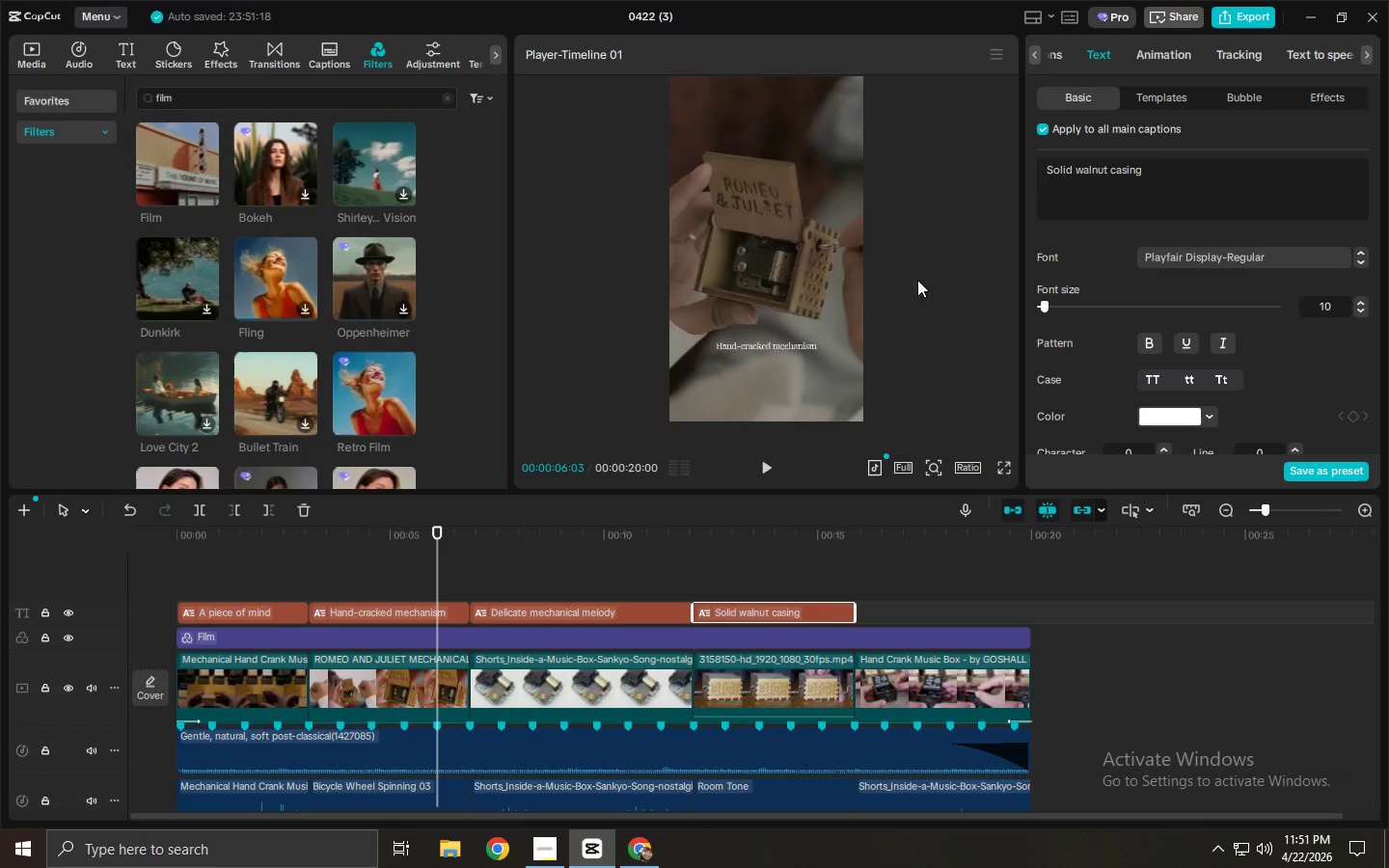 
hold_key(key=AltLeft, duration=1.52)
left_click_drag(start_coordinate=[814, 610], to_coordinate=[973, 612])
 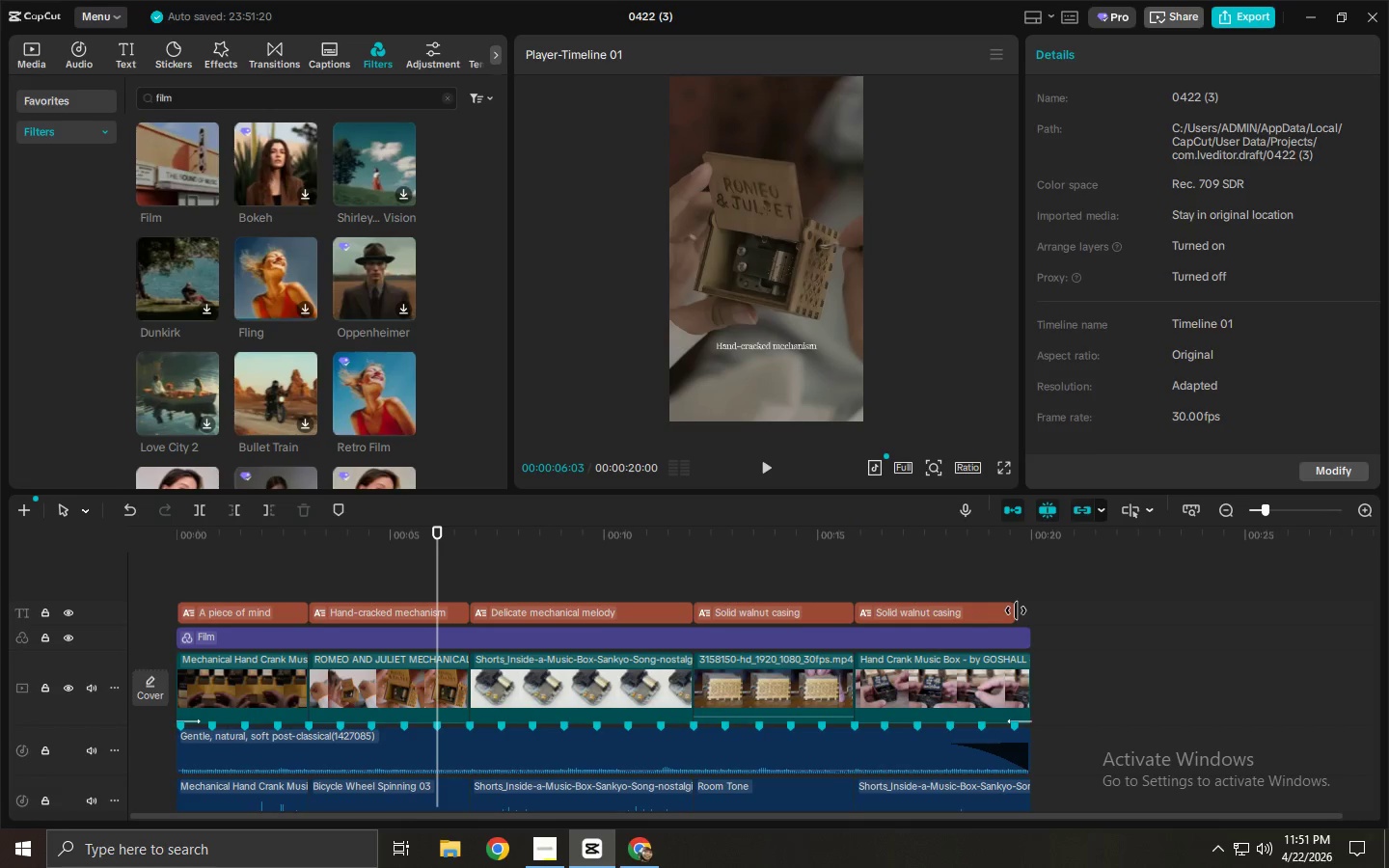 
key(Alt+AltLeft)
 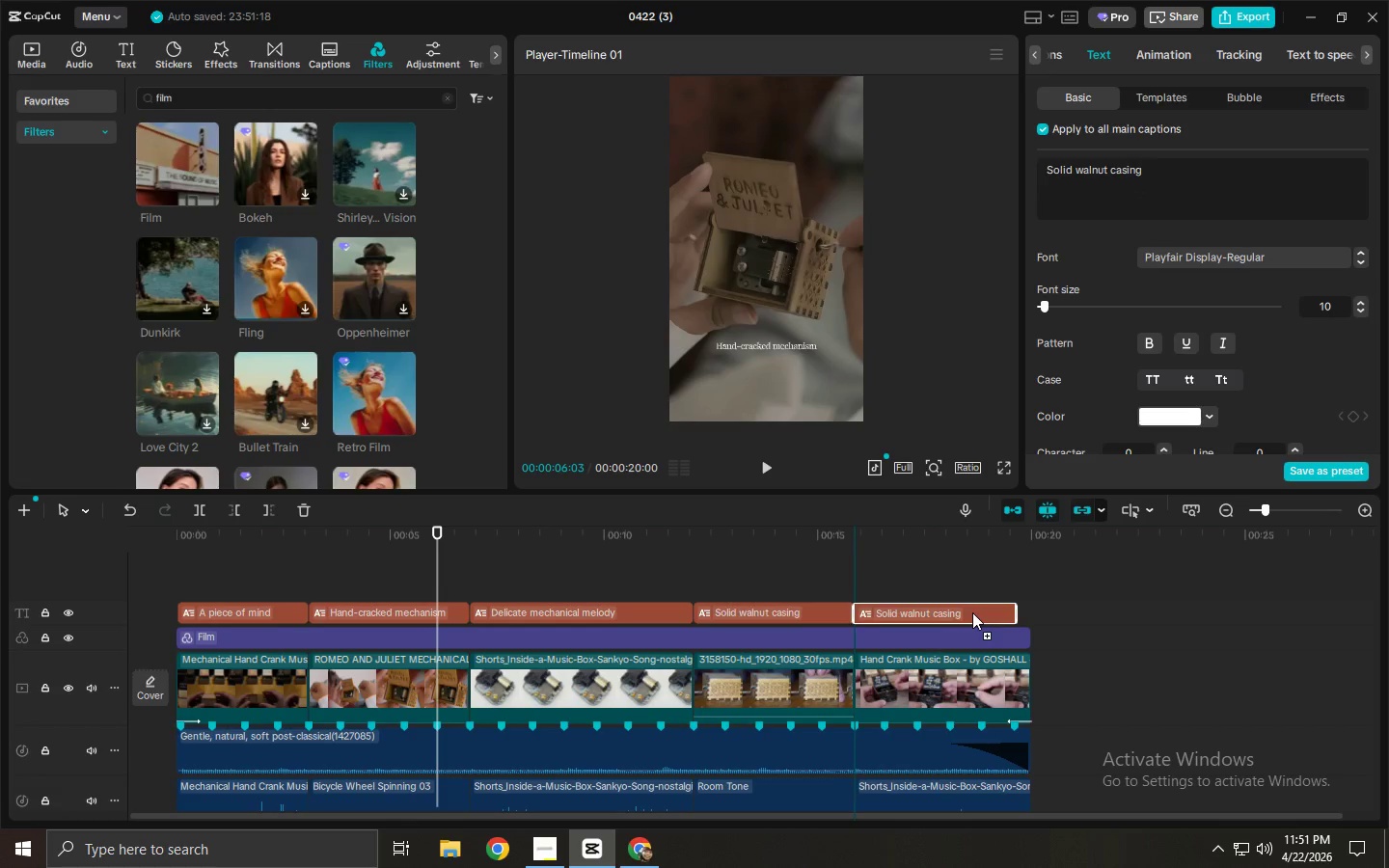 
key(Alt+AltLeft)
 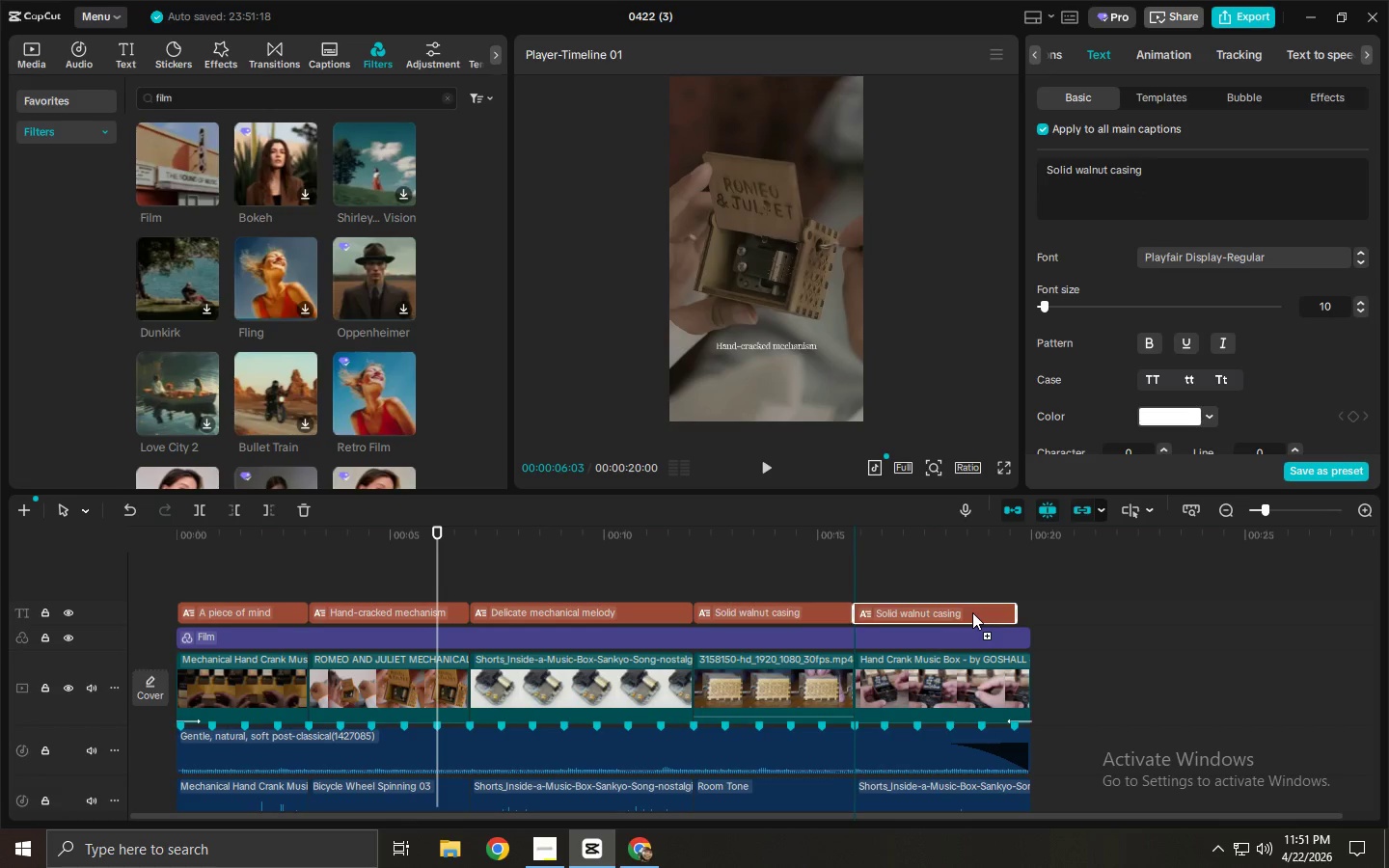 
key(Alt+AltLeft)
 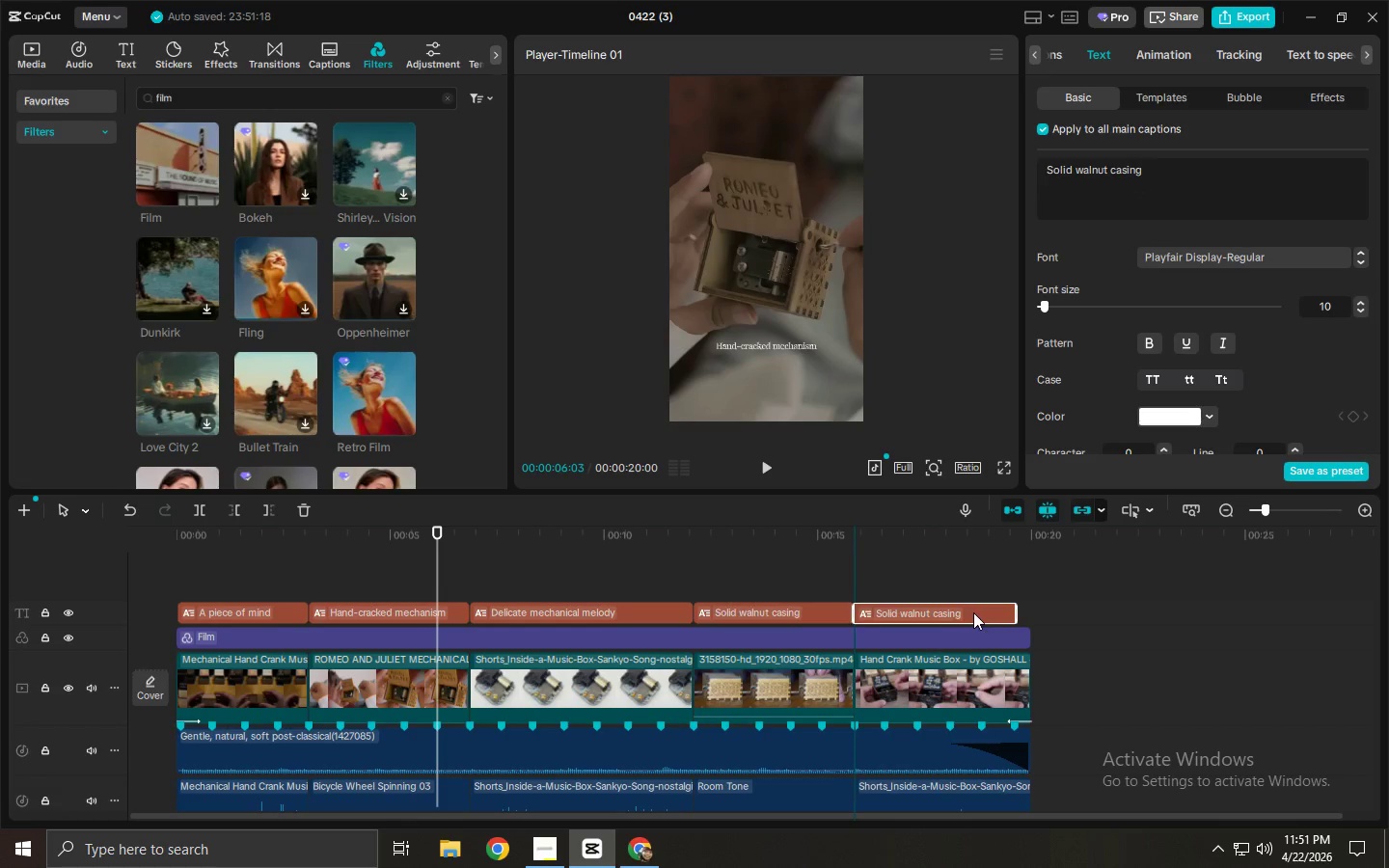 
key(Alt+AltLeft)
 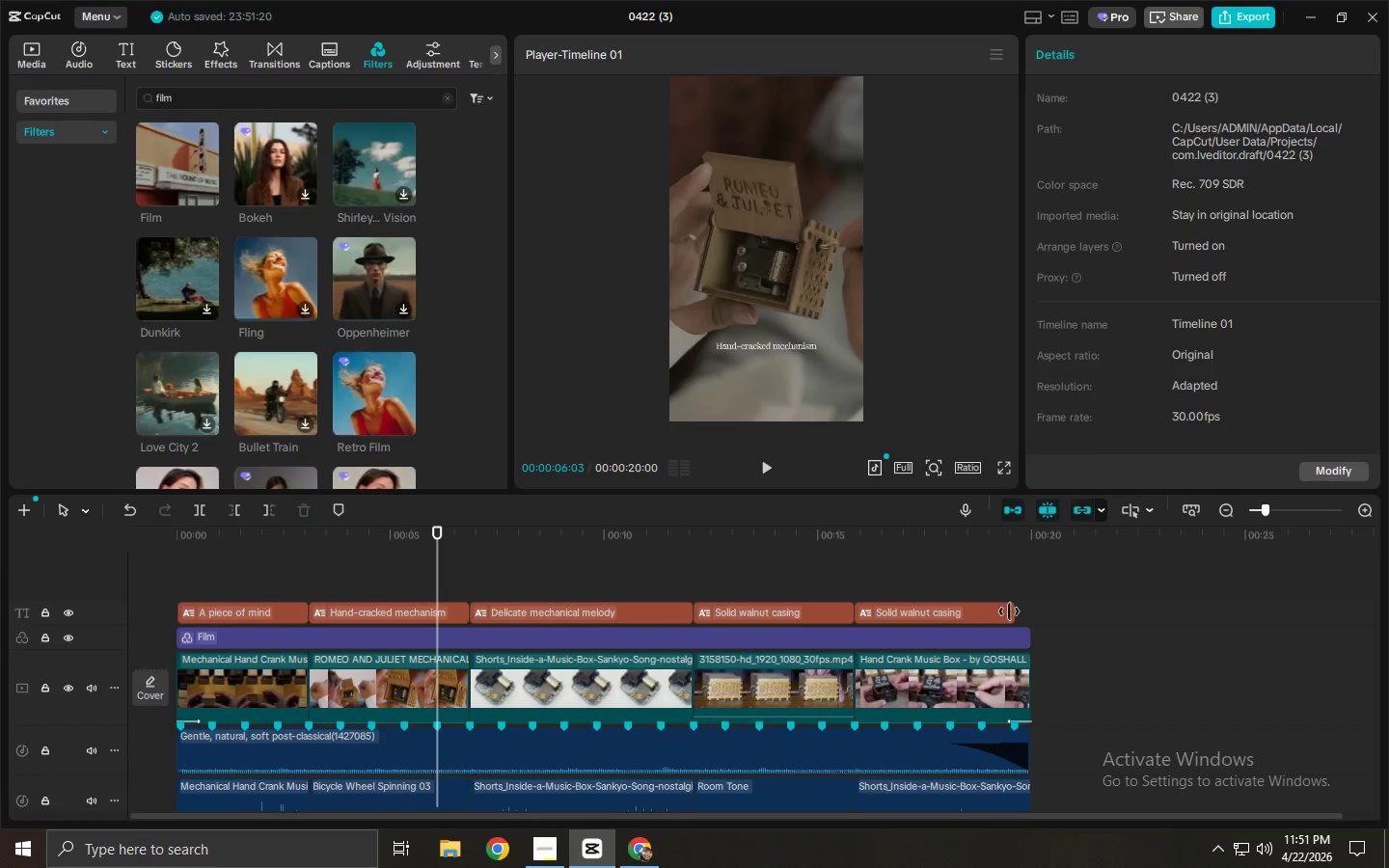 
left_click([1016, 610])
 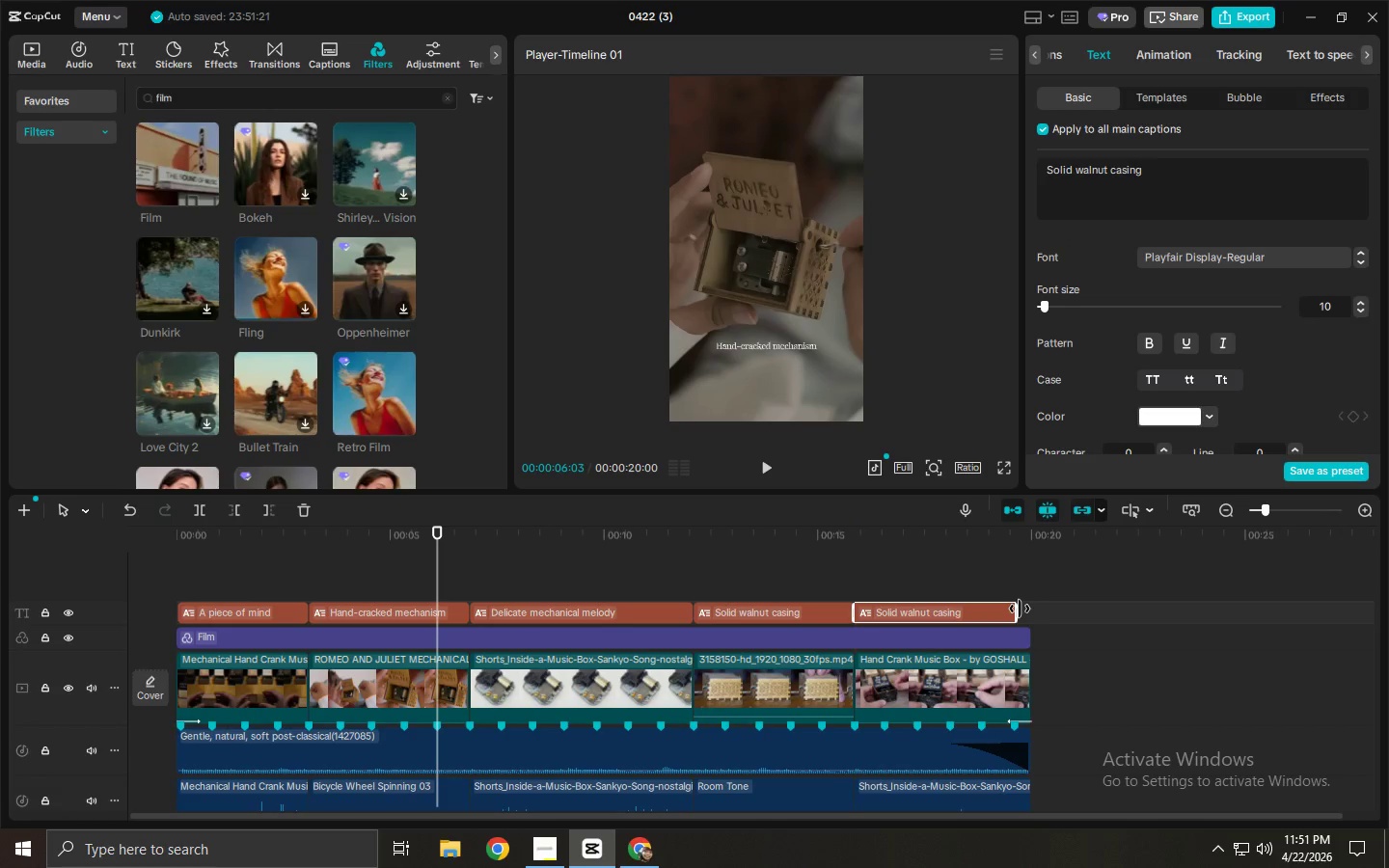 
left_click_drag(start_coordinate=[1020, 609], to_coordinate=[1026, 608])
 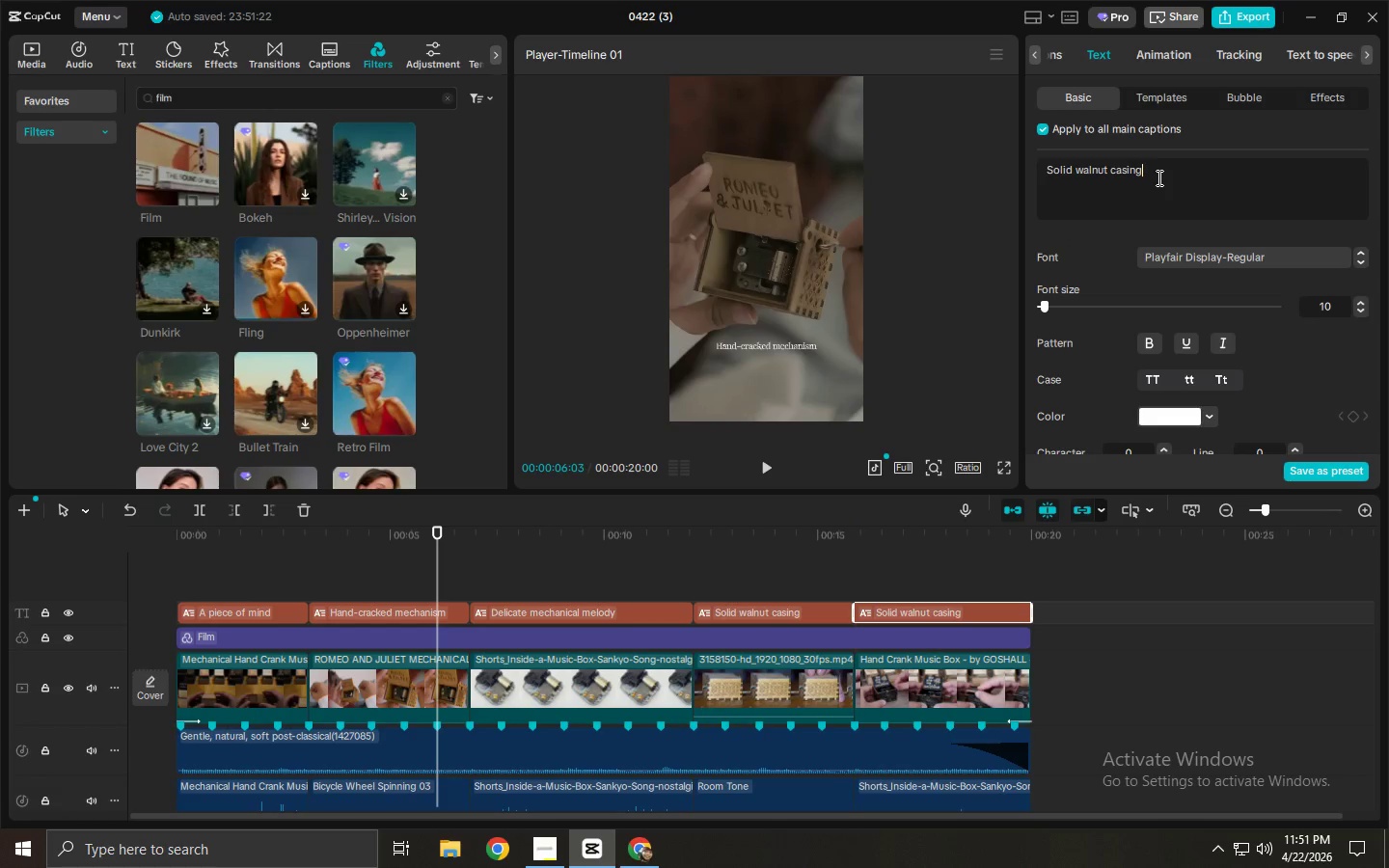 
key(Control+ControlLeft)
 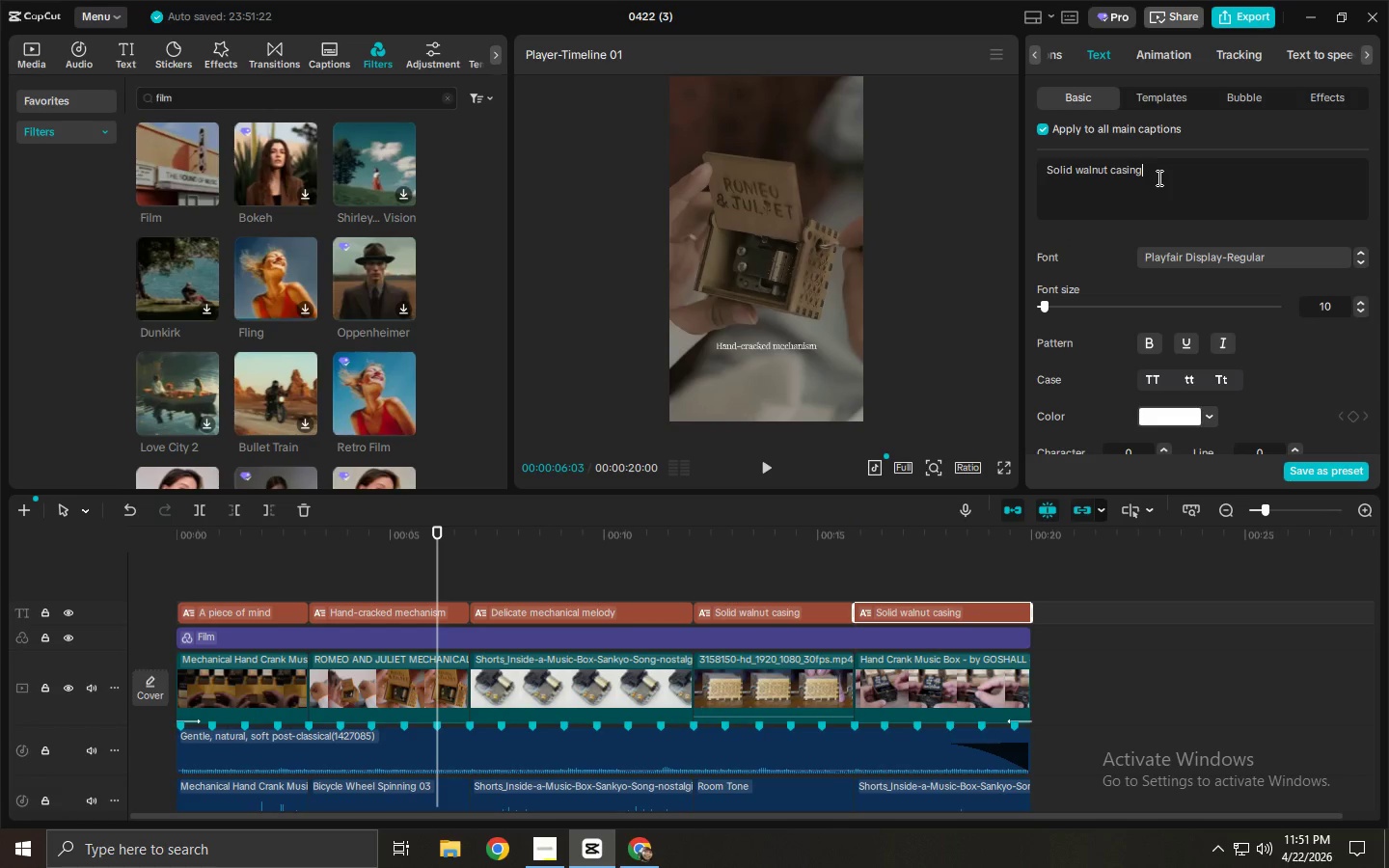 
key(Control+A)
 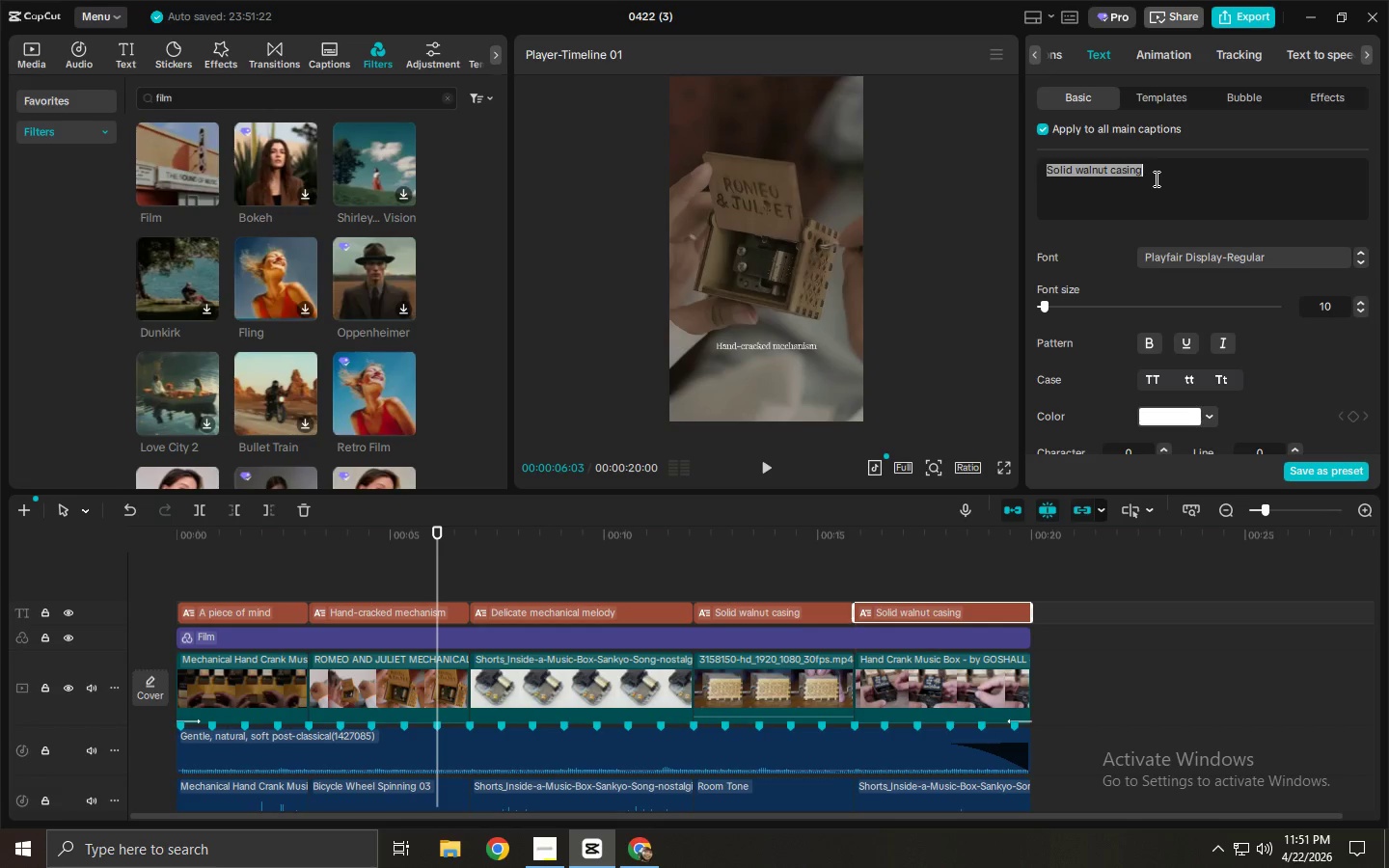 
type(Available at The Velvet Trunk)
 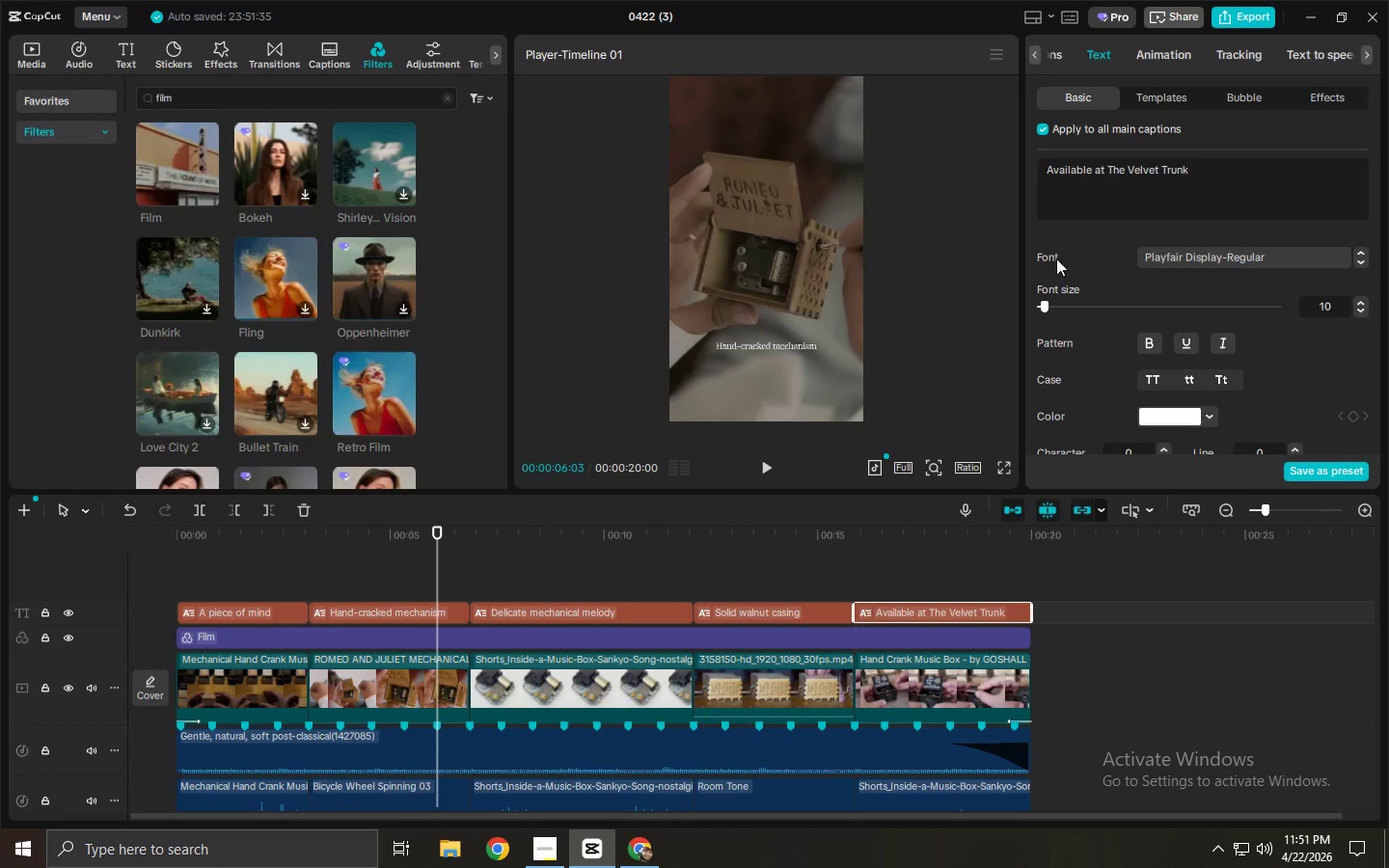 
left_click_drag(start_coordinate=[425, 545], to_coordinate=[120, 544])
 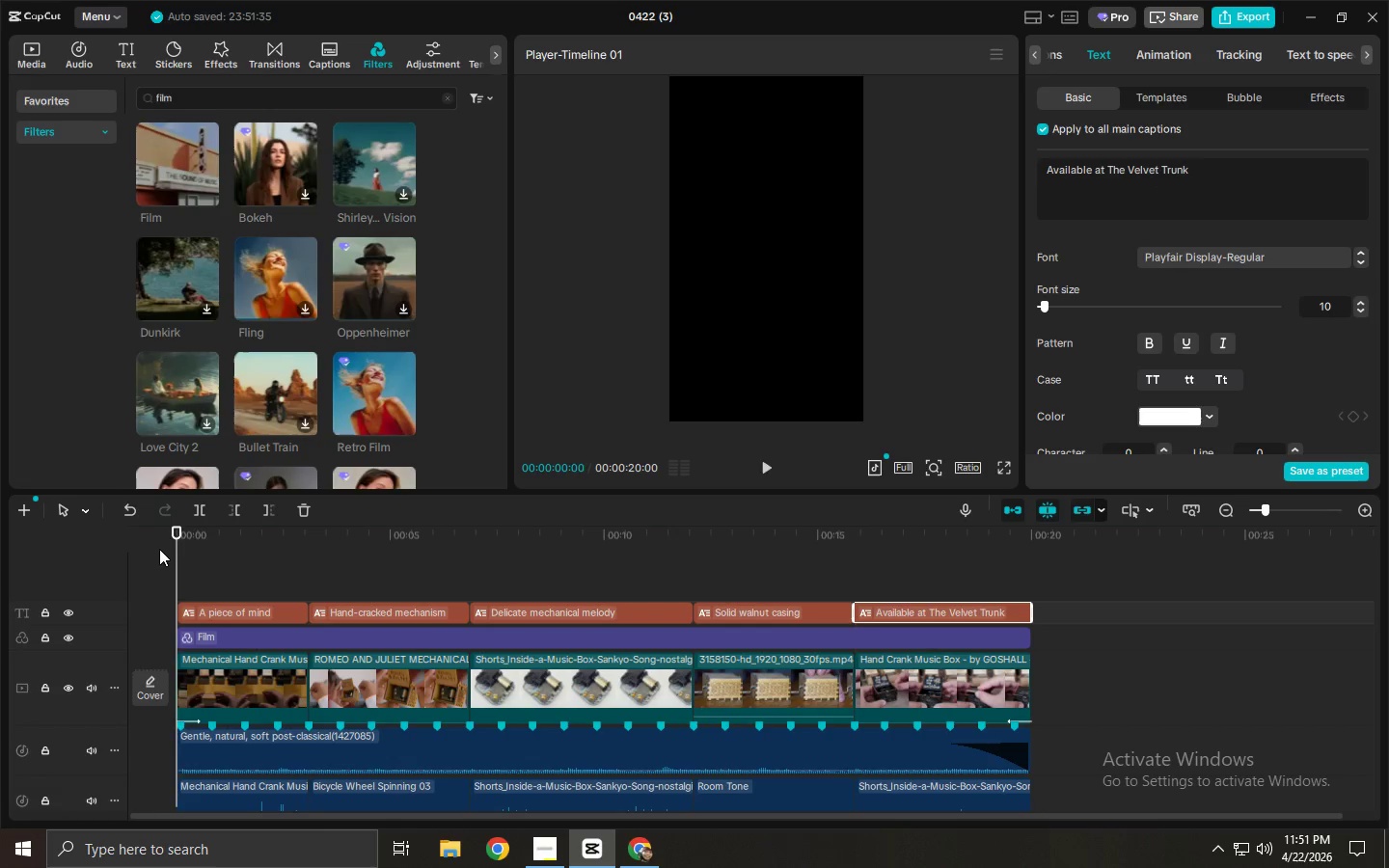 
key(Space)
 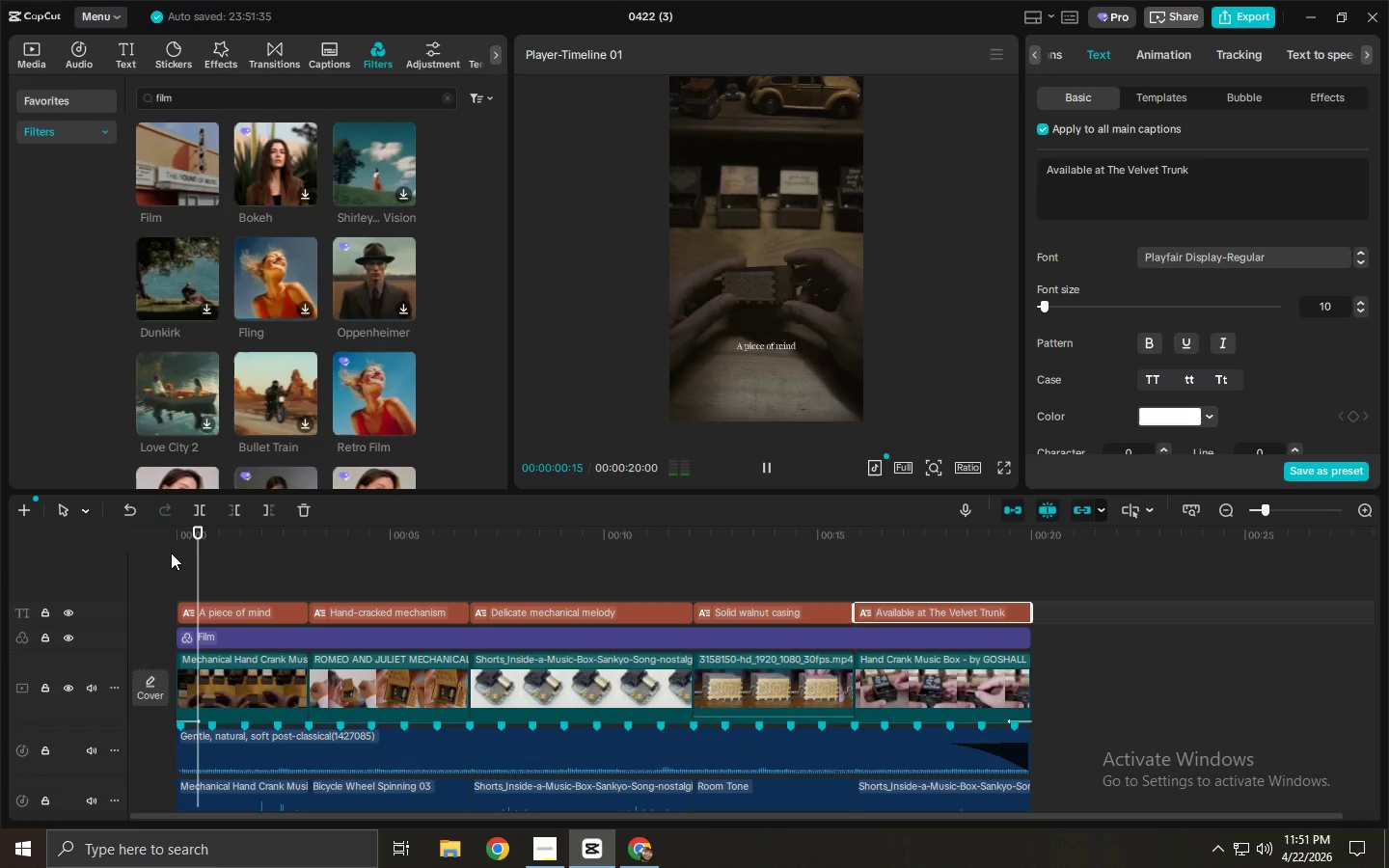 
key(Space)
 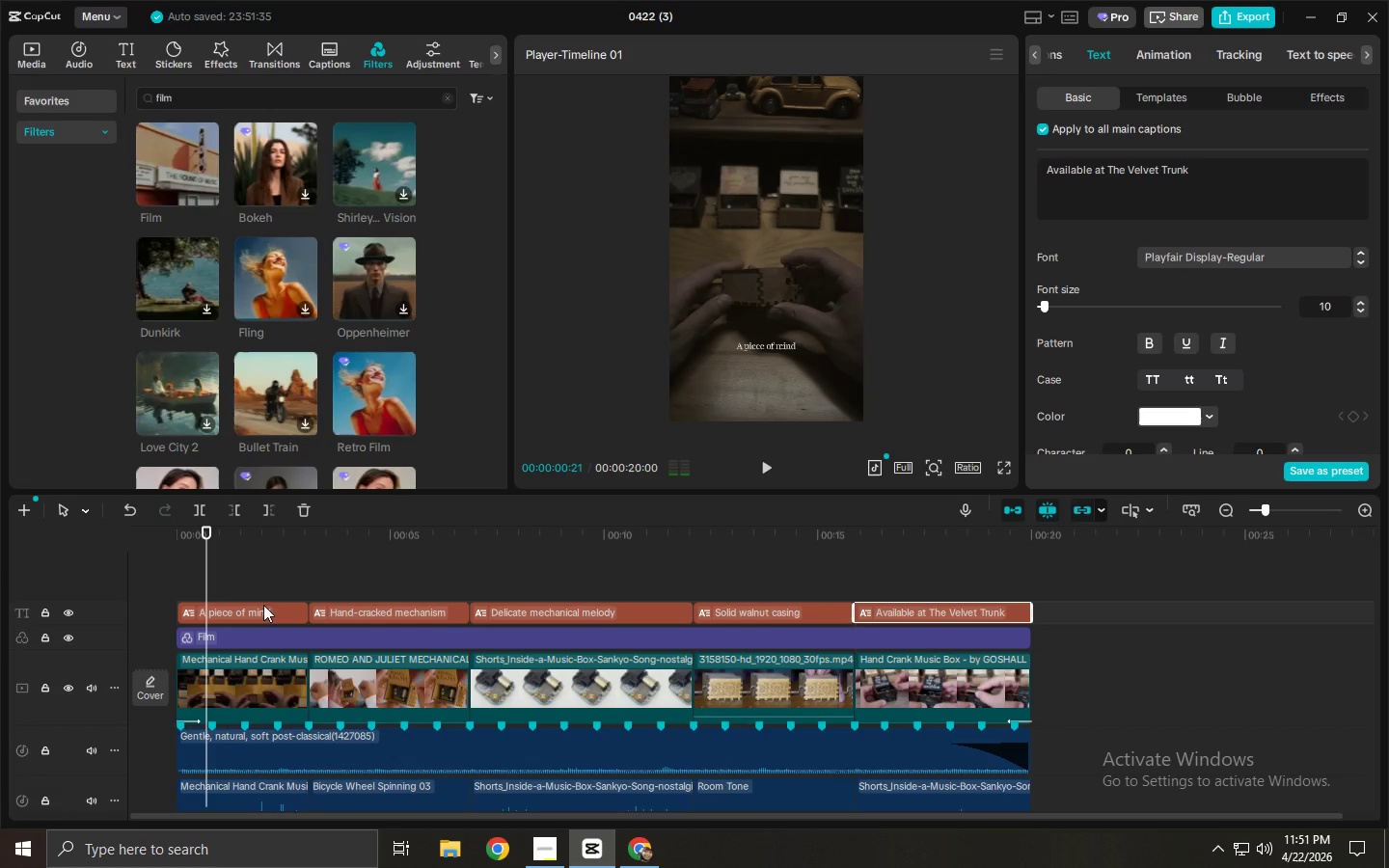 
left_click([260, 612])
 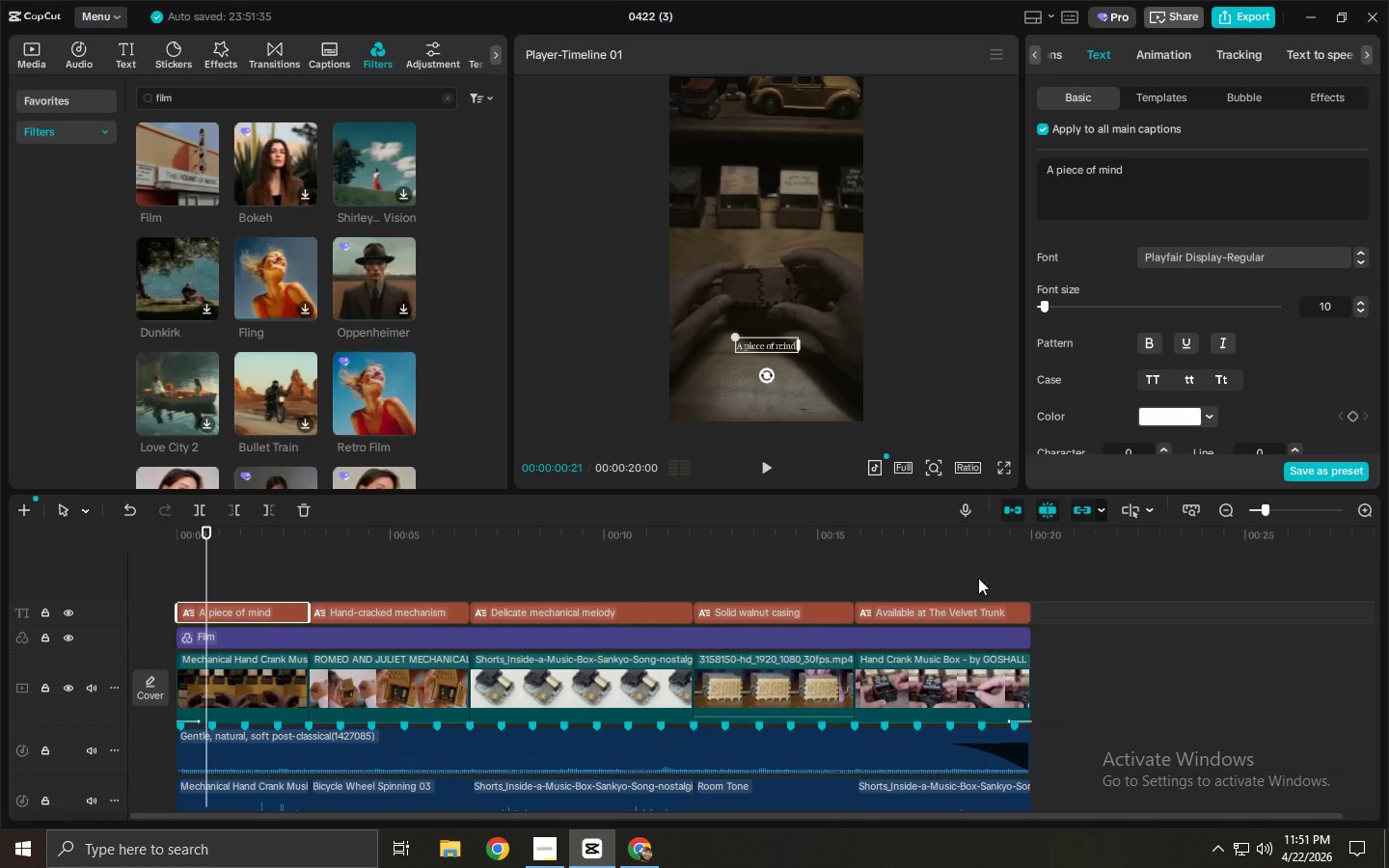 
left_click_drag(start_coordinate=[1096, 610], to_coordinate=[280, 608])
 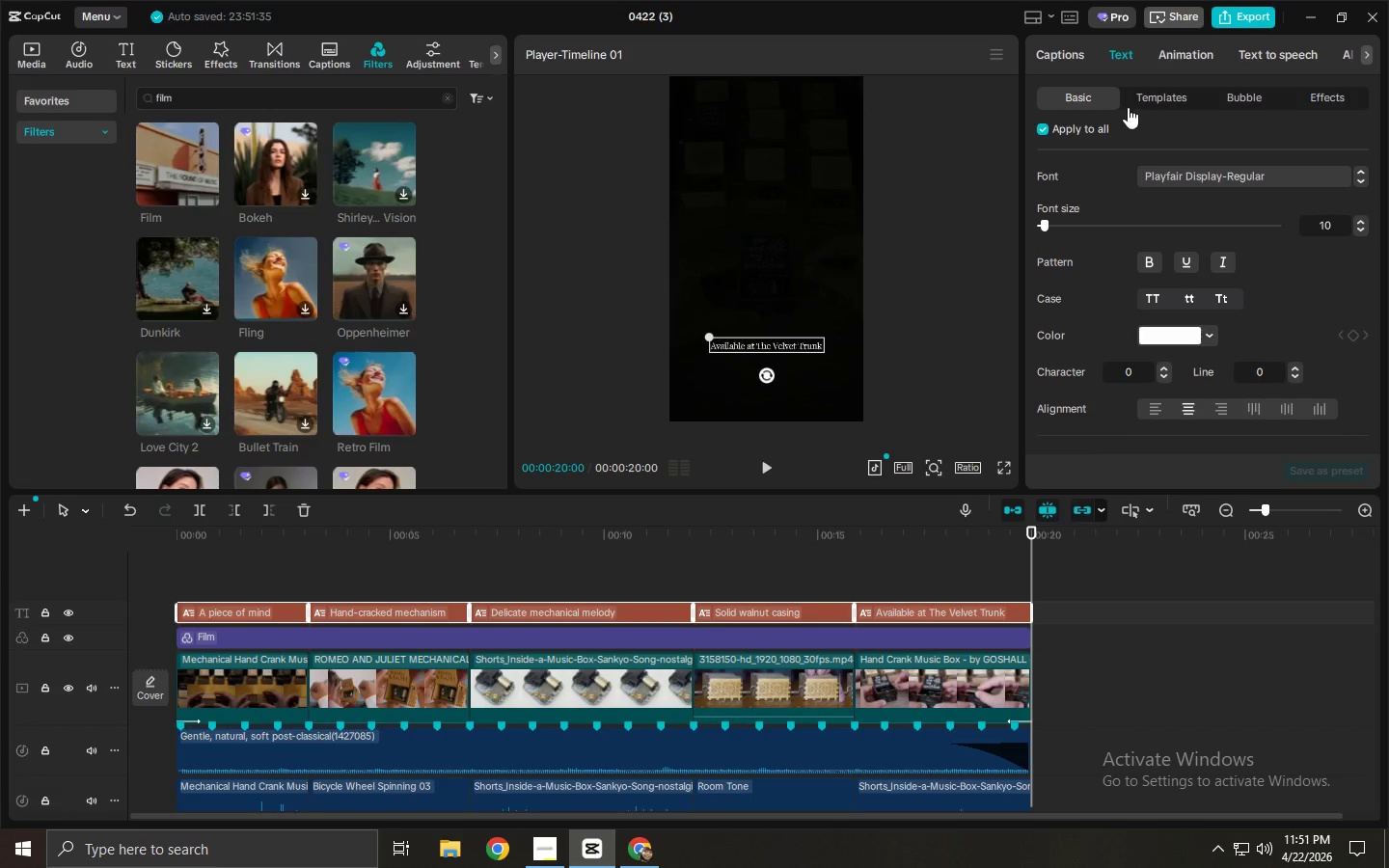 
scroll: coordinate [1079, 328], scroll_direction: down, amount: 33.0
 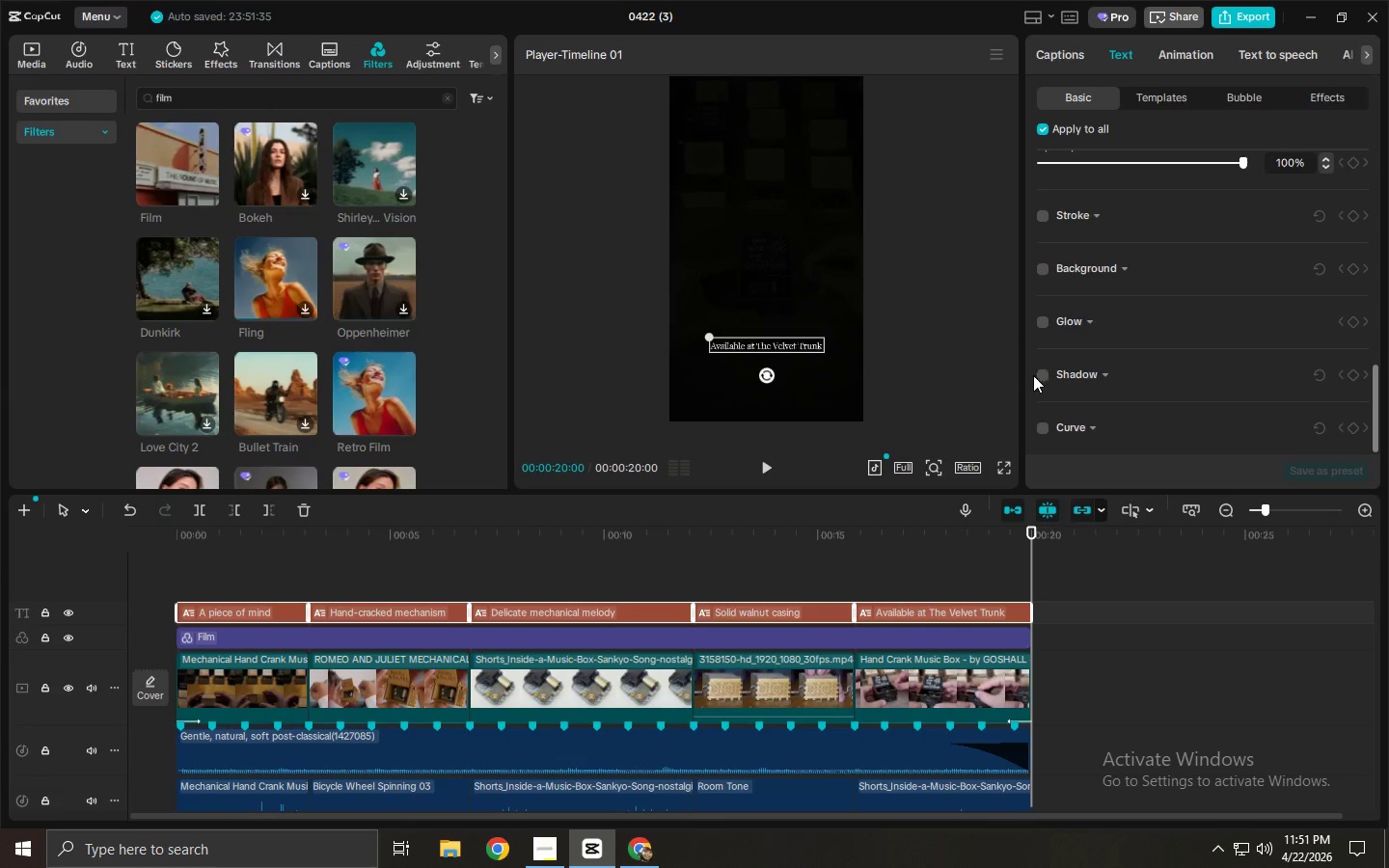 
left_click([1037, 375])
 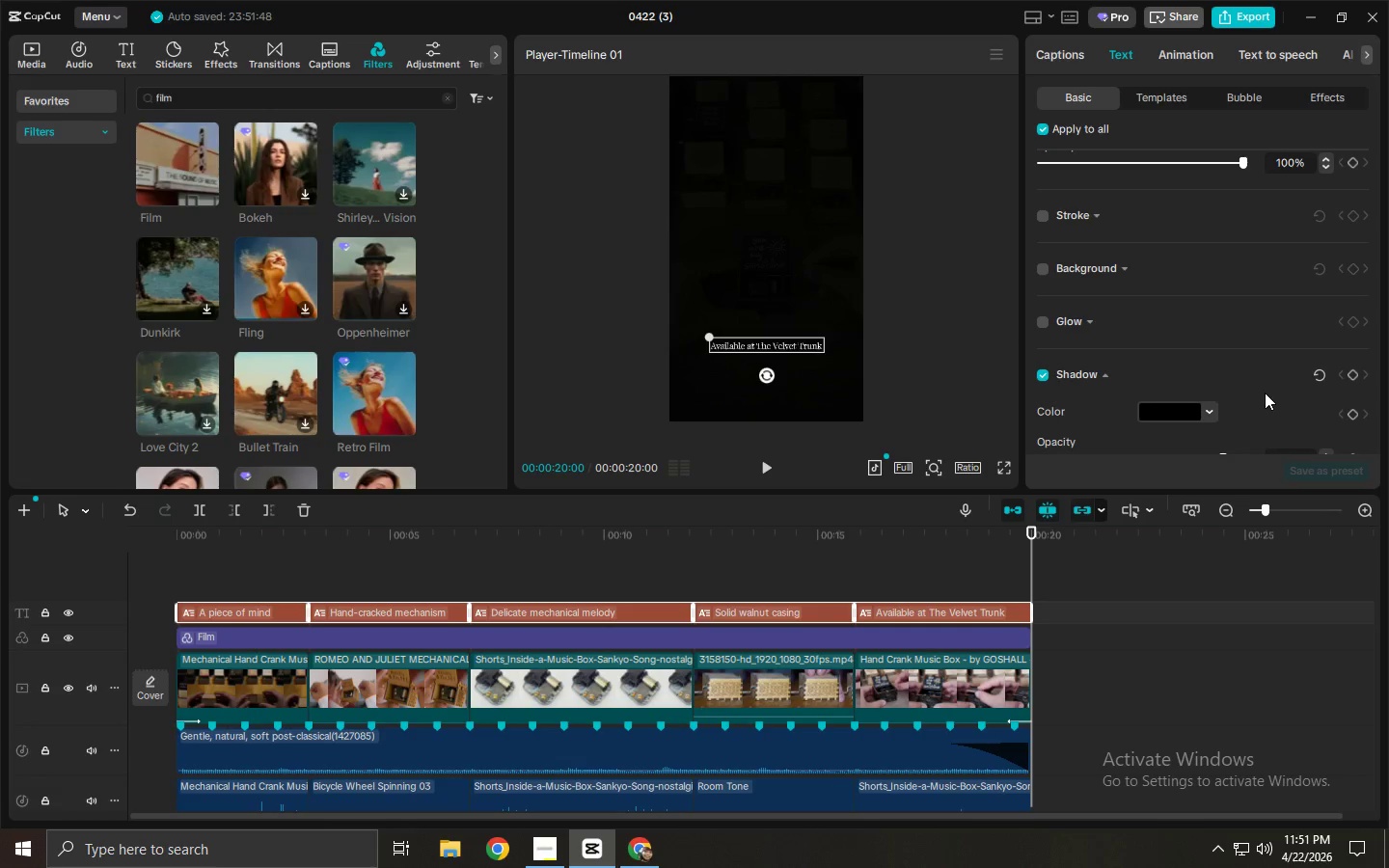 
scroll: coordinate [1256, 378], scroll_direction: down, amount: 3.0
 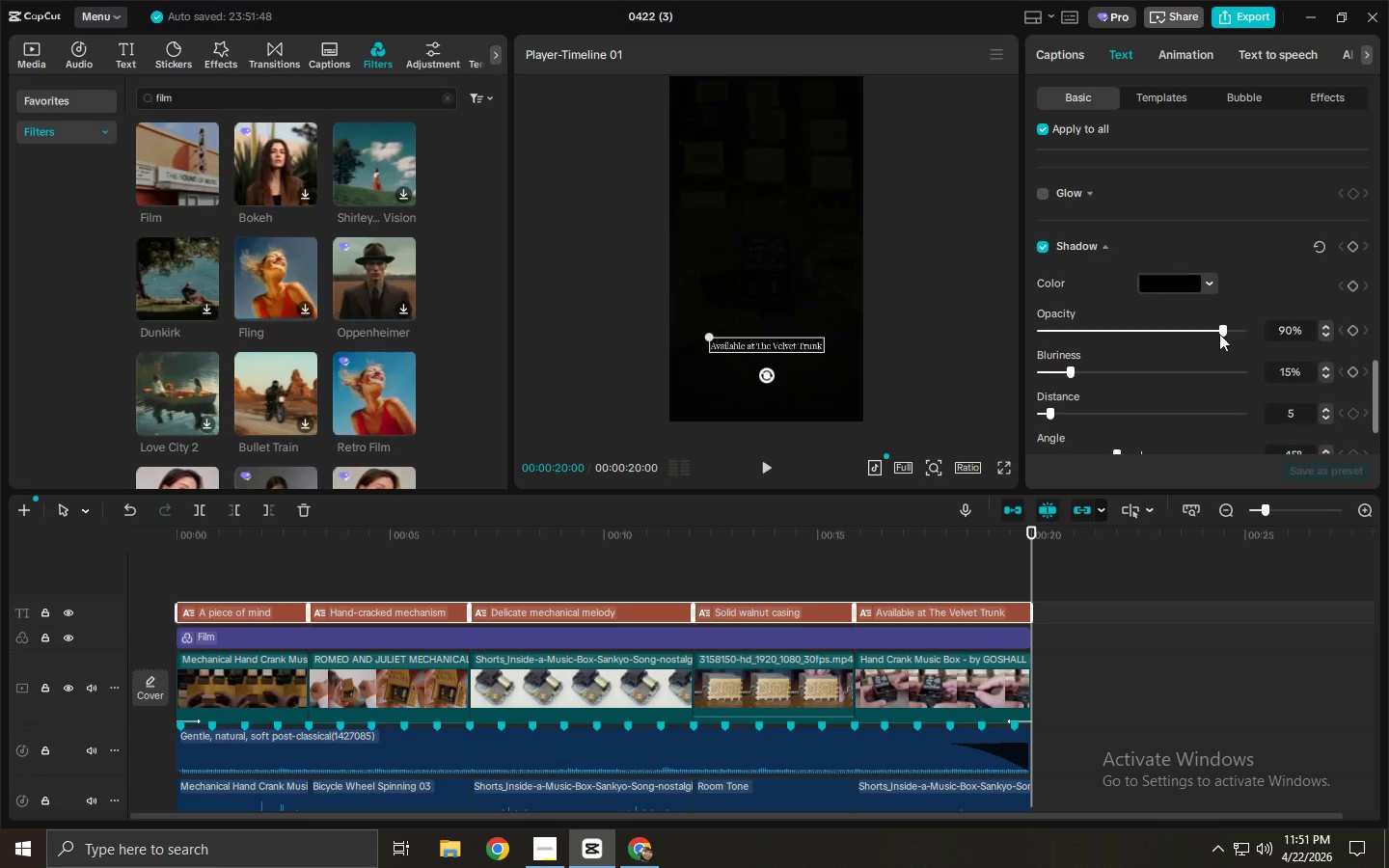 
left_click_drag(start_coordinate=[1215, 326], to_coordinate=[1124, 333])
 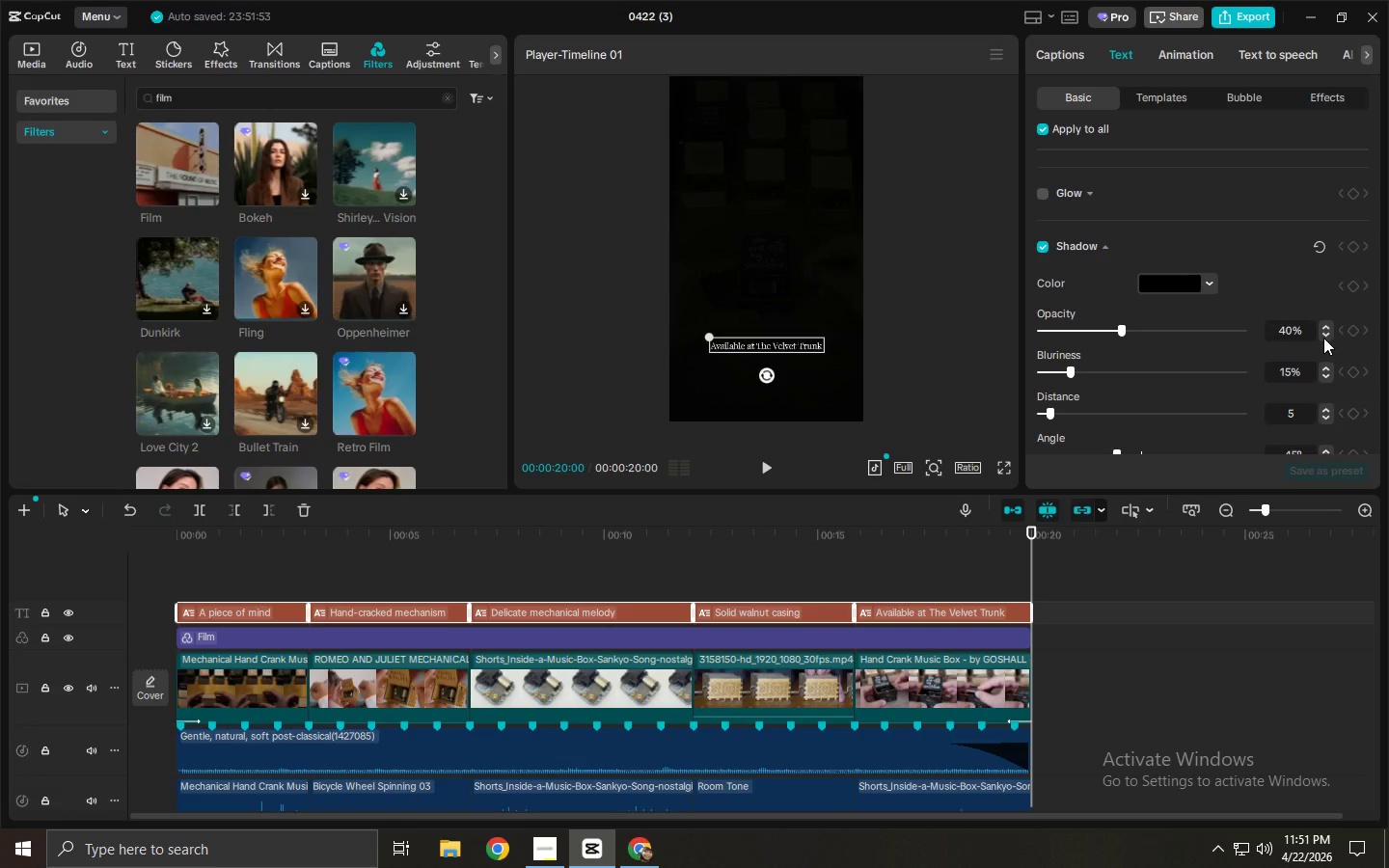 
left_click_drag(start_coordinate=[273, 532], to_coordinate=[110, 543])
 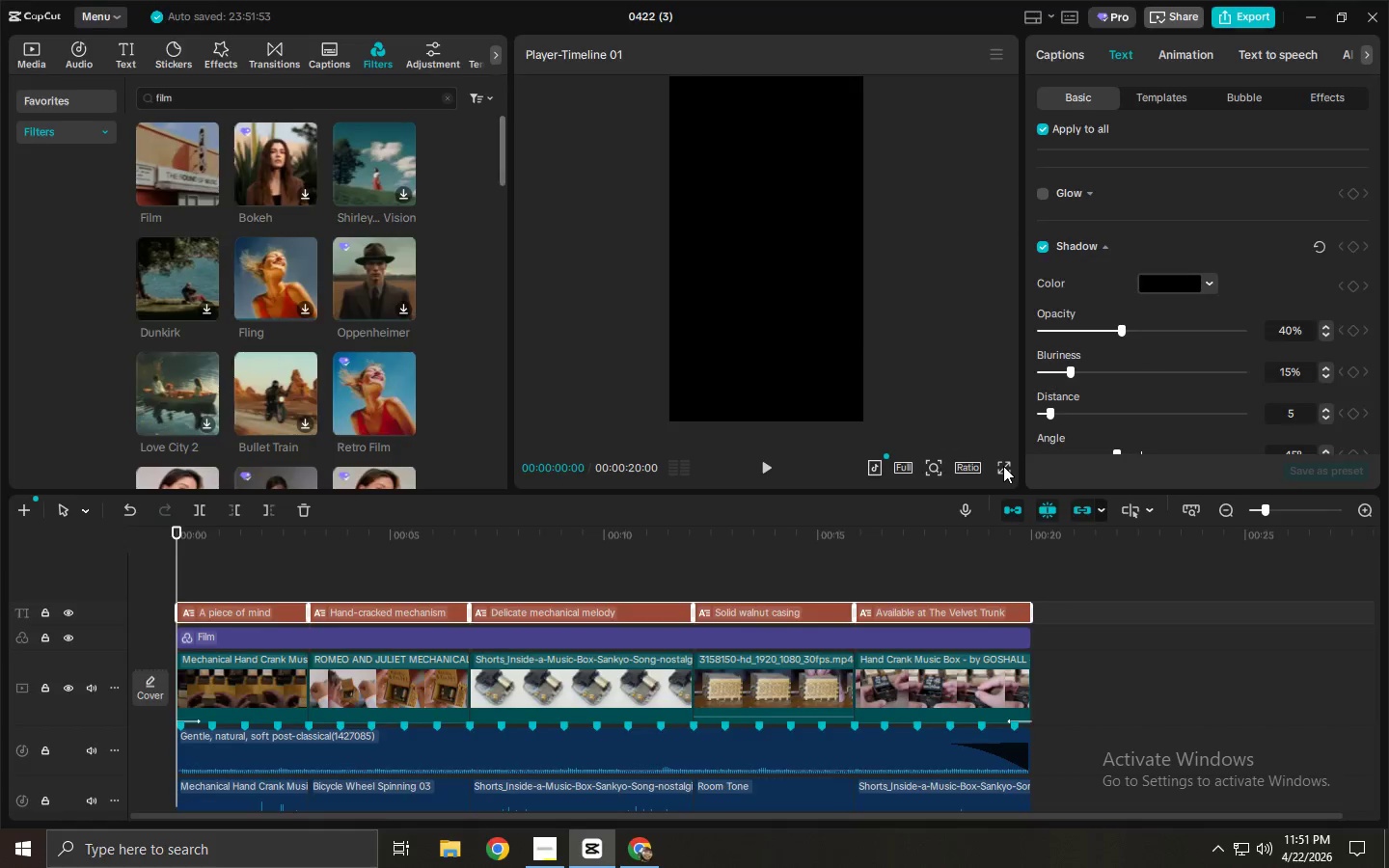 
key(Space)
 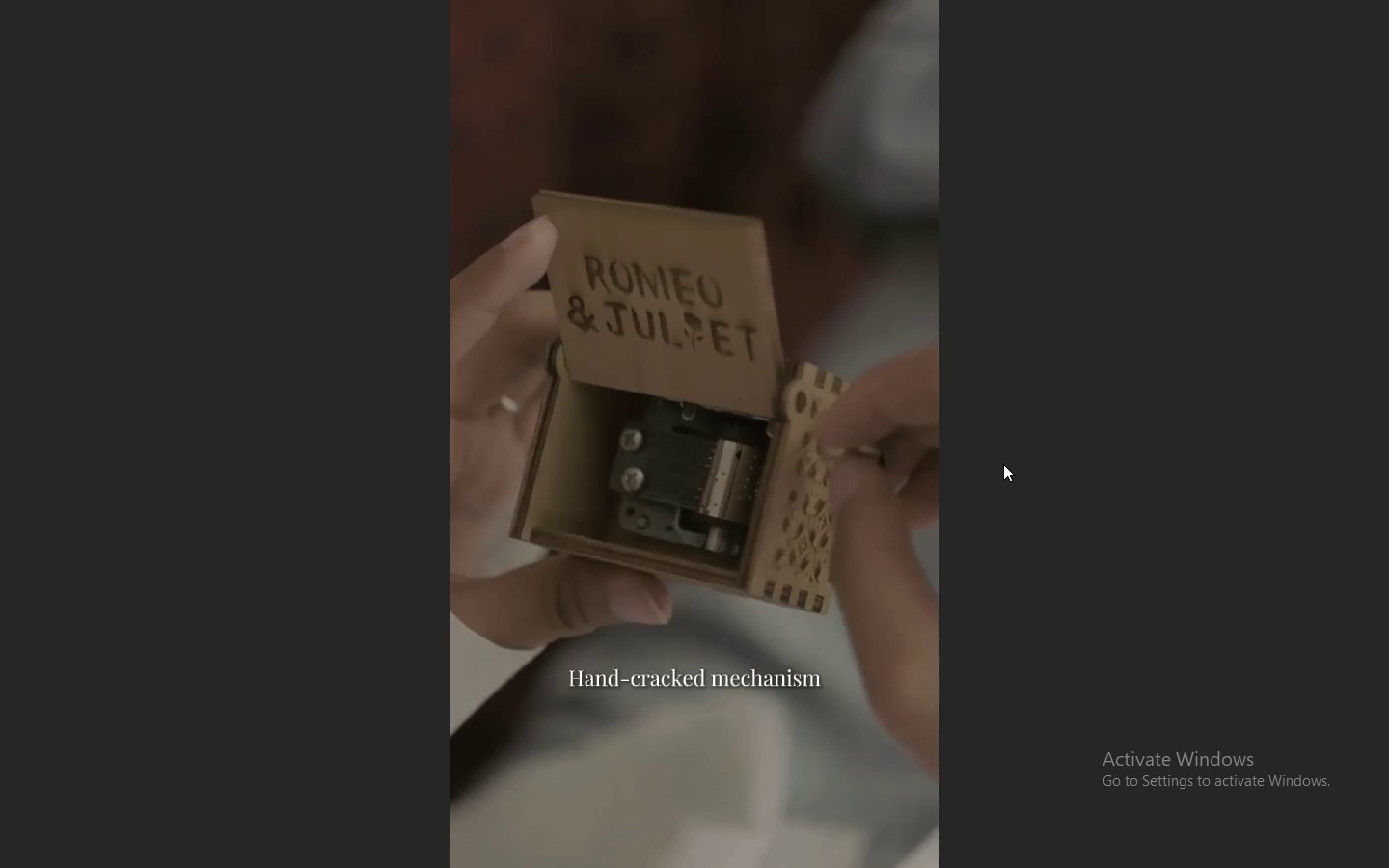 
wait(10.73)
 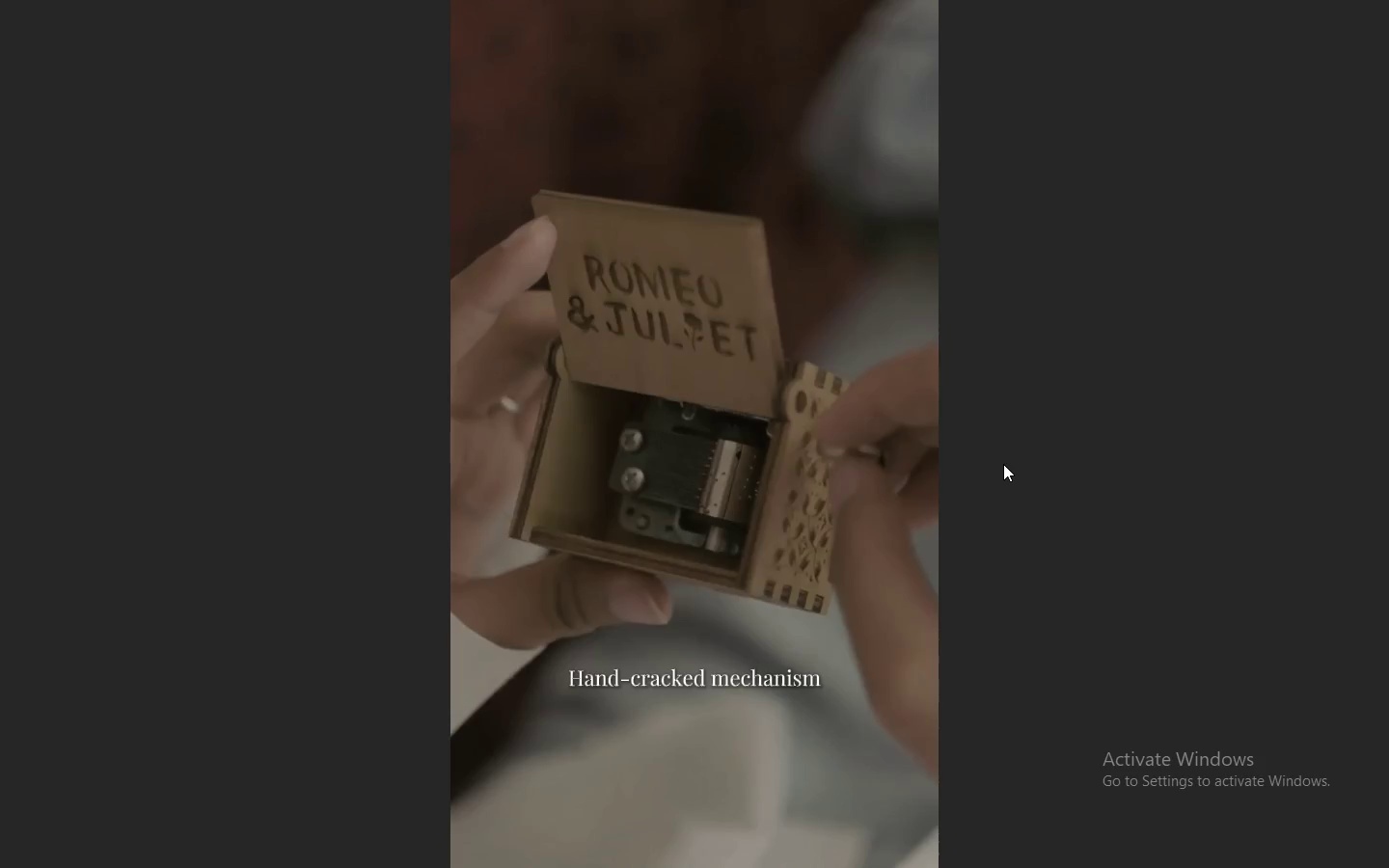 
key(Space)
 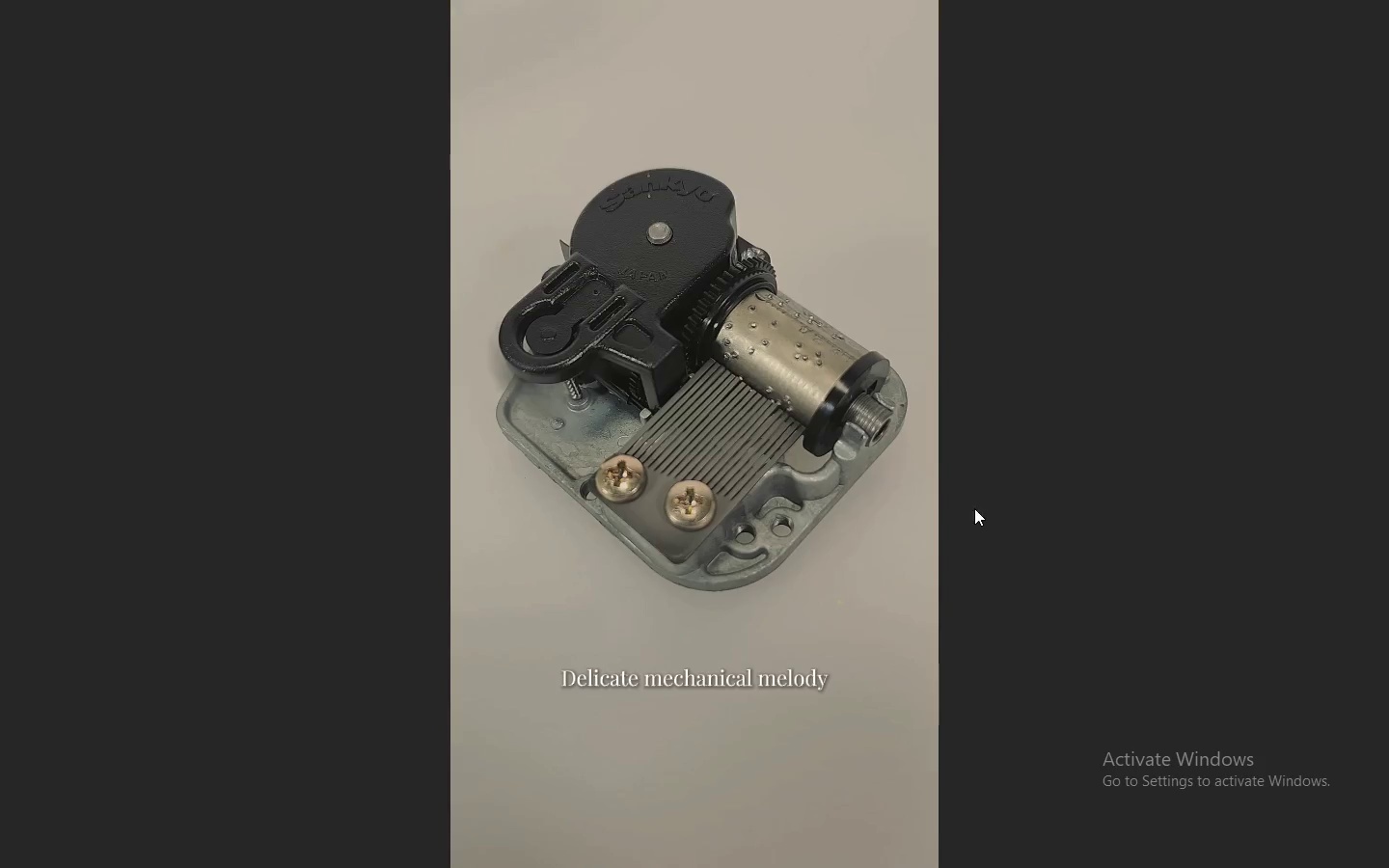 
key(Escape)
 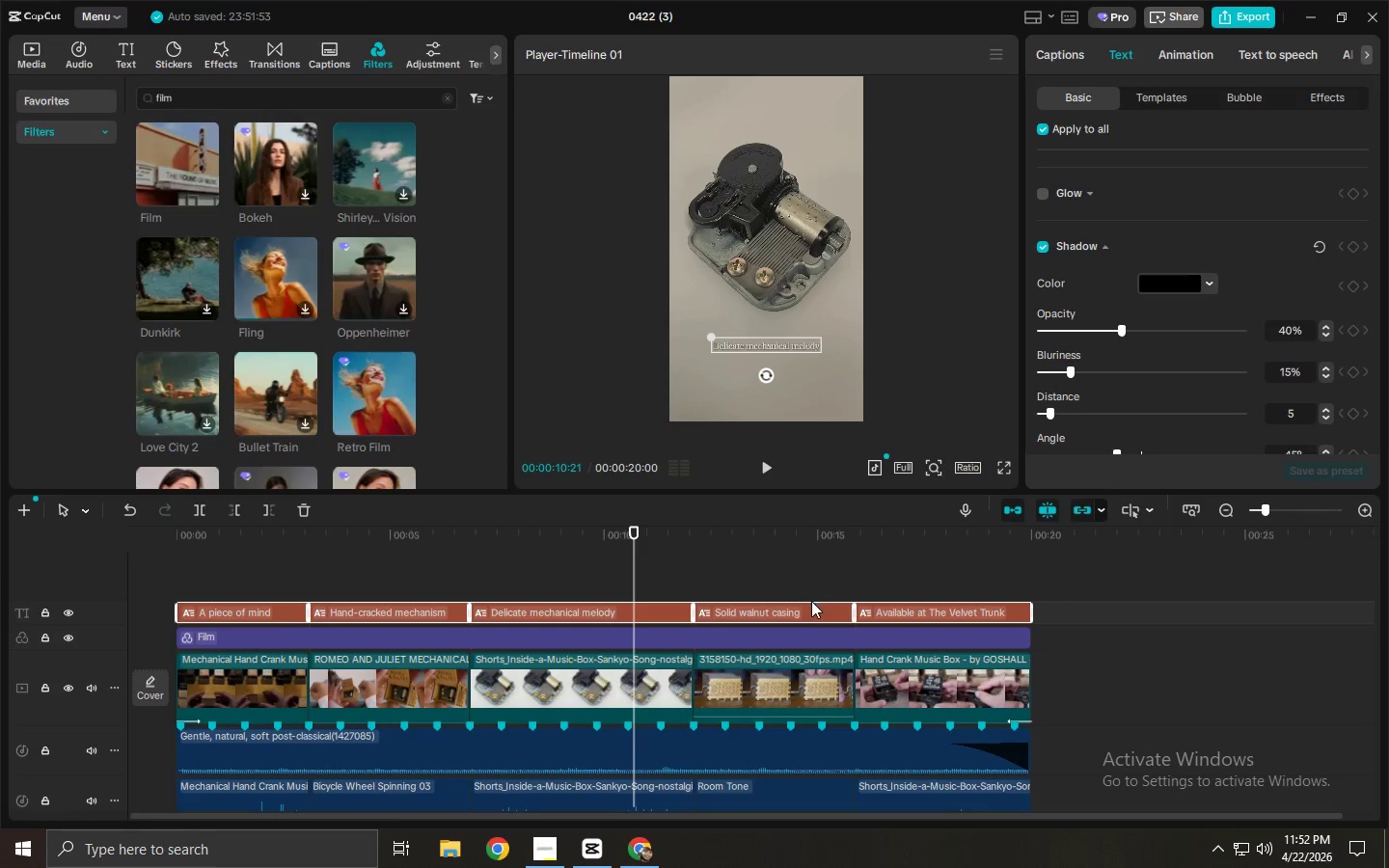 
left_click([765, 741])
 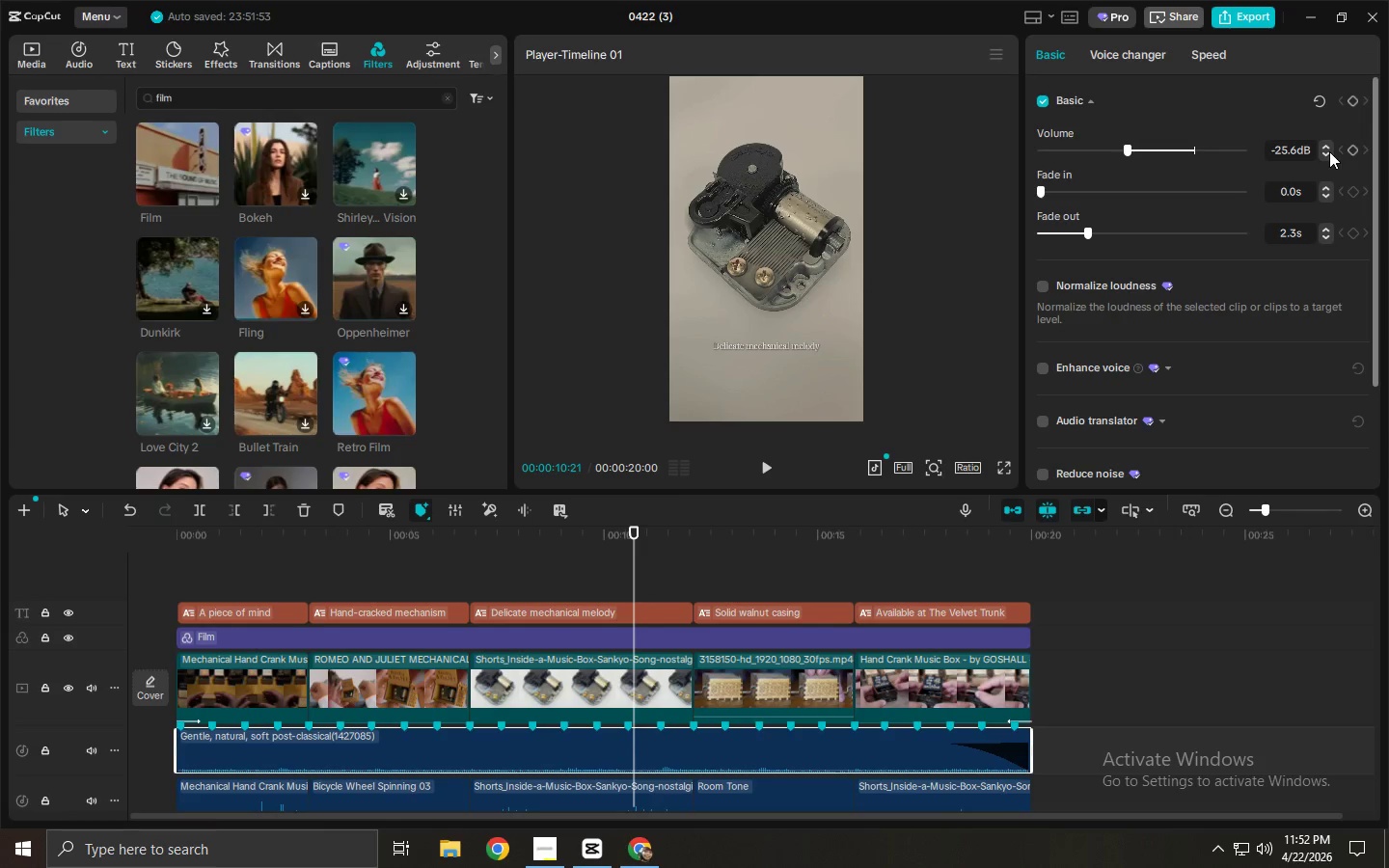 
double_click([1326, 152])
 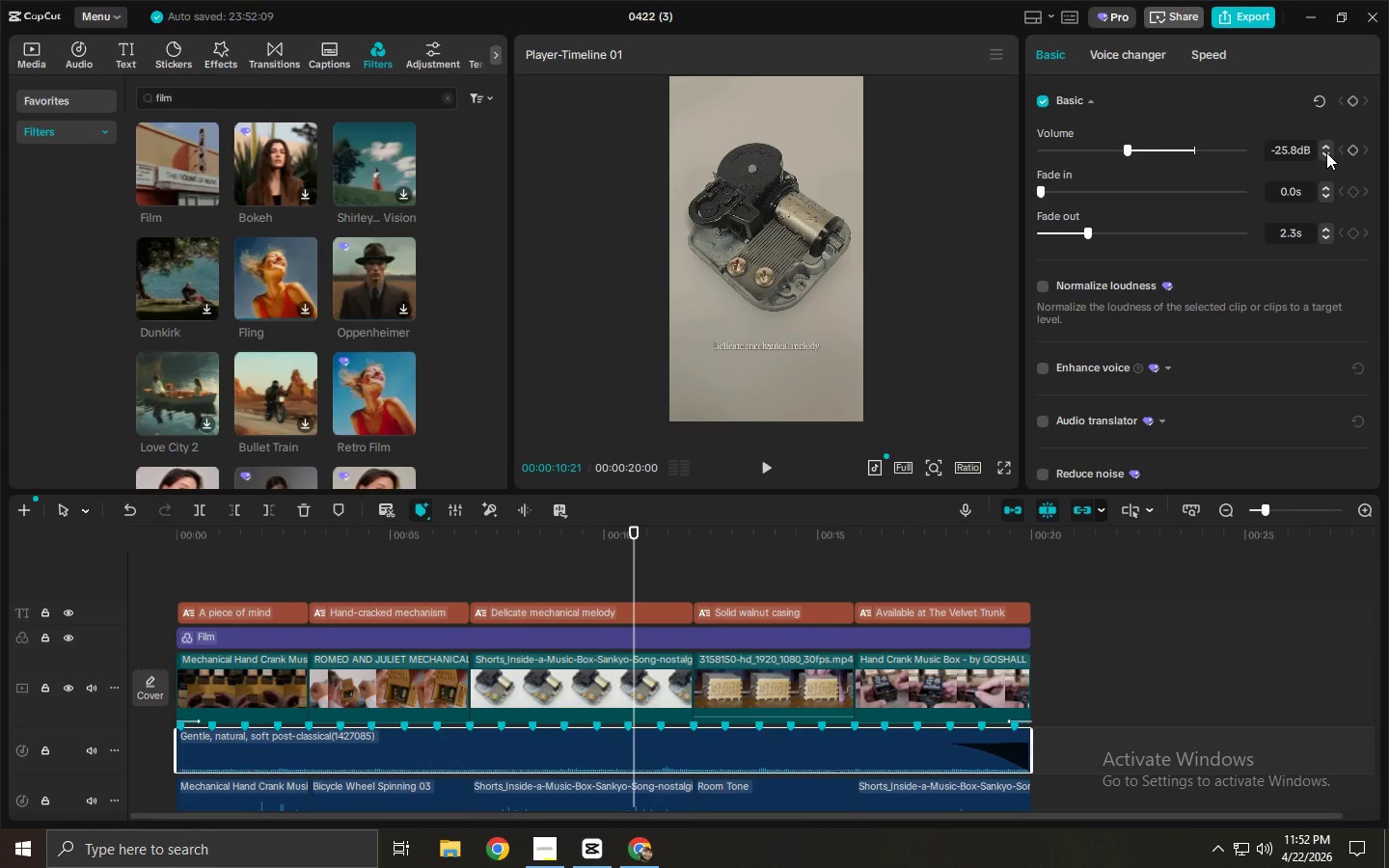 
triple_click([1326, 152])
 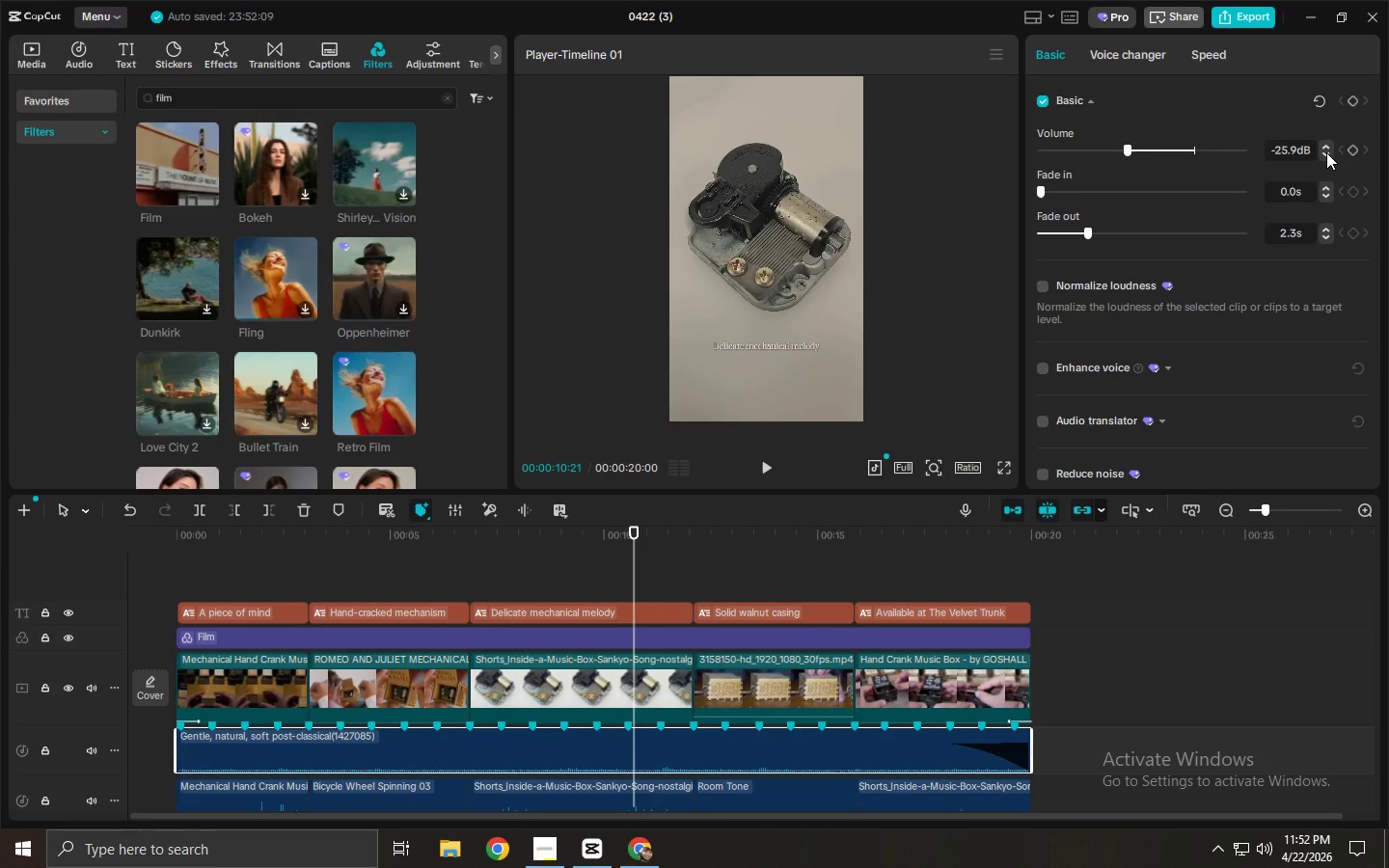 
triple_click([1326, 152])
 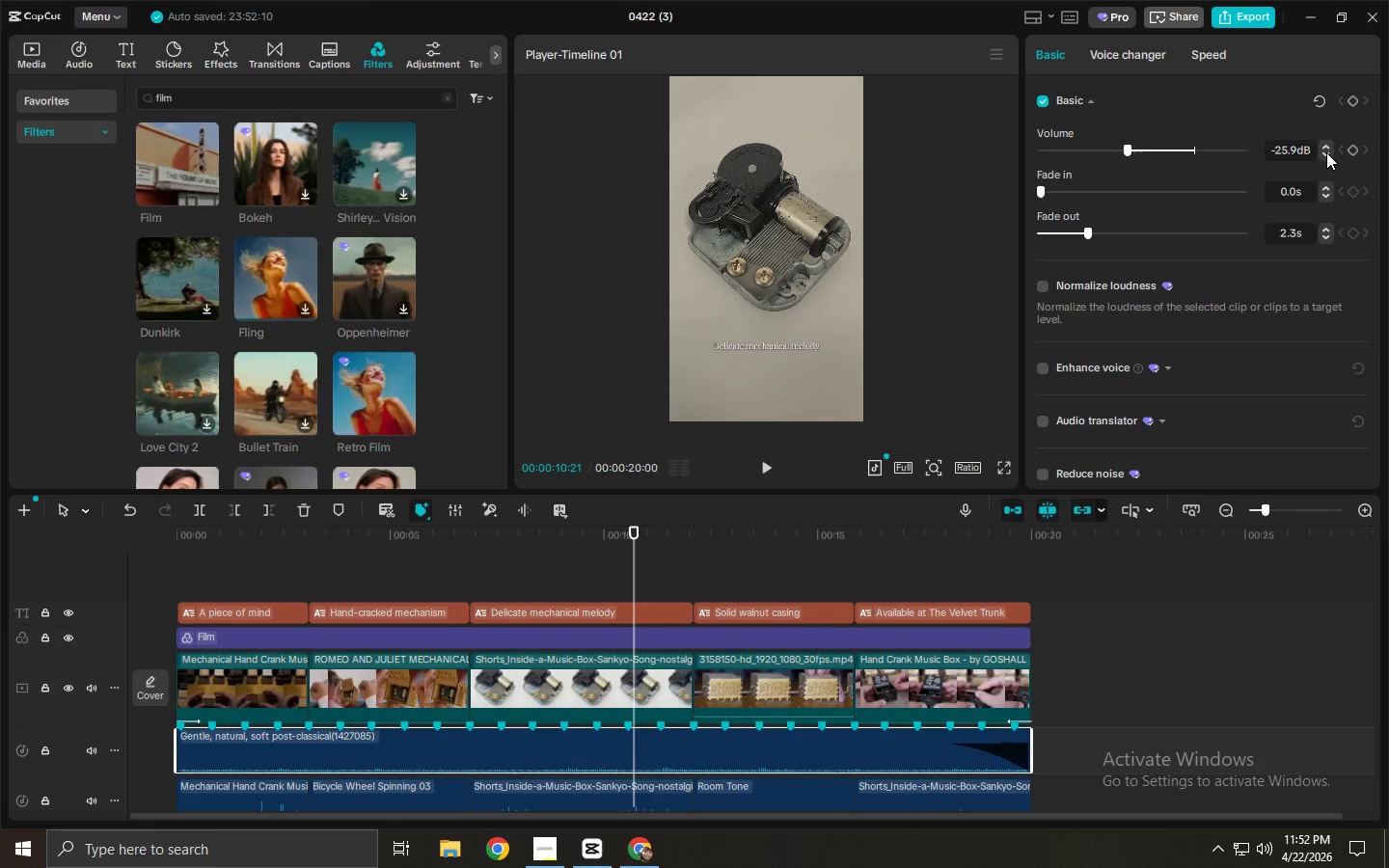 
triple_click([1326, 152])
 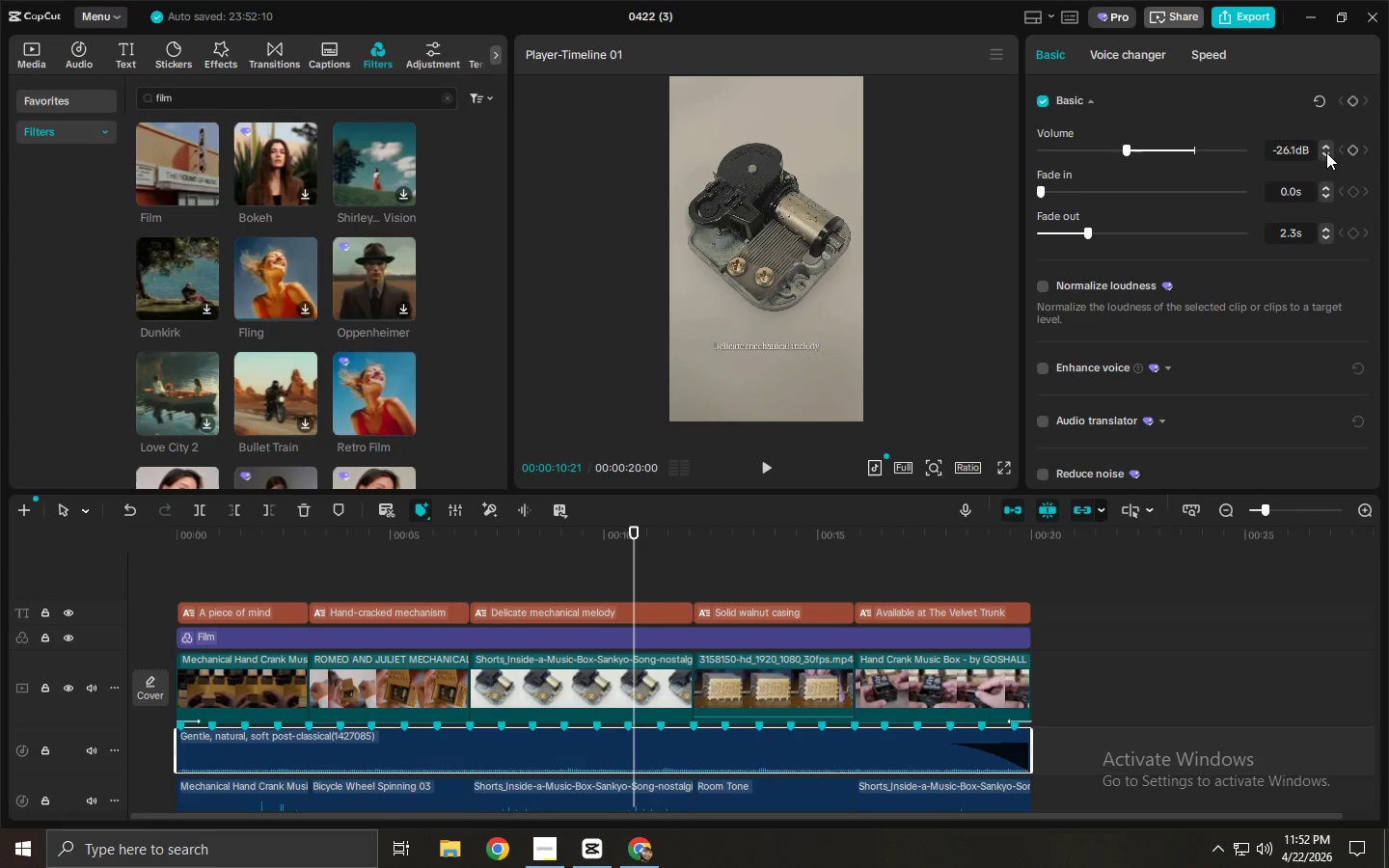 
triple_click([1326, 152])
 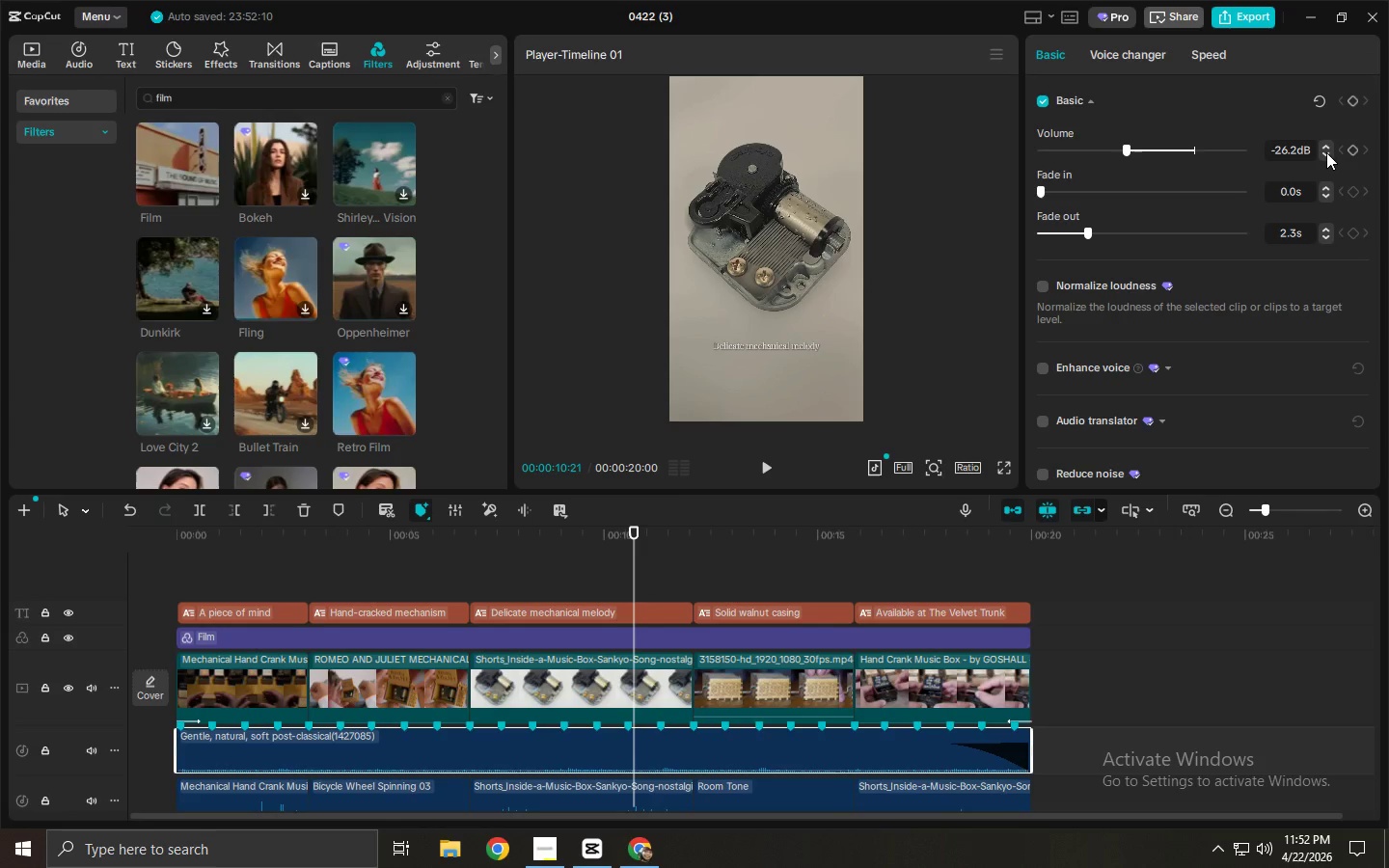 
triple_click([1326, 152])
 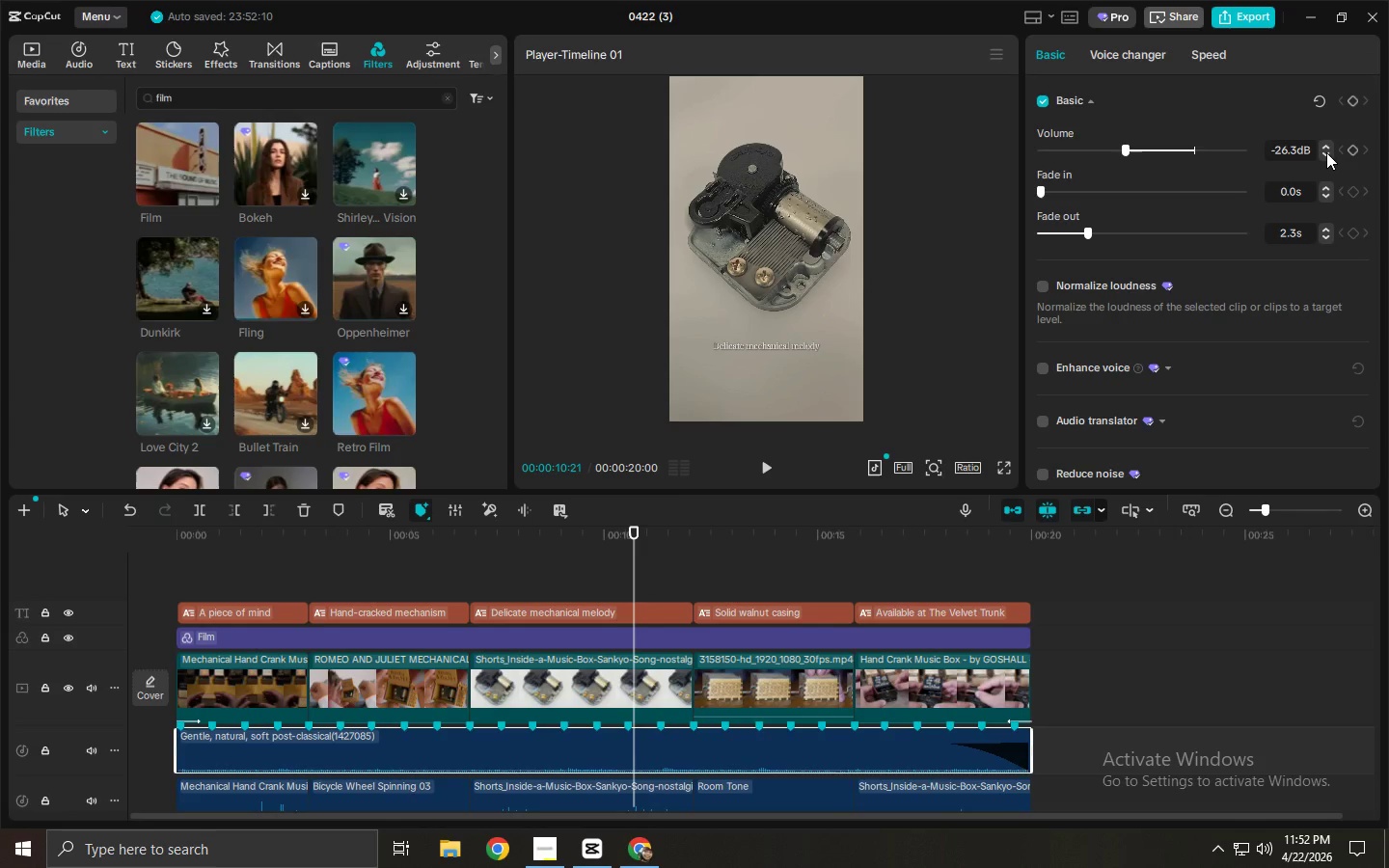 
triple_click([1326, 152])
 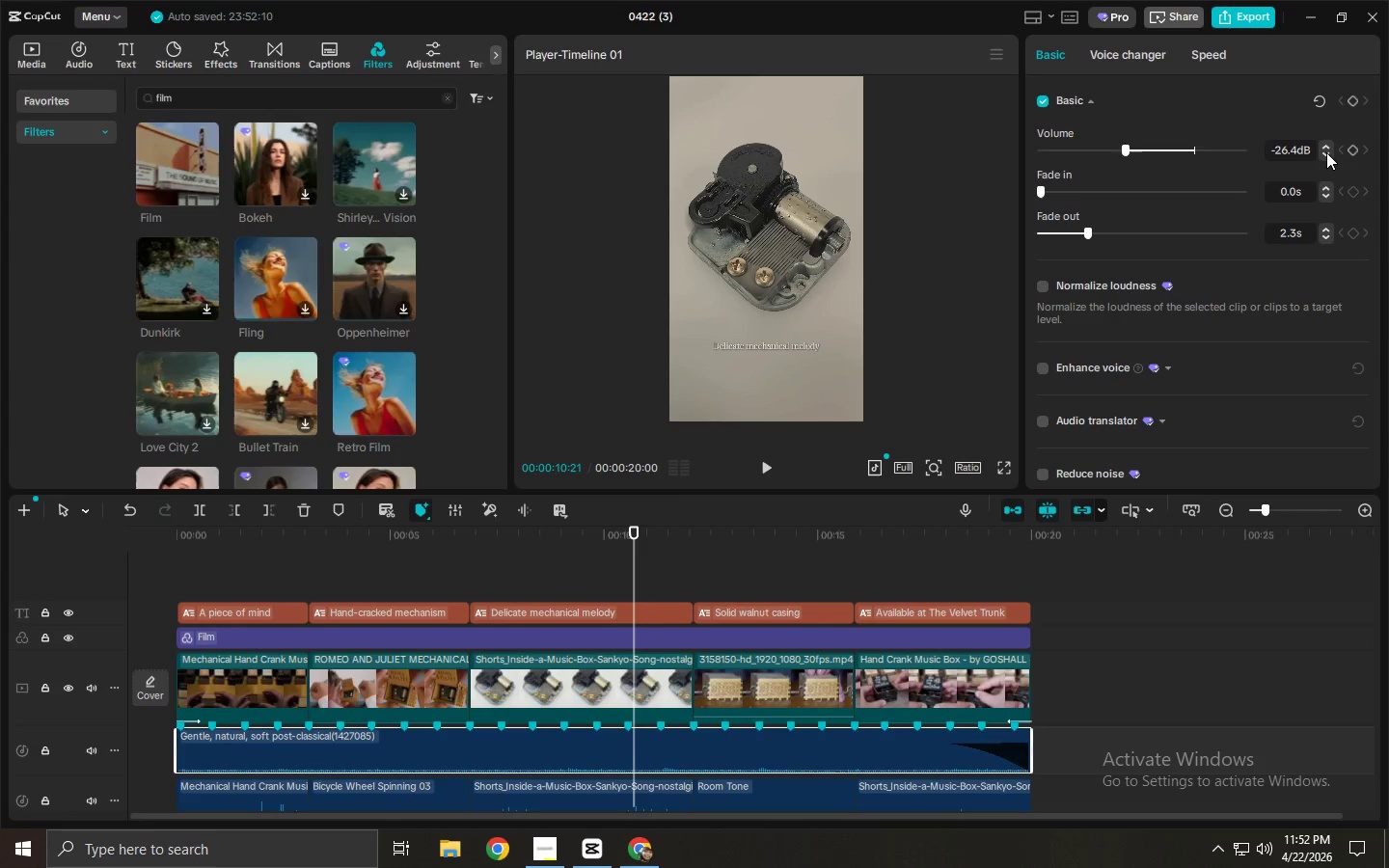 
triple_click([1326, 152])
 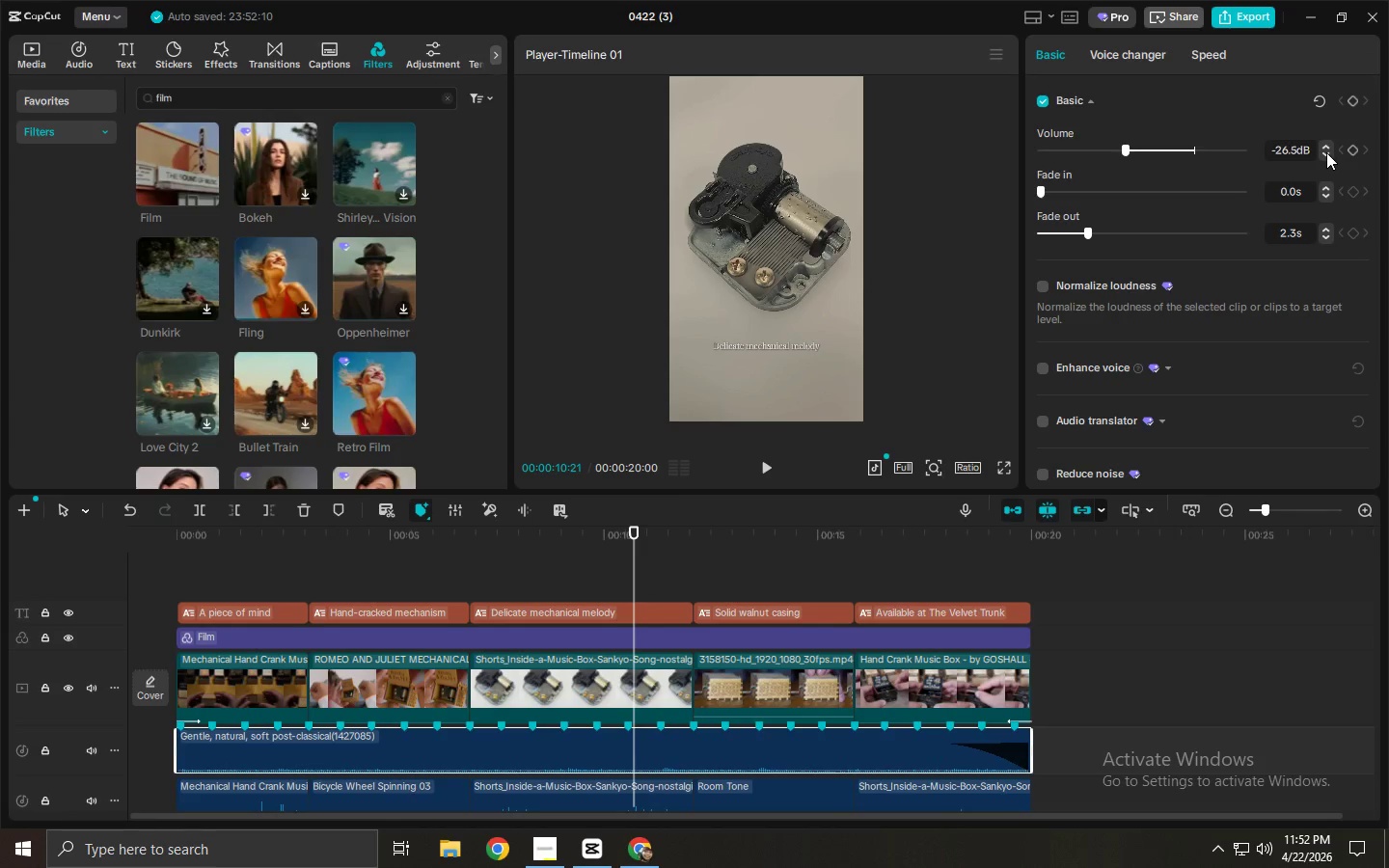 
triple_click([1326, 152])
 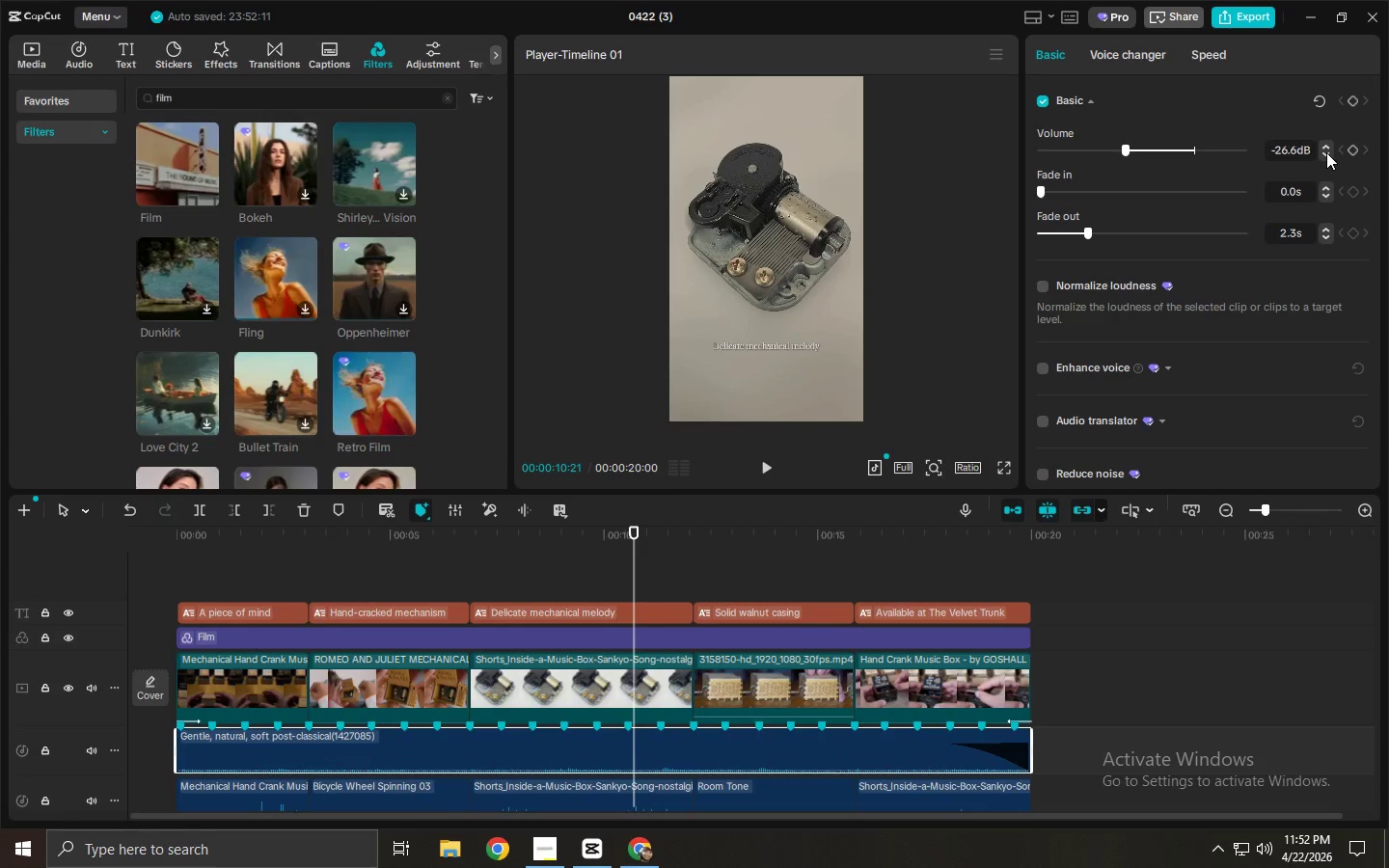 
triple_click([1326, 152])
 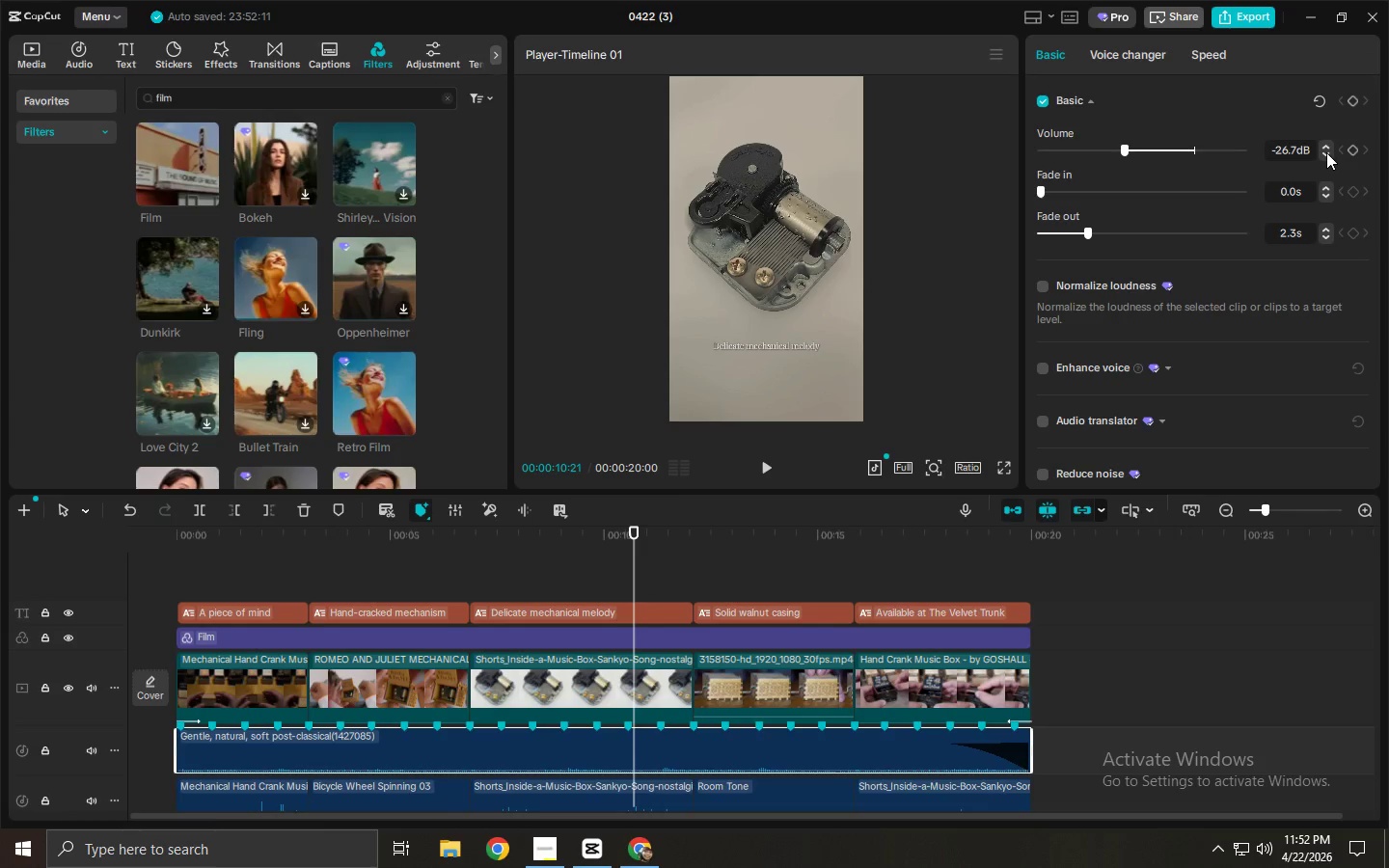 
triple_click([1326, 152])
 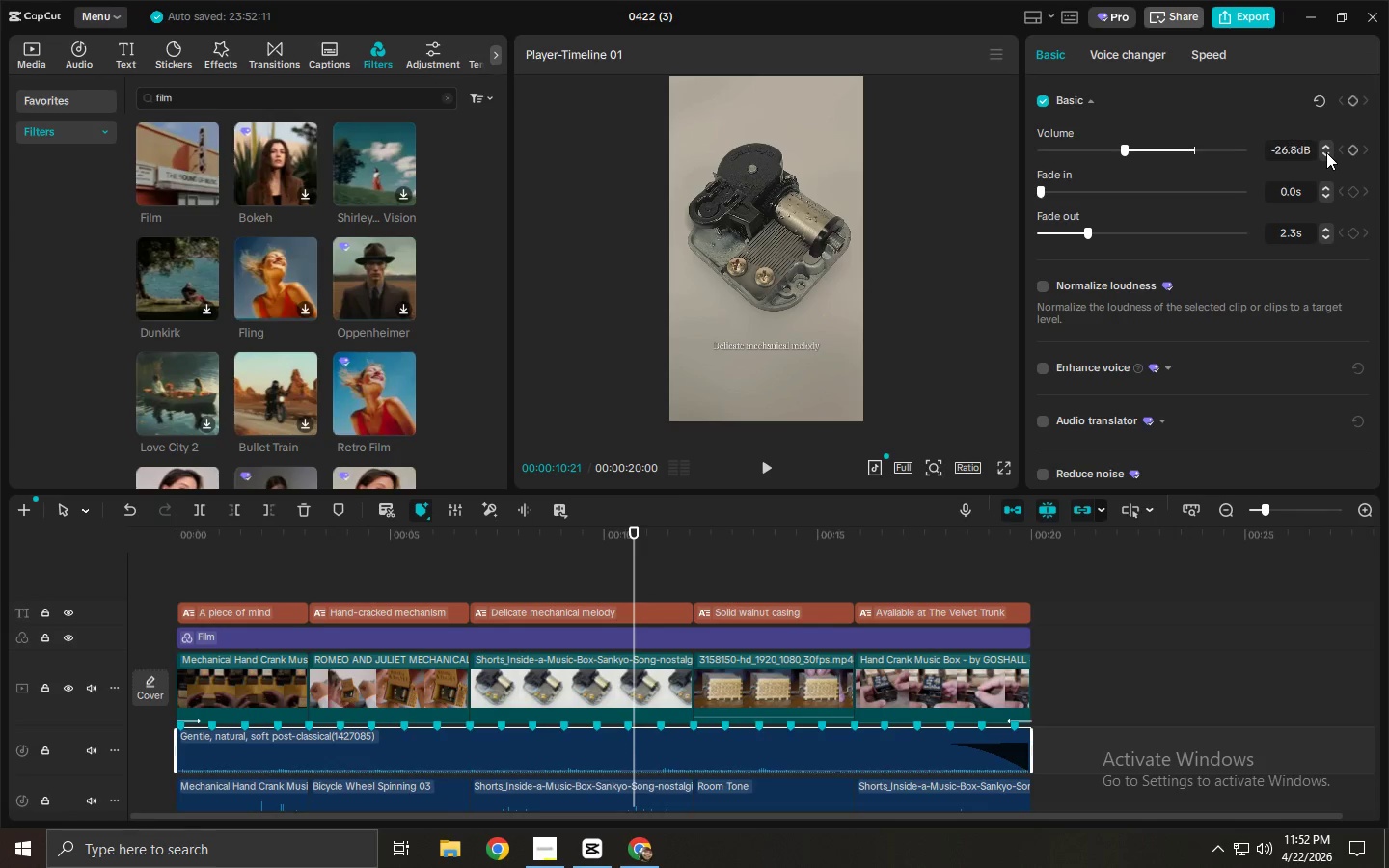 
triple_click([1326, 152])
 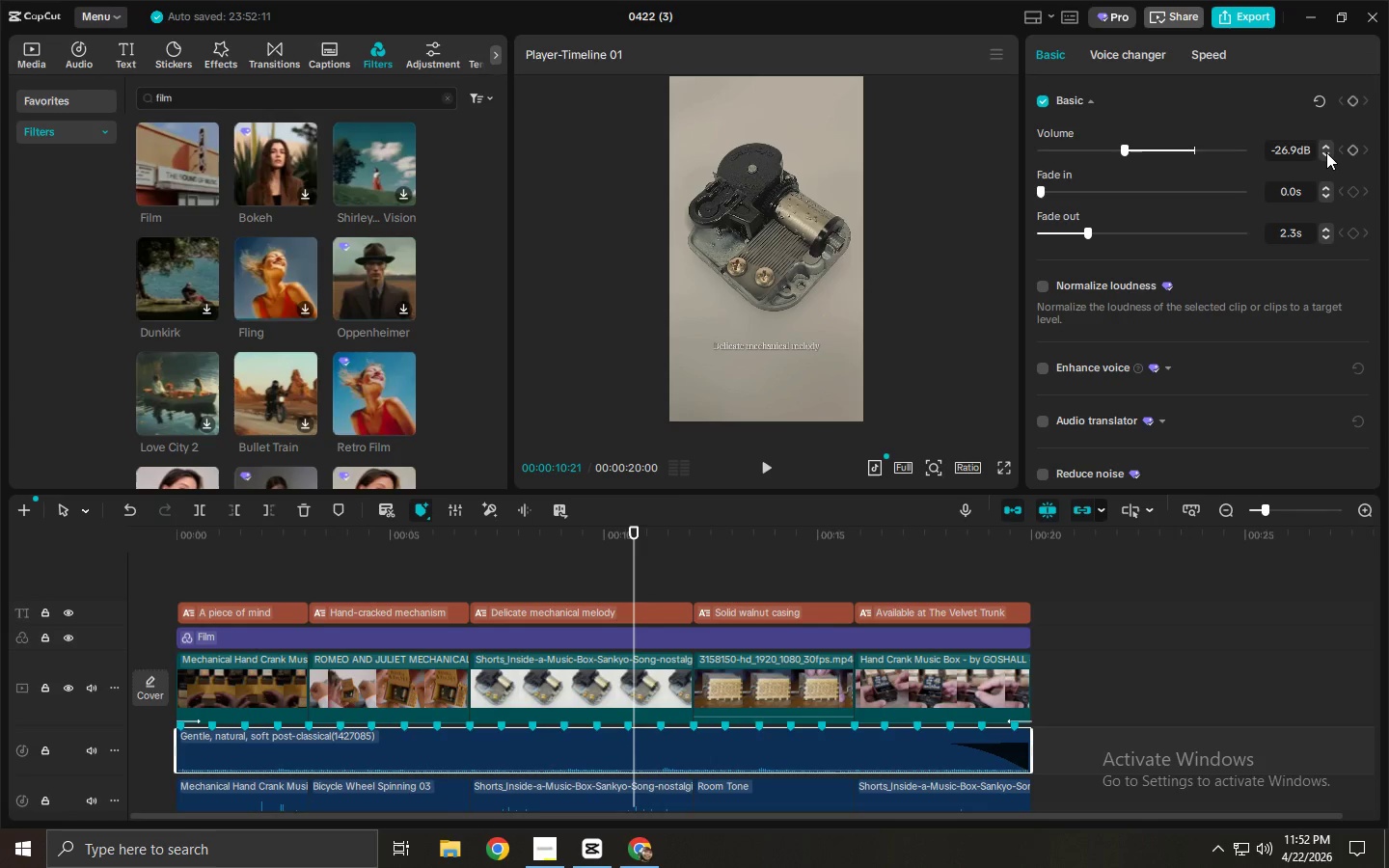 
triple_click([1326, 152])
 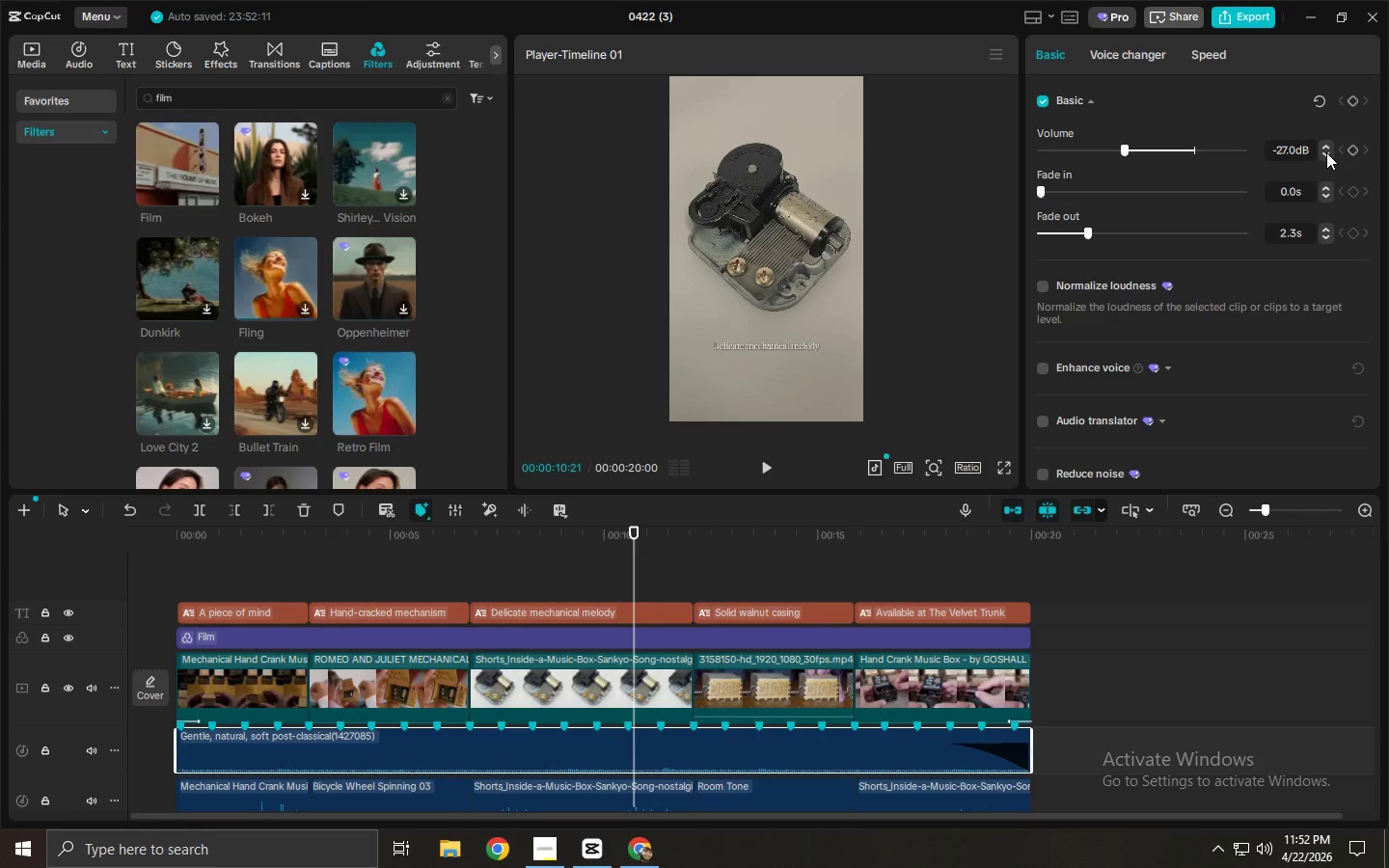 
double_click([1326, 152])
 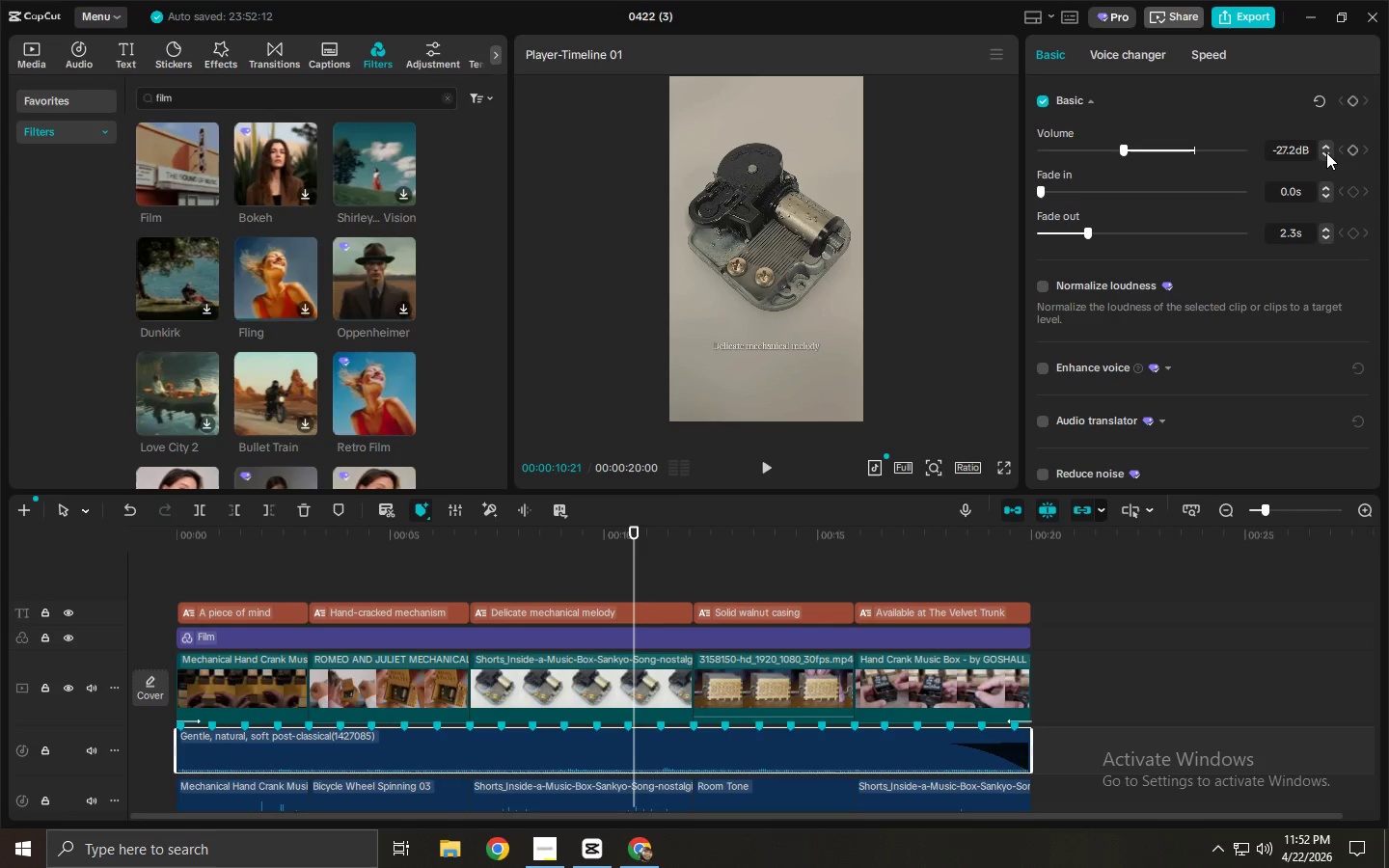 
triple_click([1326, 152])
 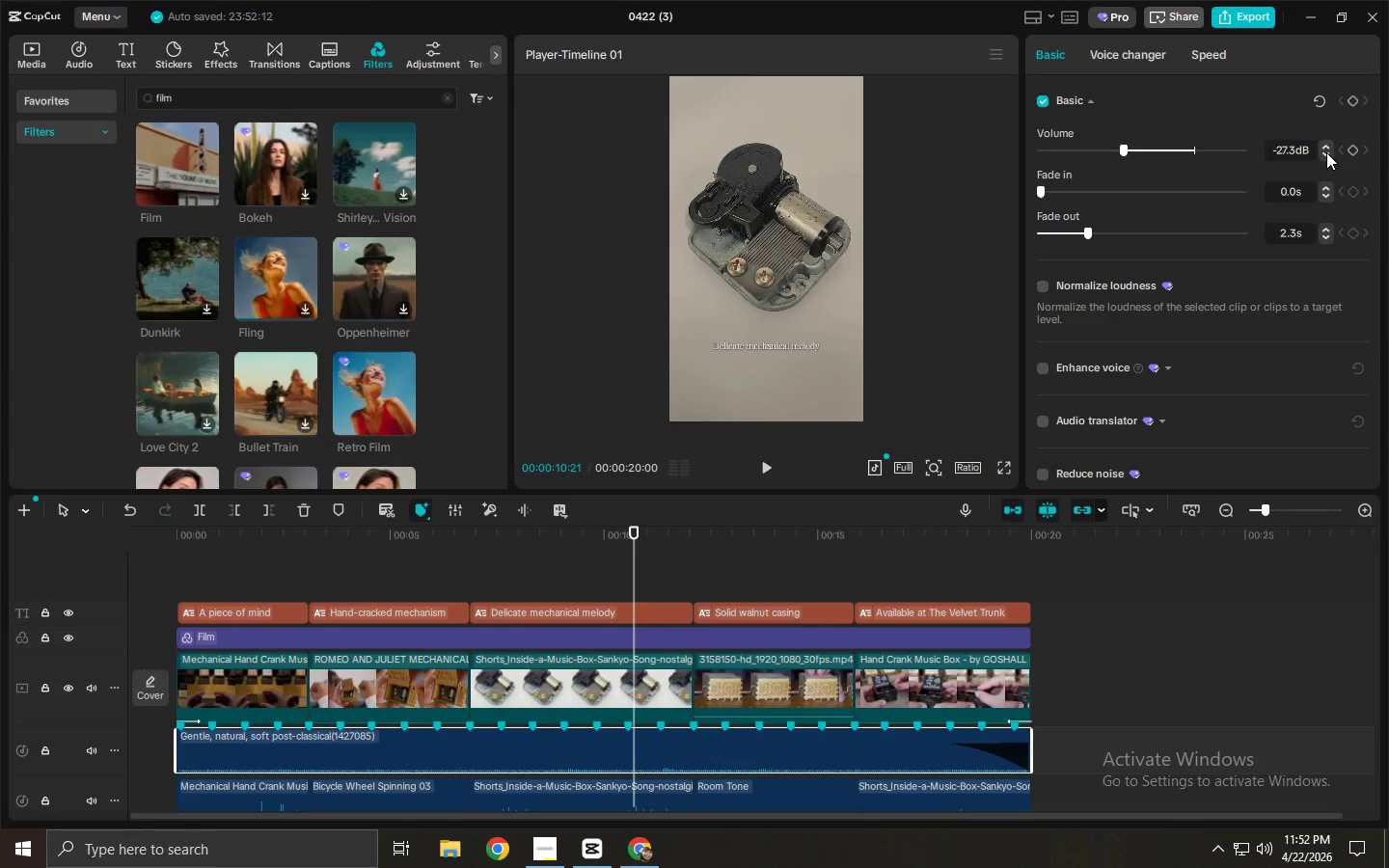 
triple_click([1326, 152])
 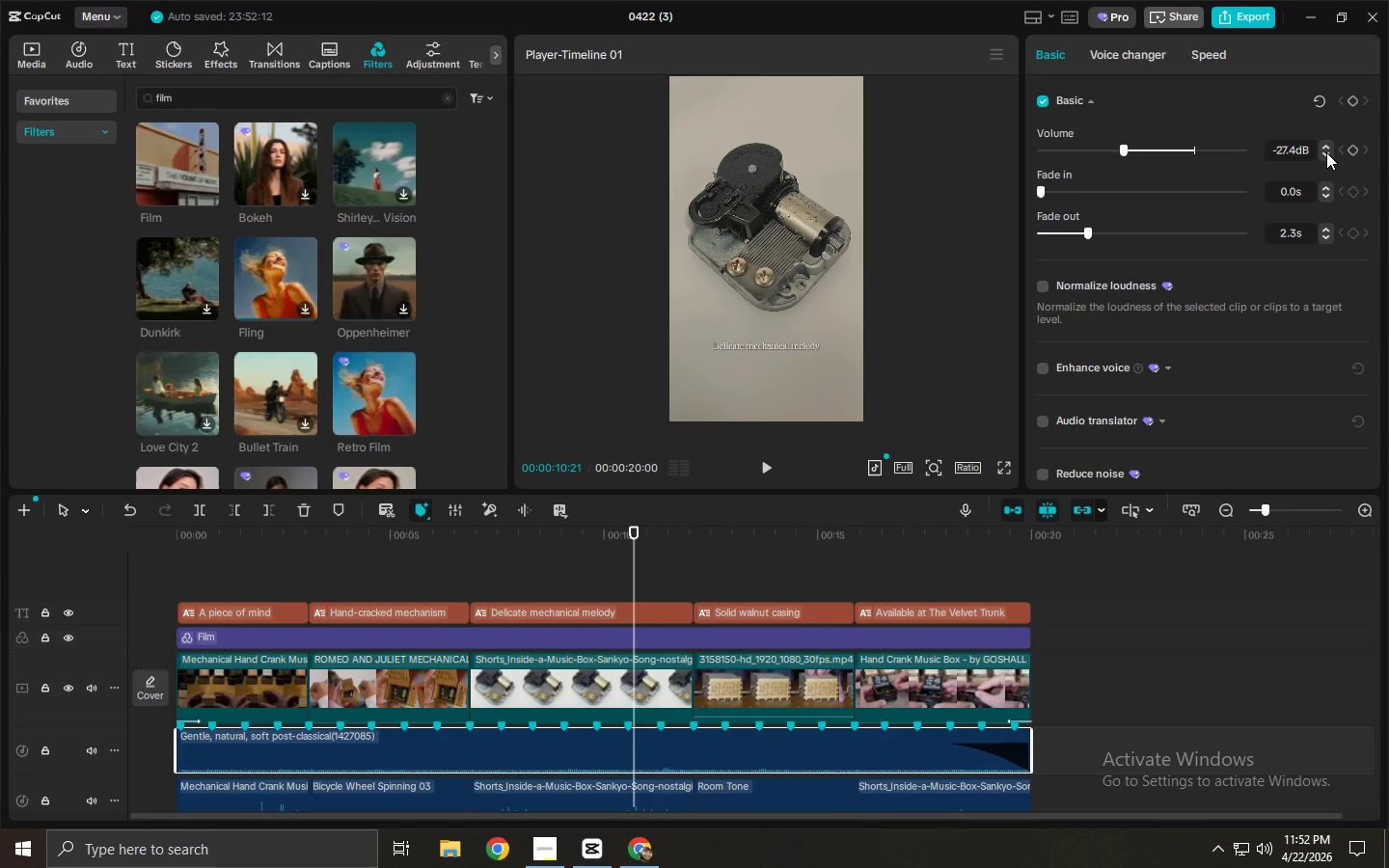 
triple_click([1326, 152])
 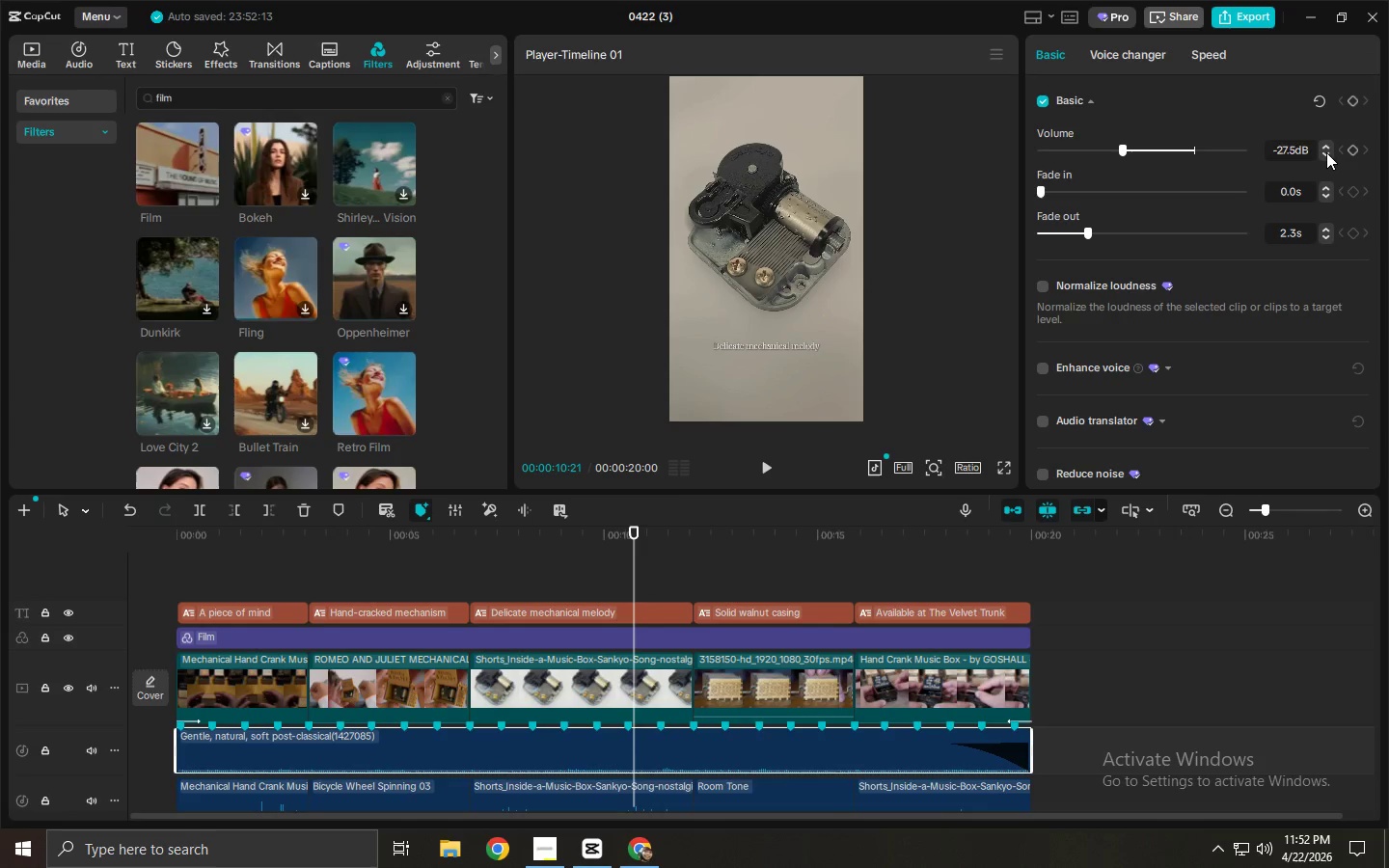 
triple_click([1326, 152])
 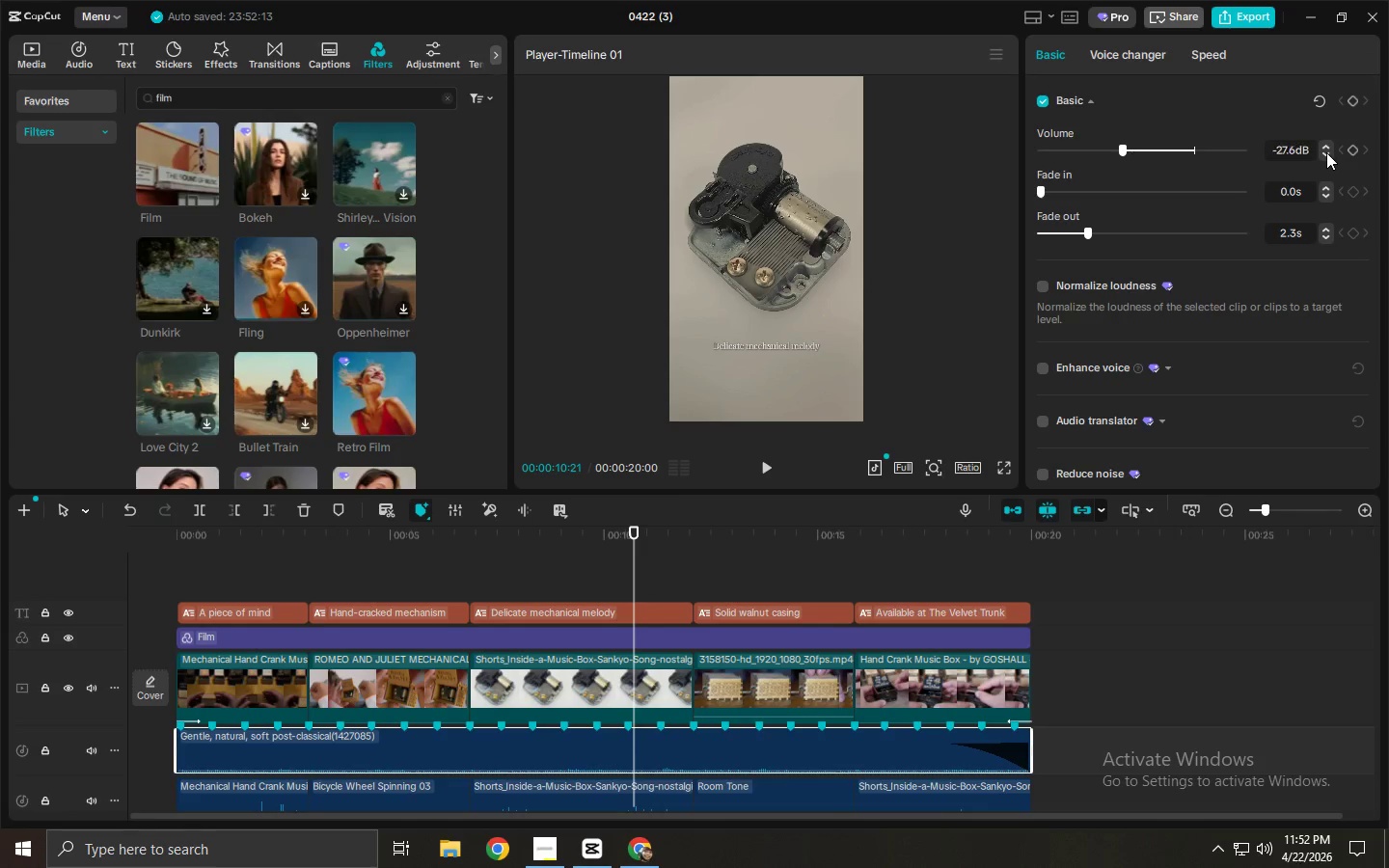 
triple_click([1326, 152])
 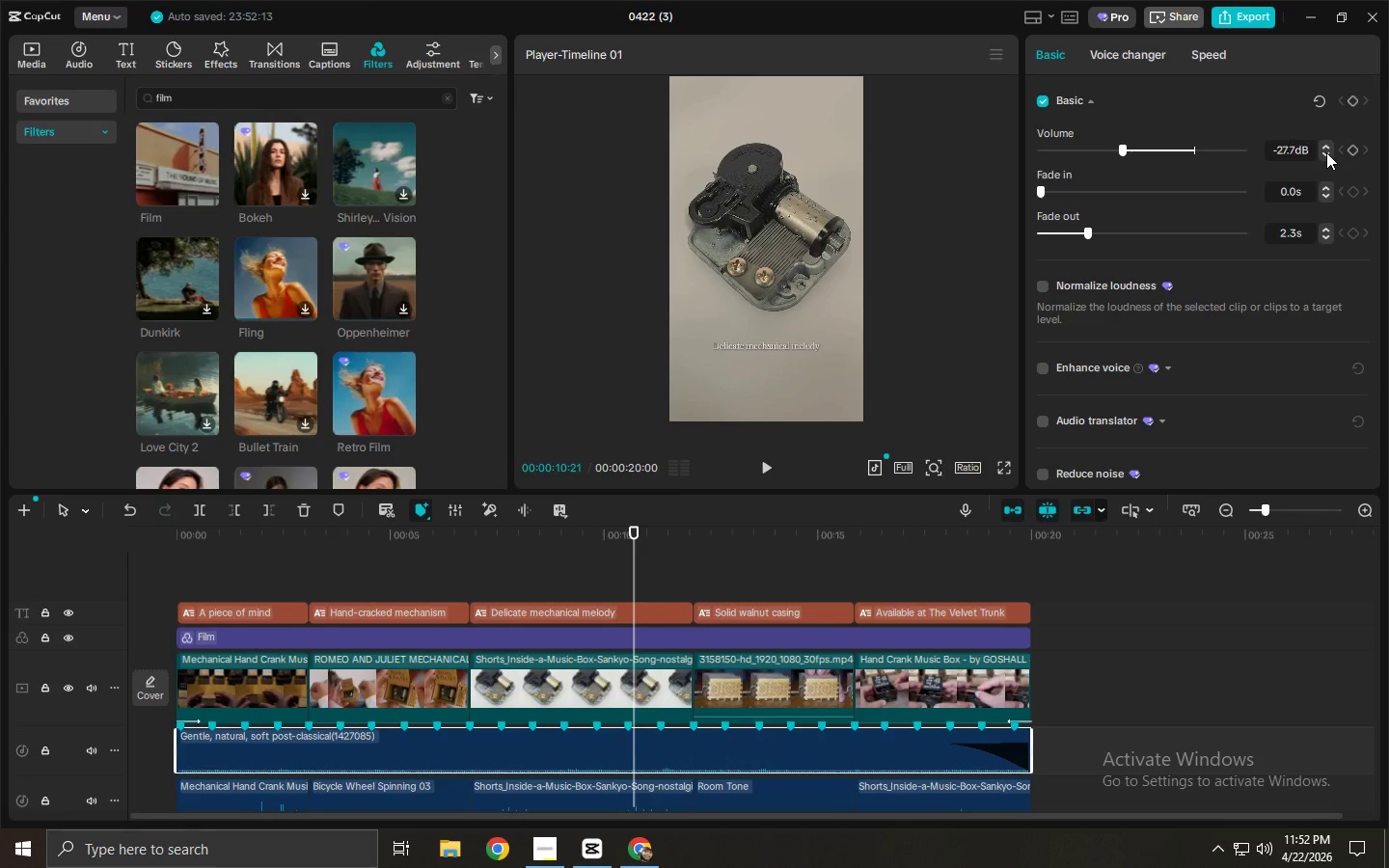 
triple_click([1326, 152])
 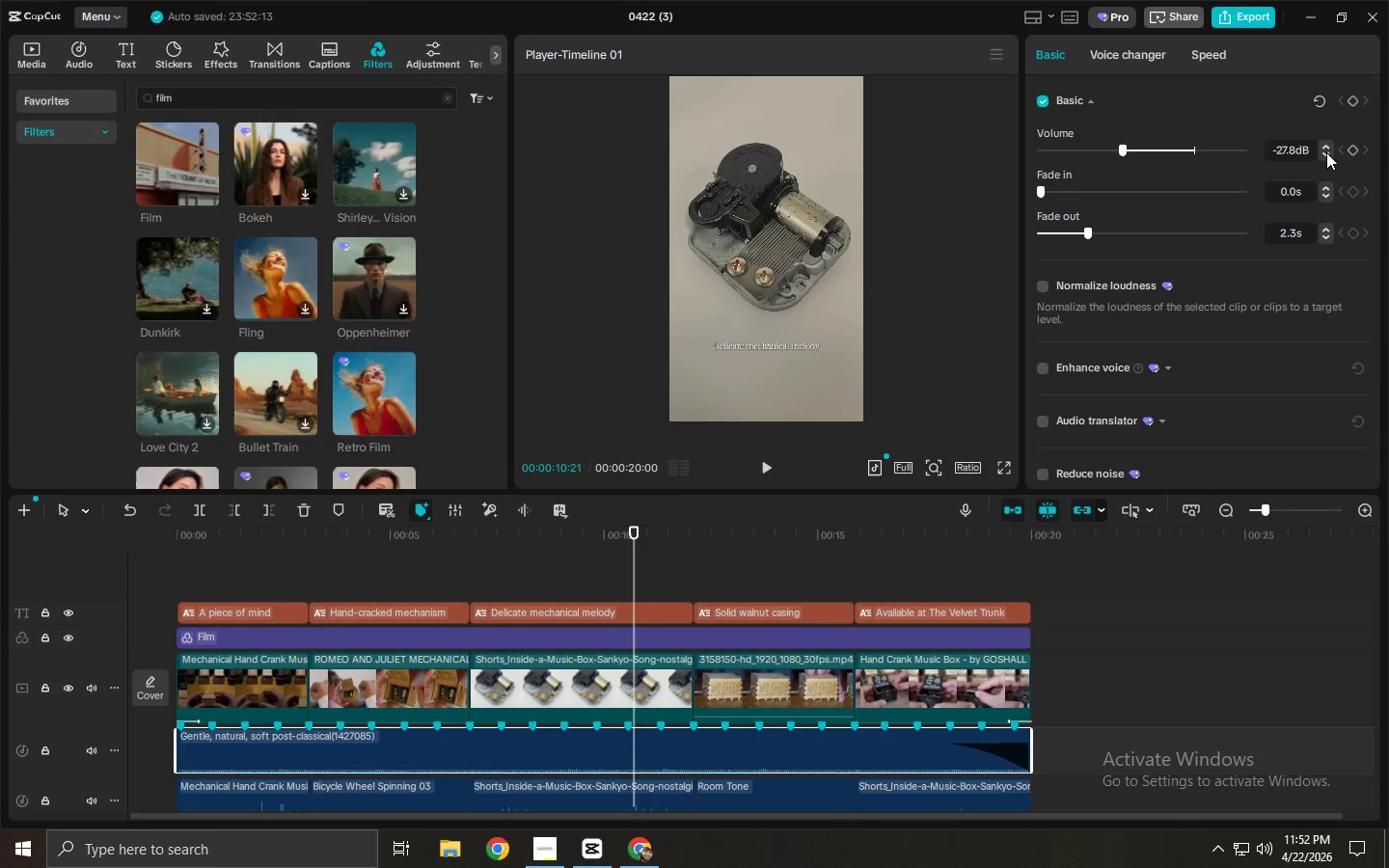 
triple_click([1326, 152])
 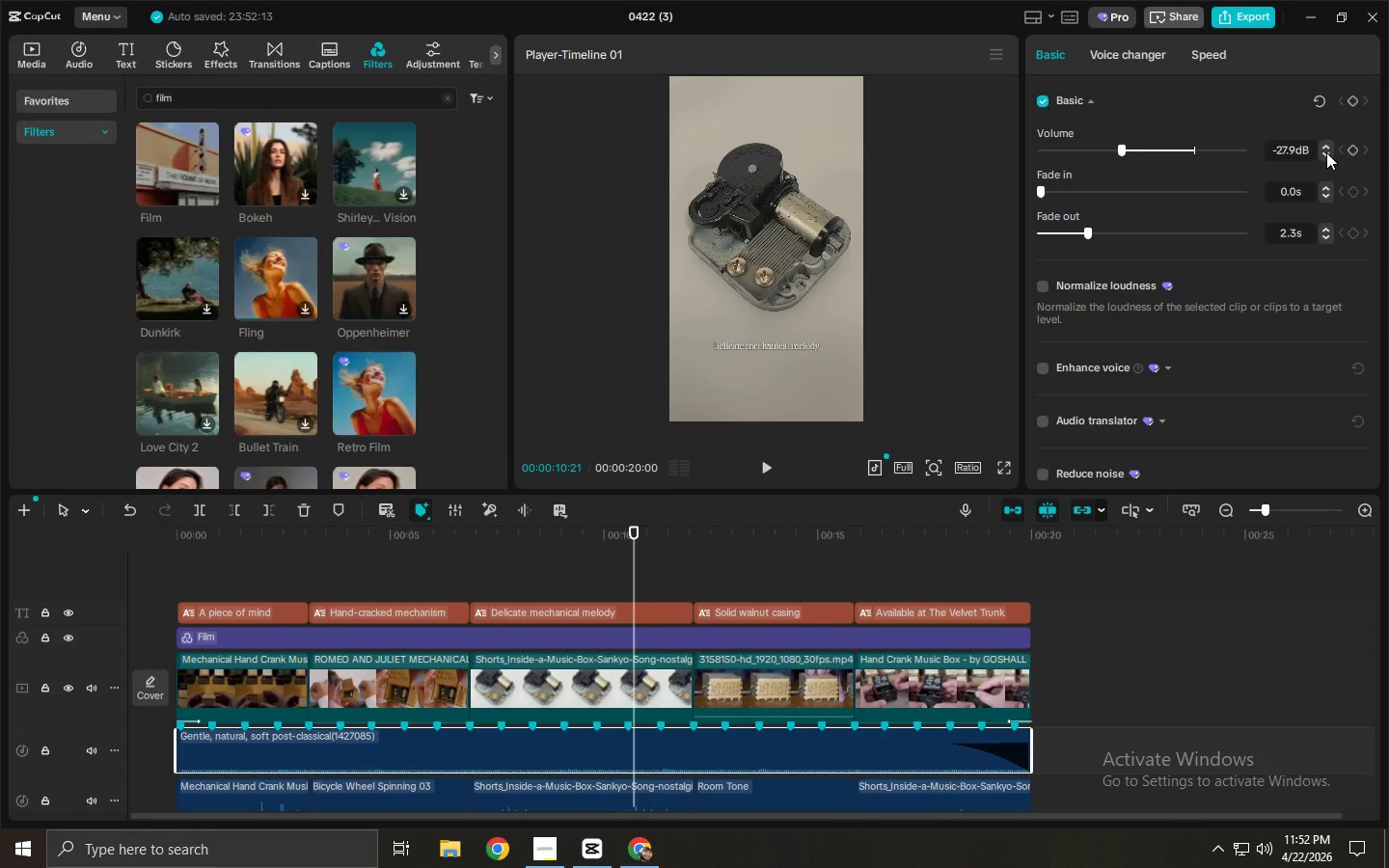 
triple_click([1326, 152])
 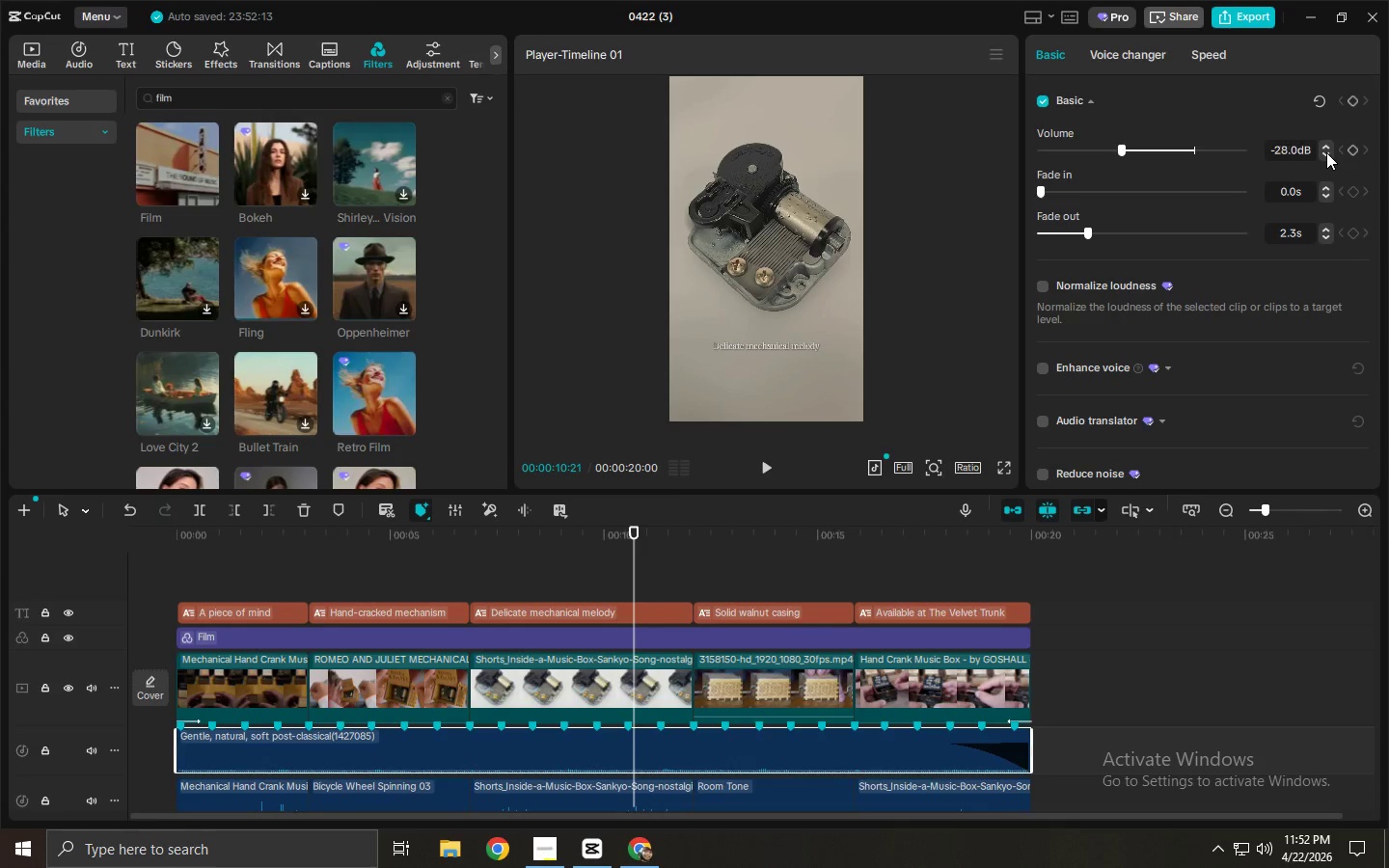 
triple_click([1326, 152])
 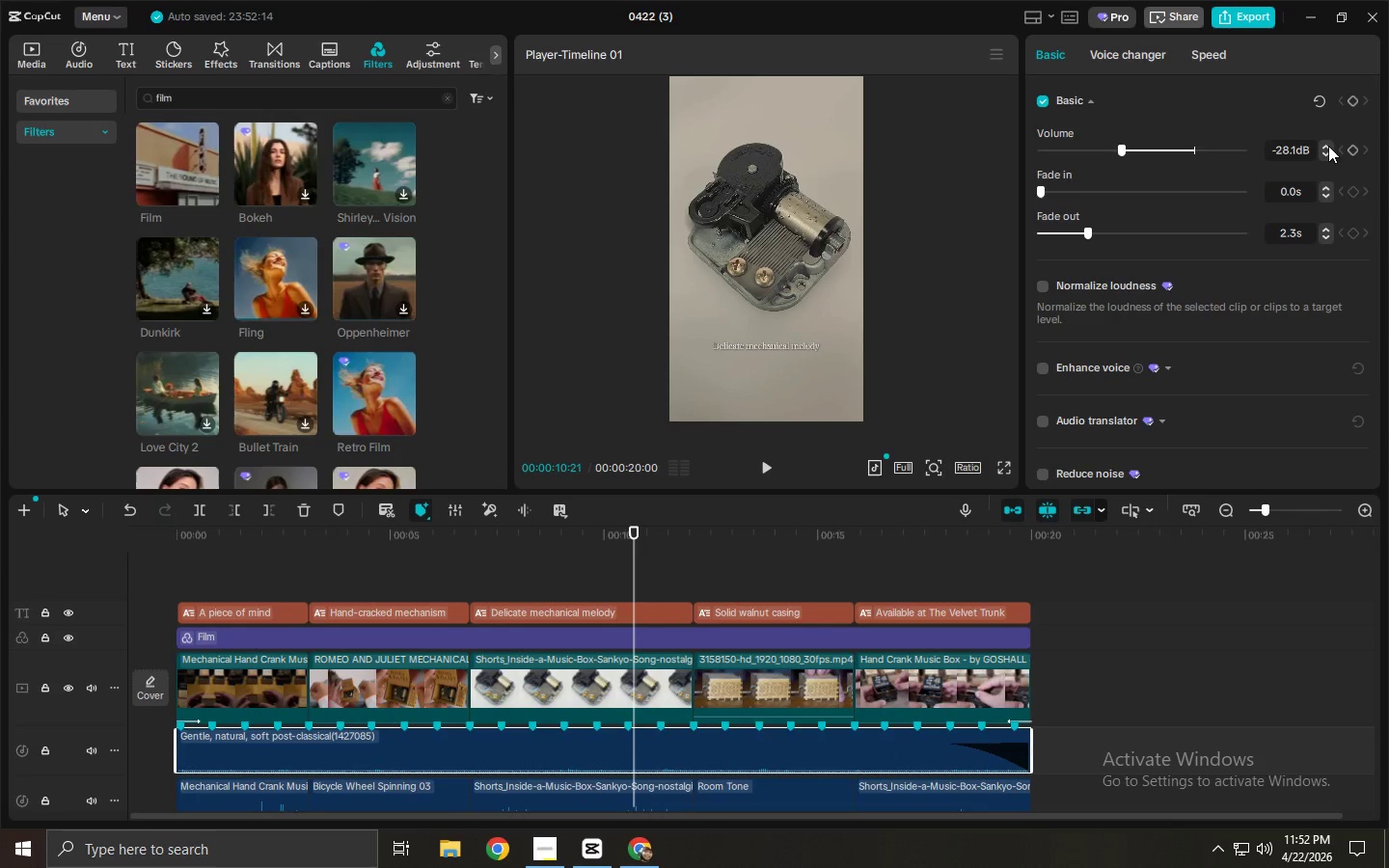 
left_click([1328, 142])
 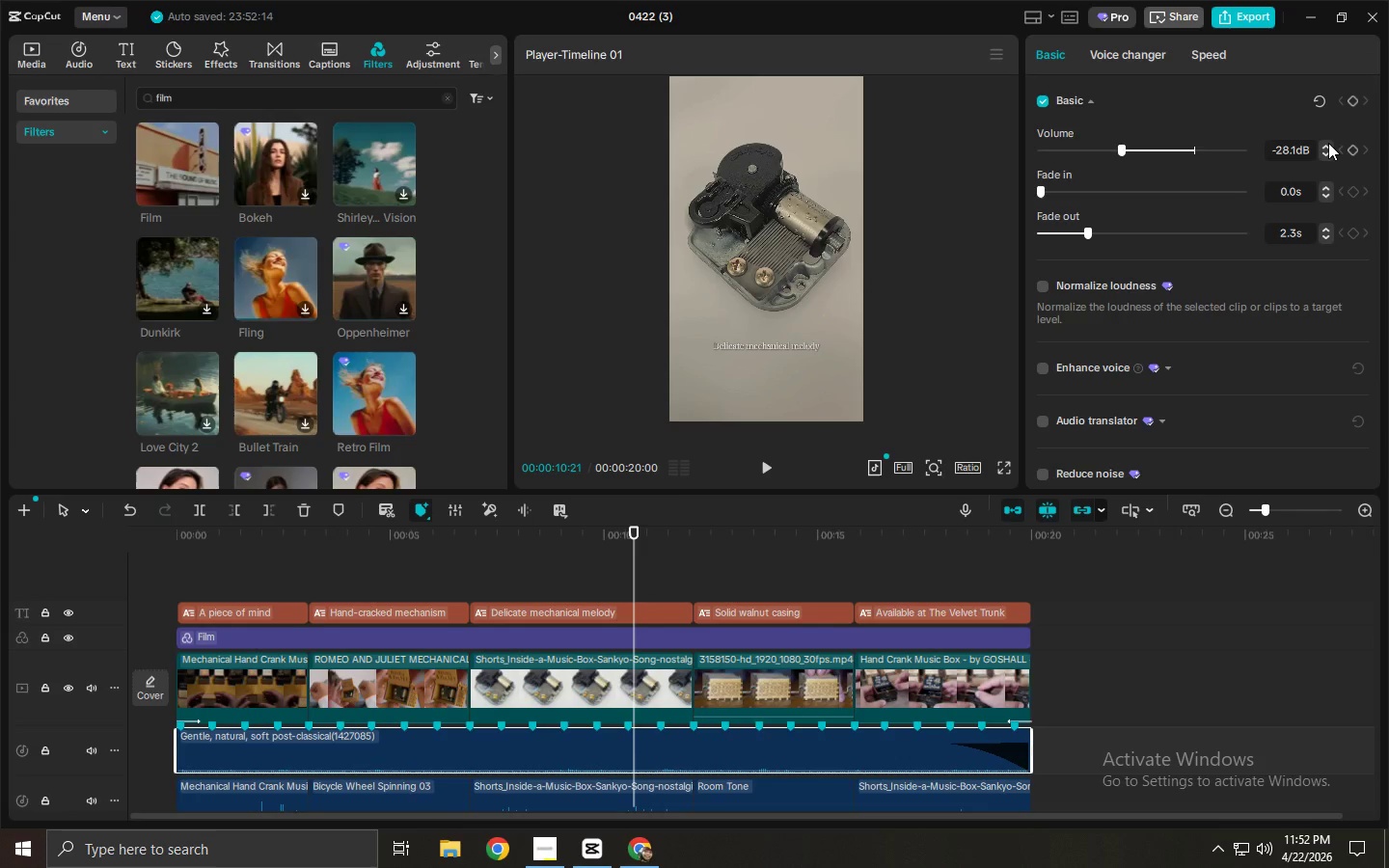 
triple_click([1327, 144])
 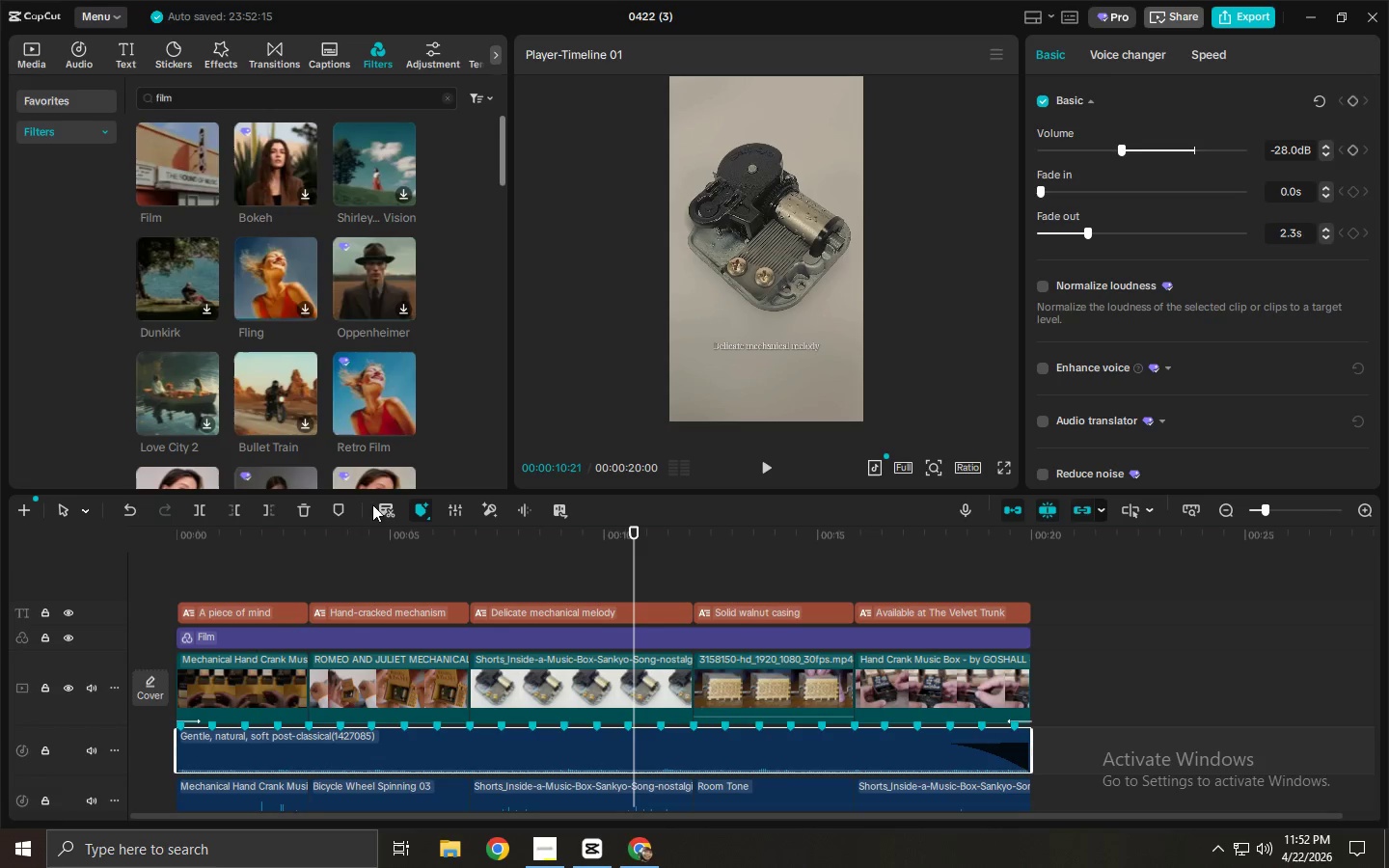 
left_click_drag(start_coordinate=[294, 523], to_coordinate=[147, 545])
 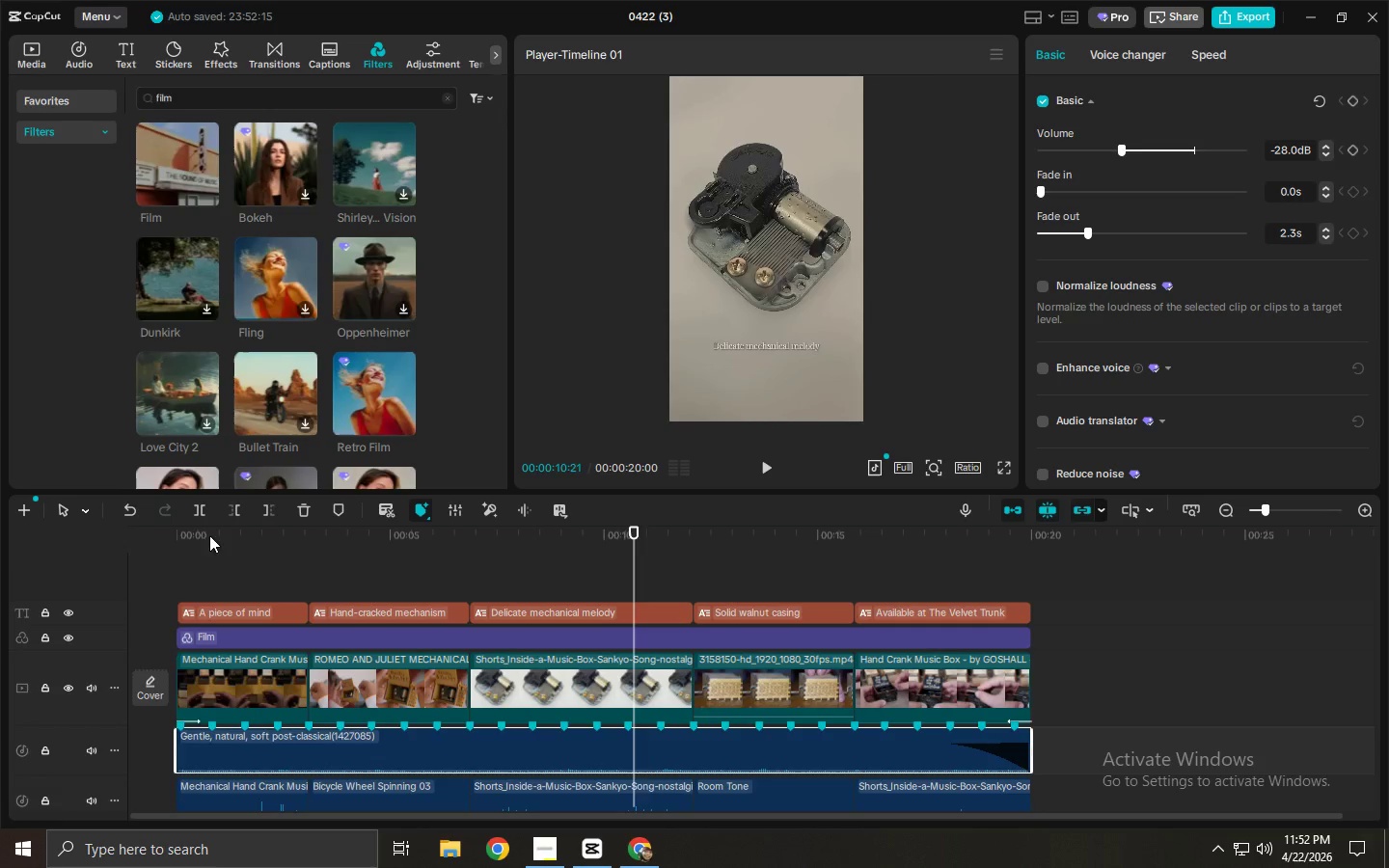 
left_click_drag(start_coordinate=[209, 535], to_coordinate=[125, 543])
 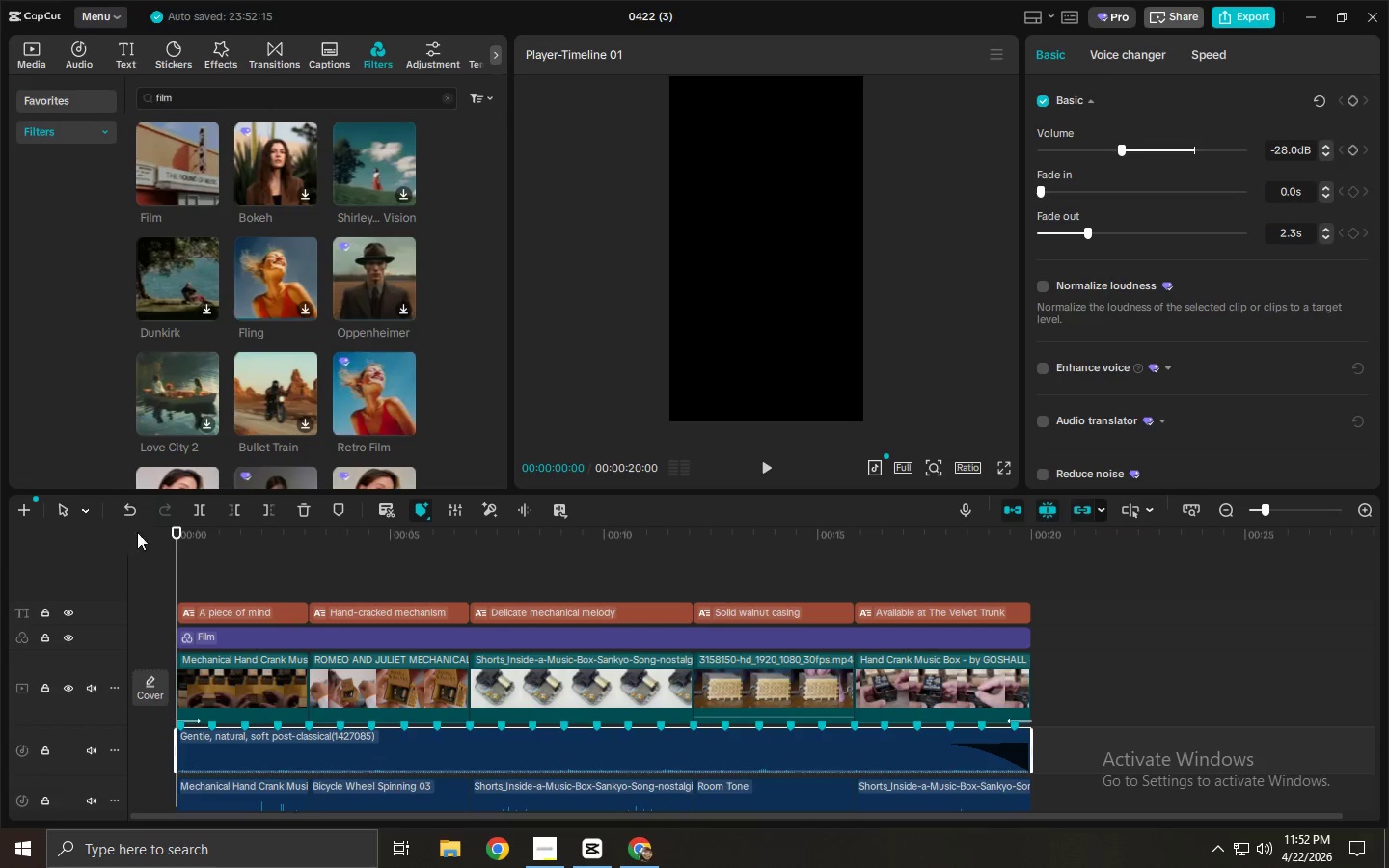 
key(Space)
 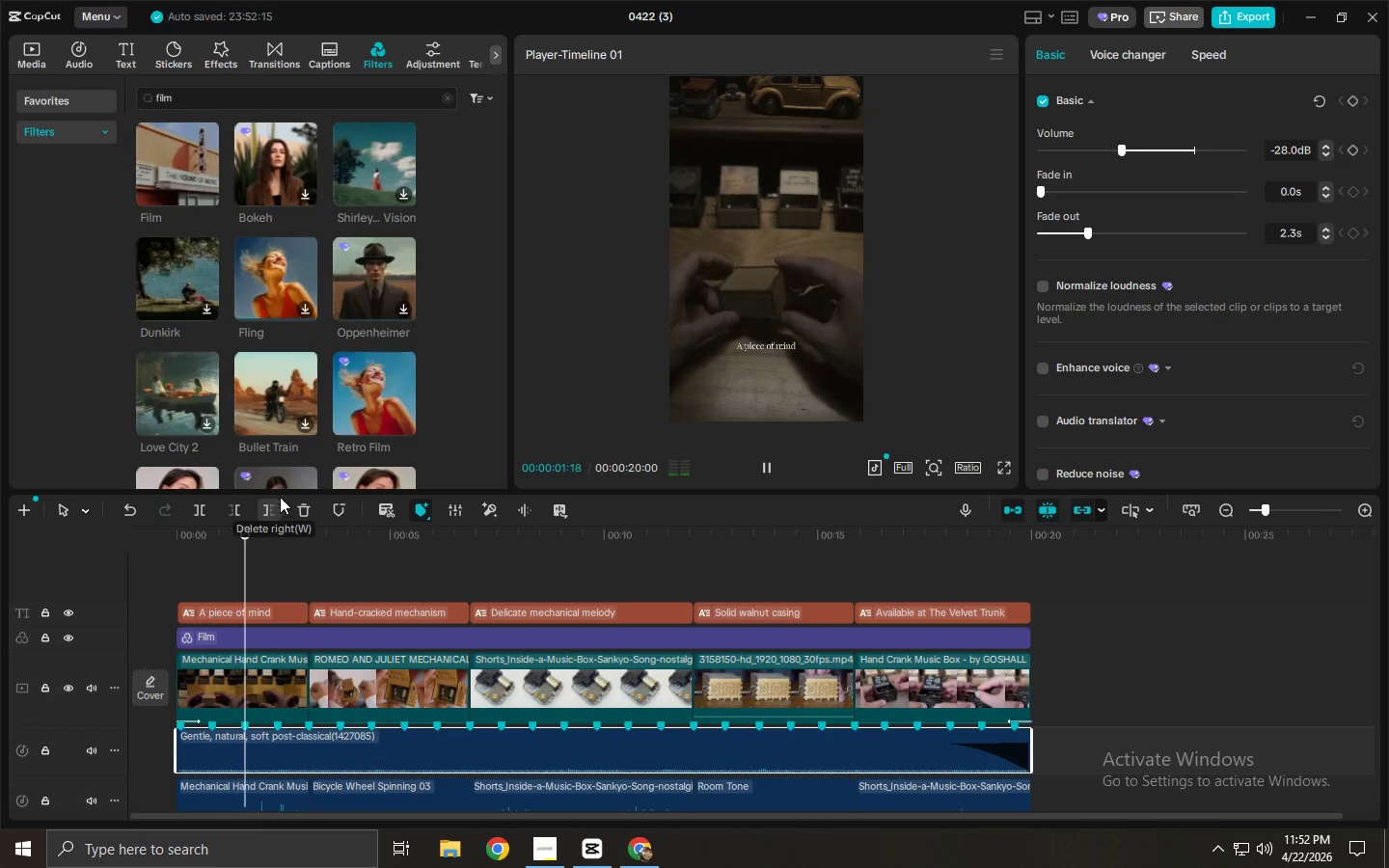 
key(Space)
 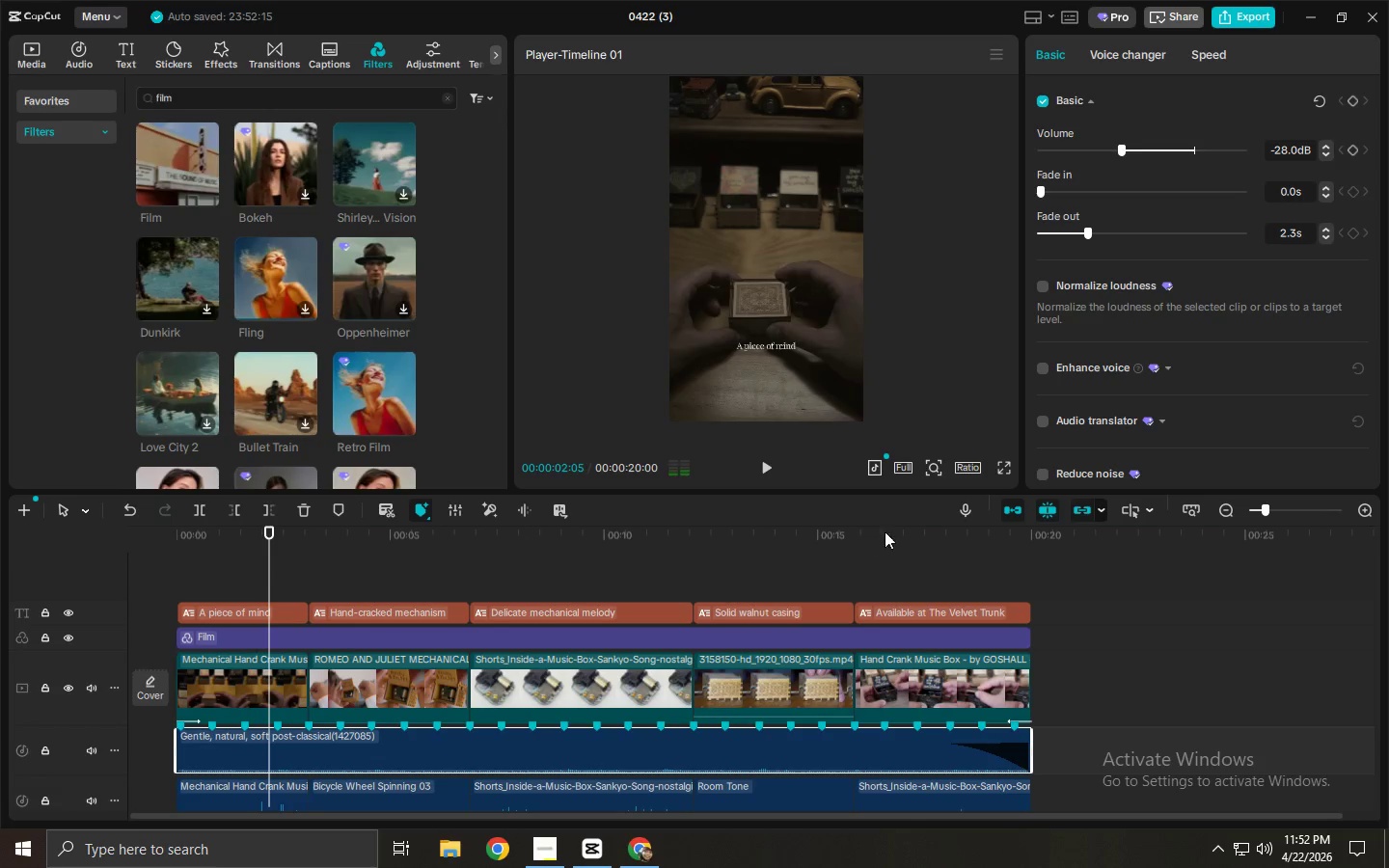 
key(Space)
 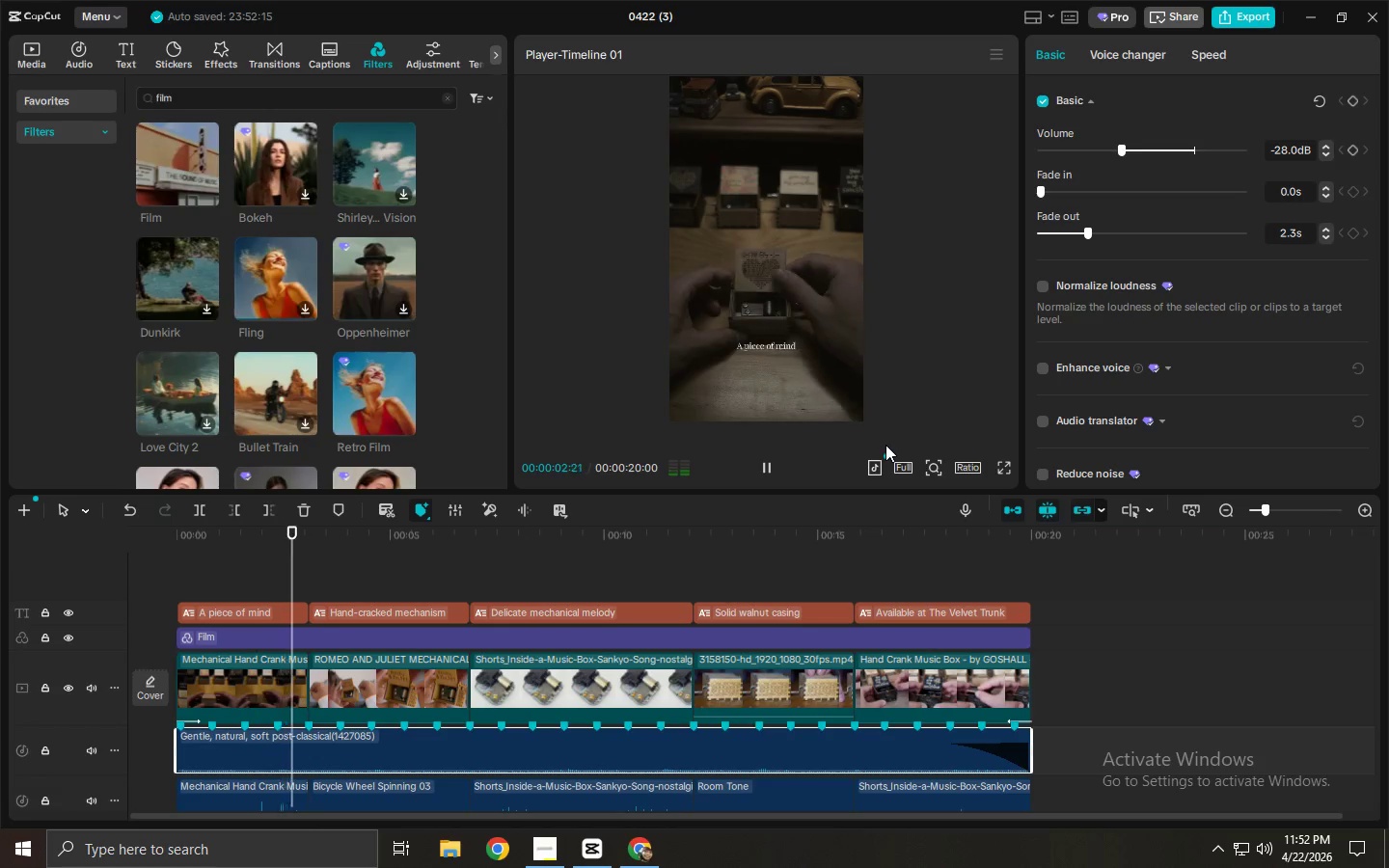 
key(Space)
 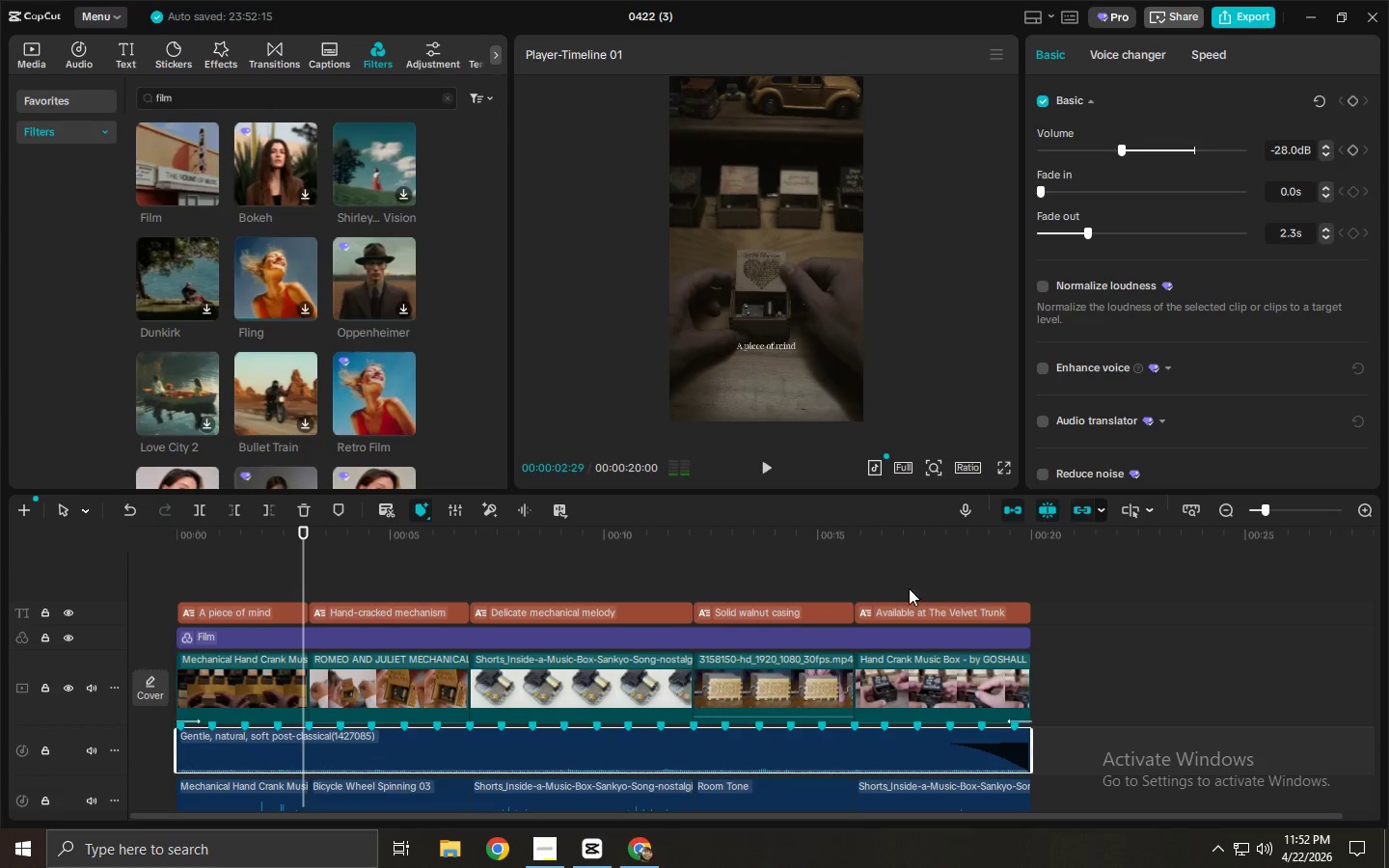 
key(Space)
 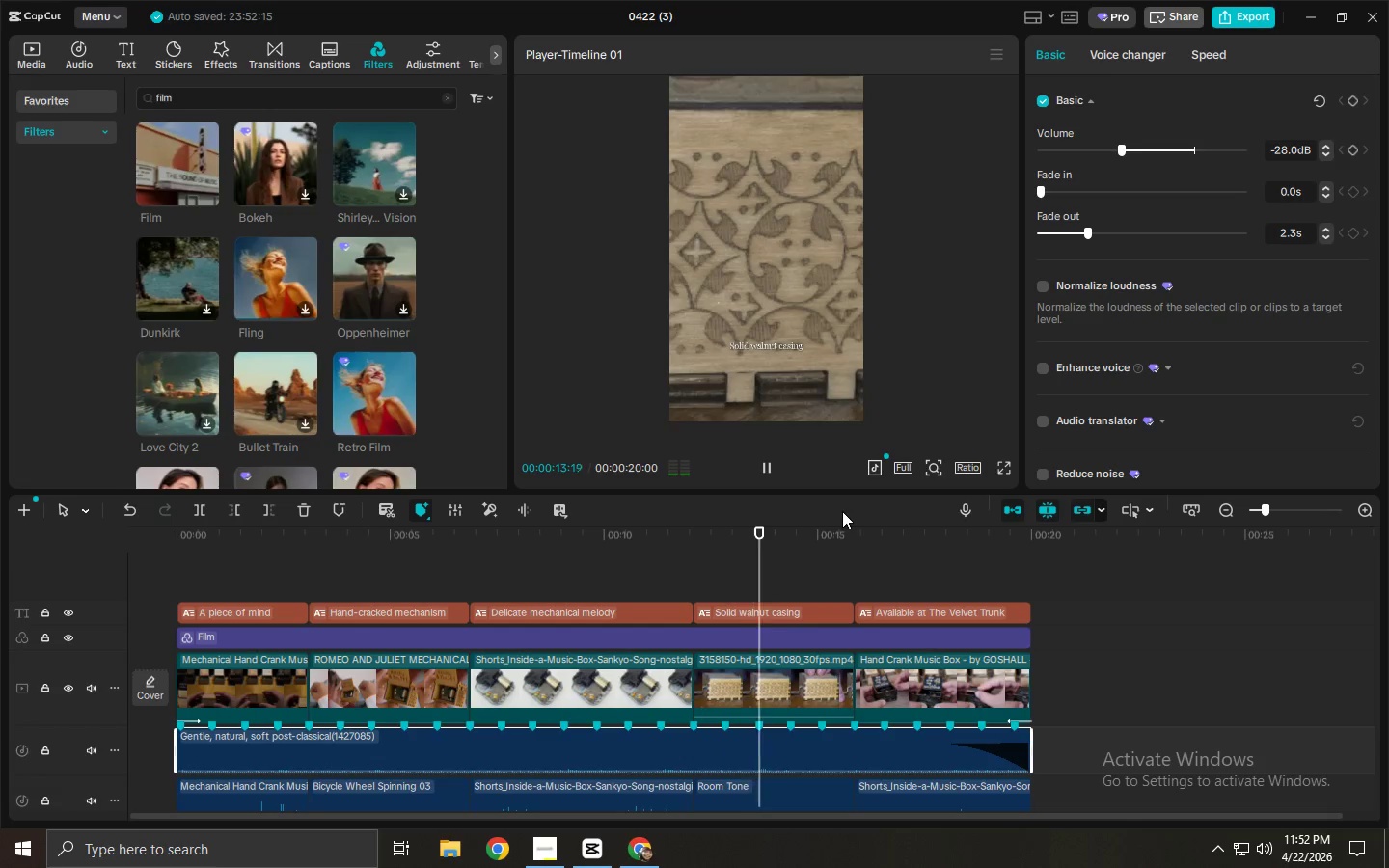 
wait(15.73)
 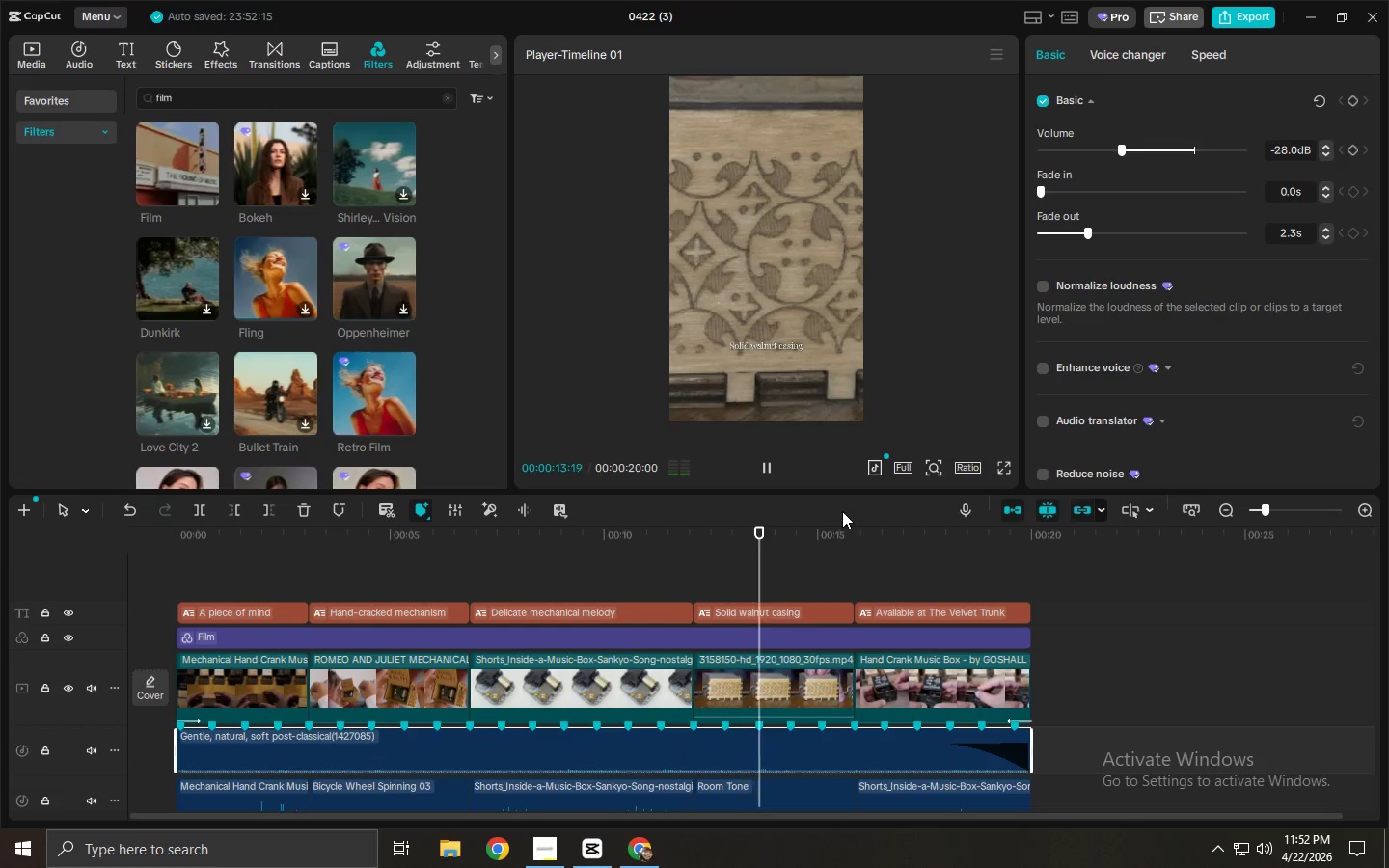 
key(Space)
 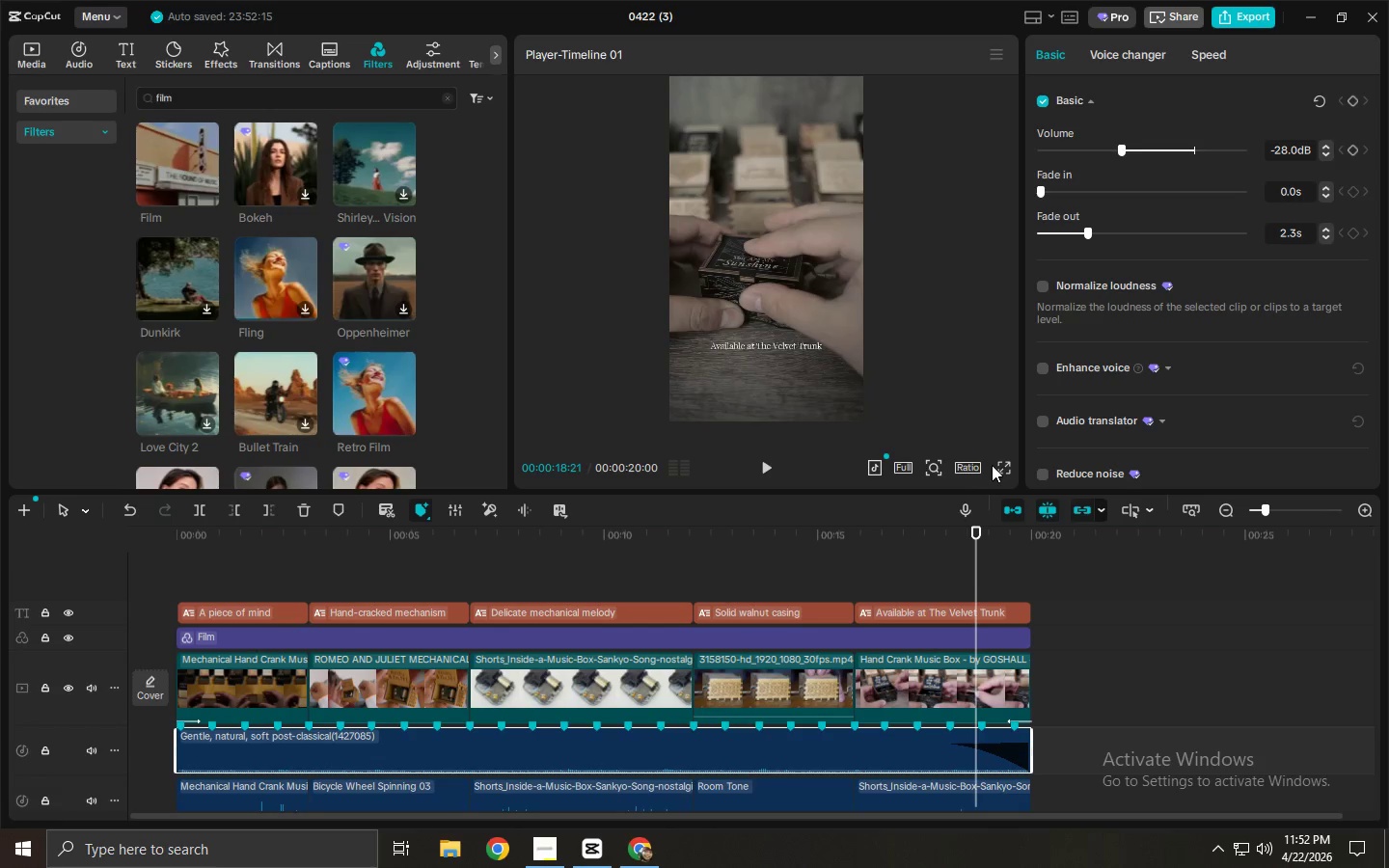 
left_click([998, 466])
 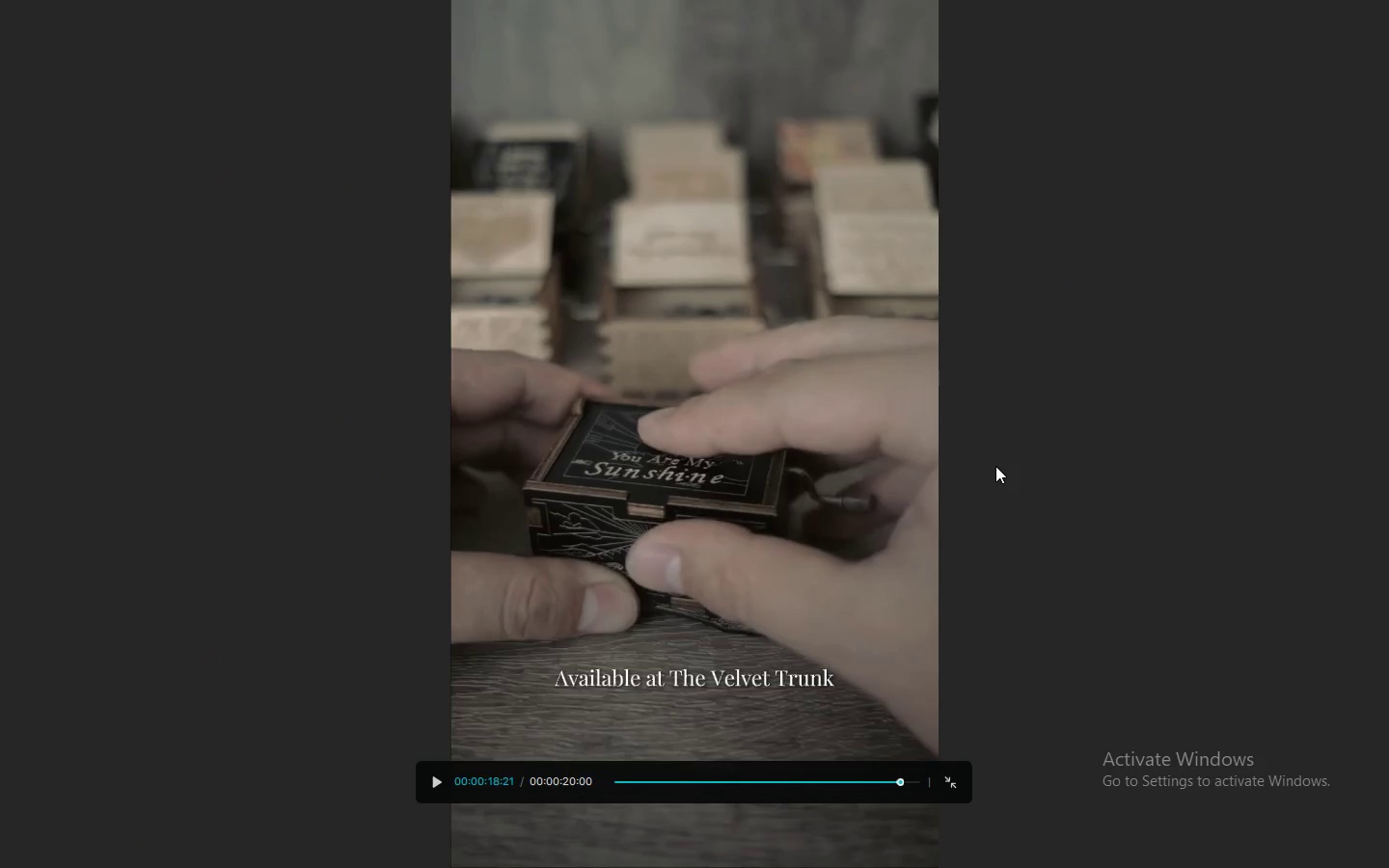 
key(Escape)
 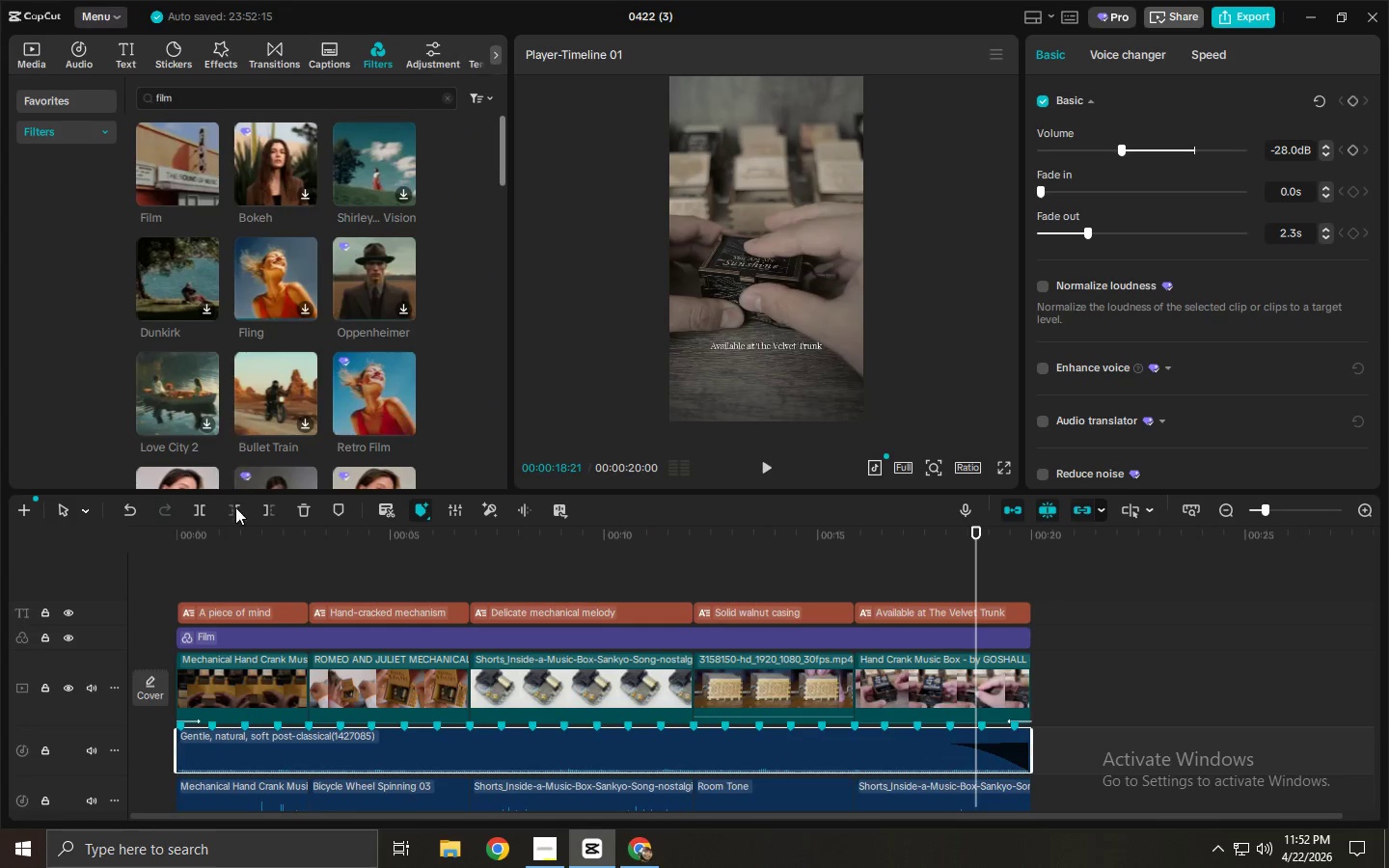 
left_click_drag(start_coordinate=[242, 536], to_coordinate=[91, 540])
 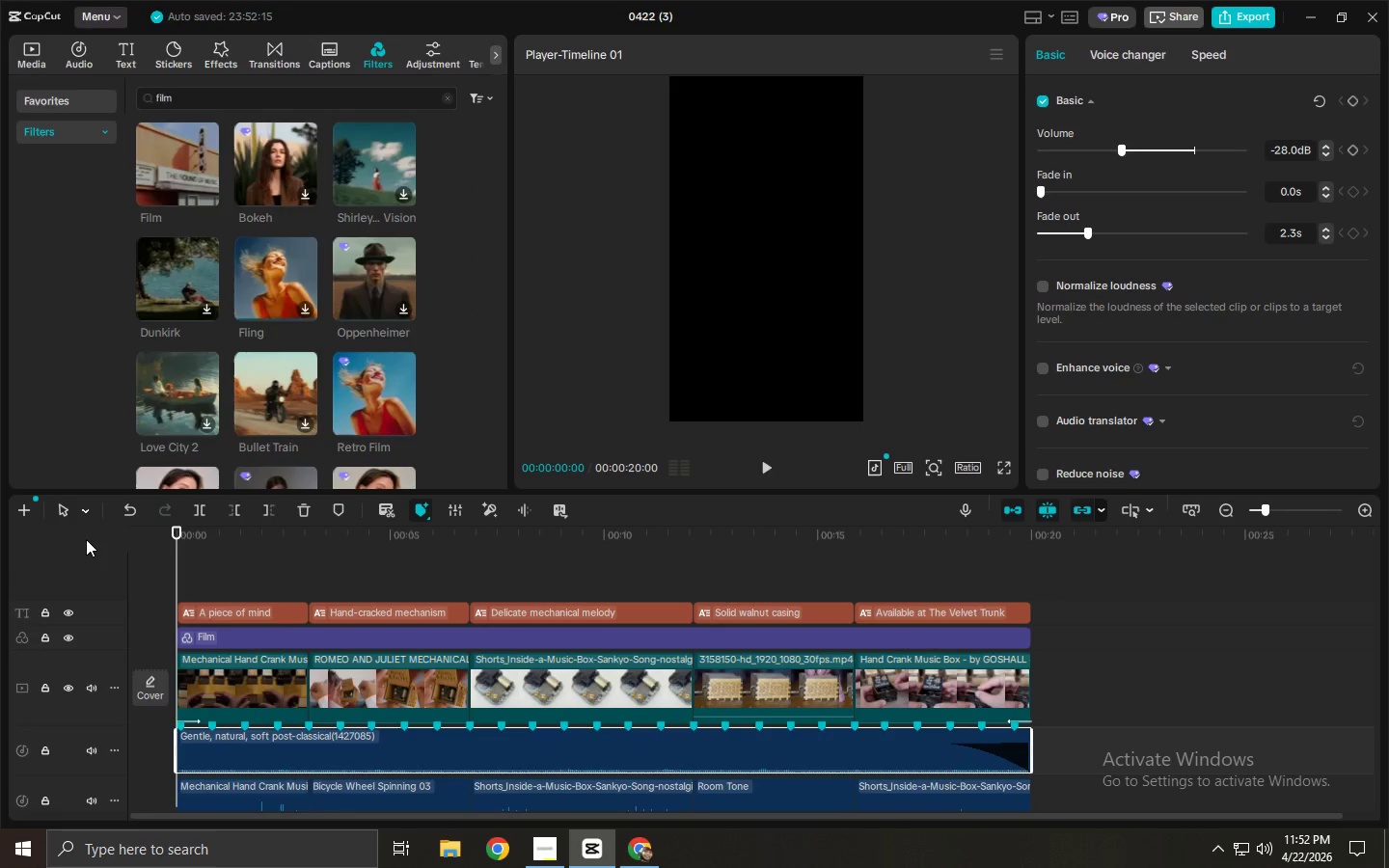 
key(Space)
 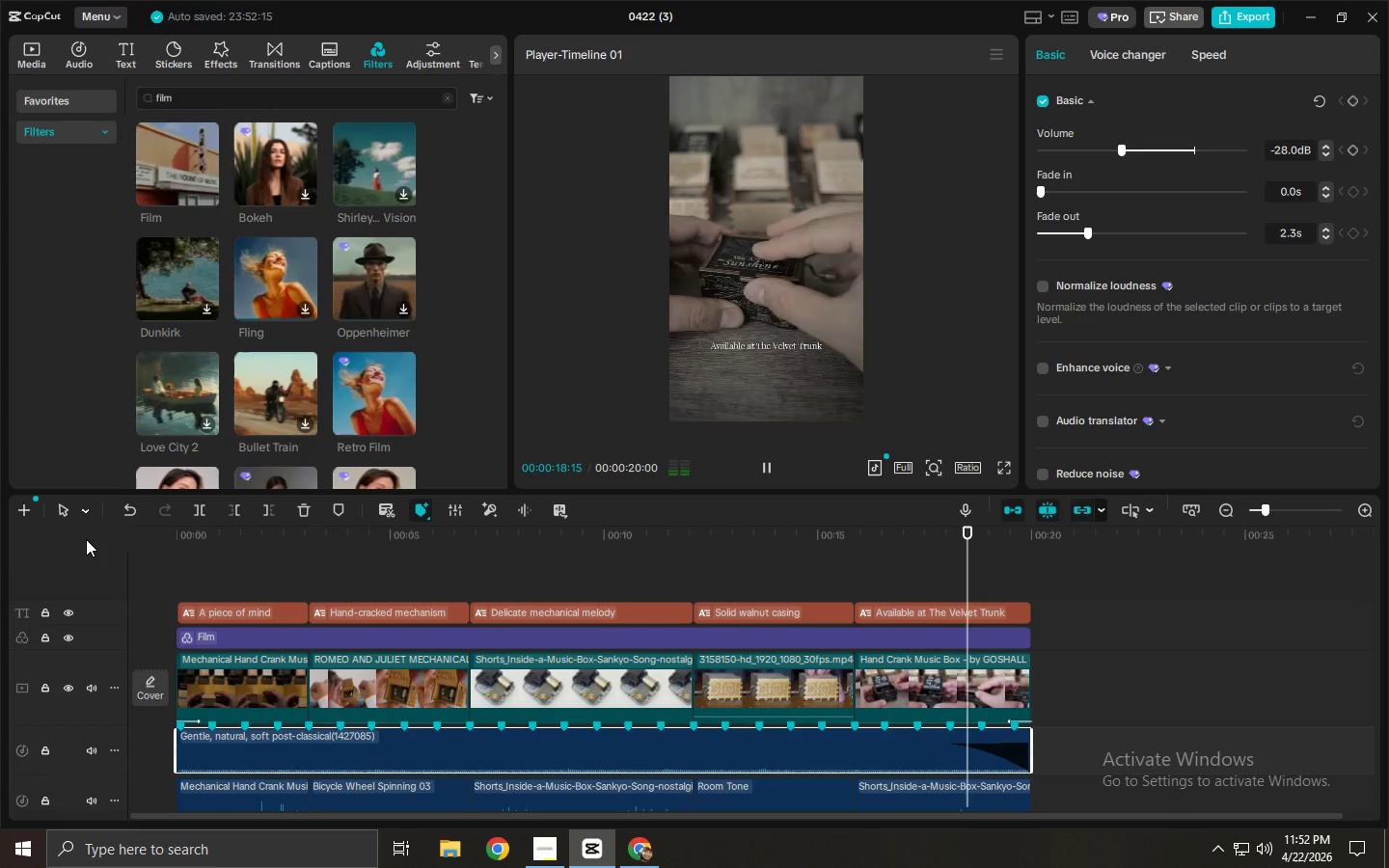 
wait(23.53)
 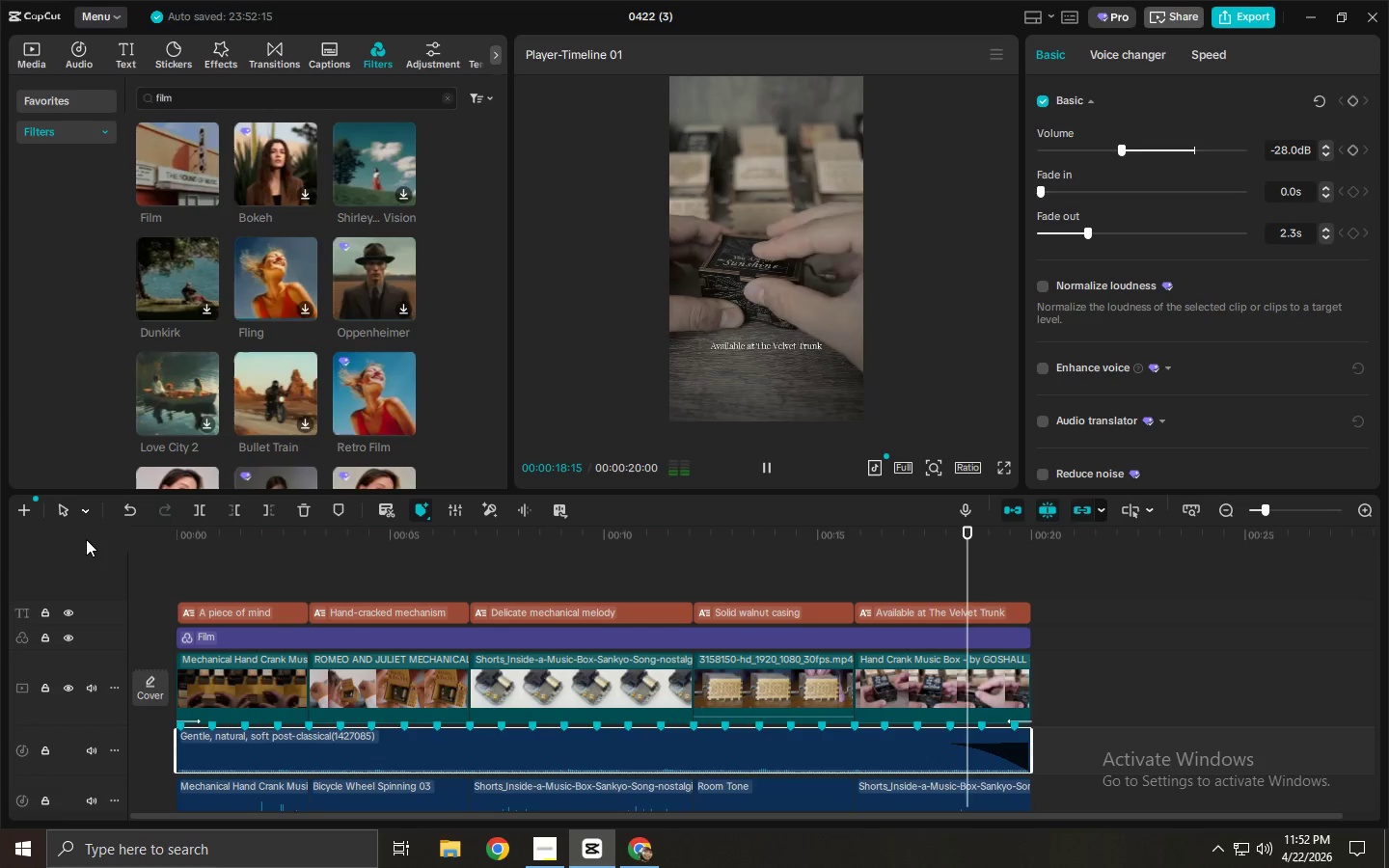 
left_click_drag(start_coordinate=[233, 535], to_coordinate=[141, 540])
 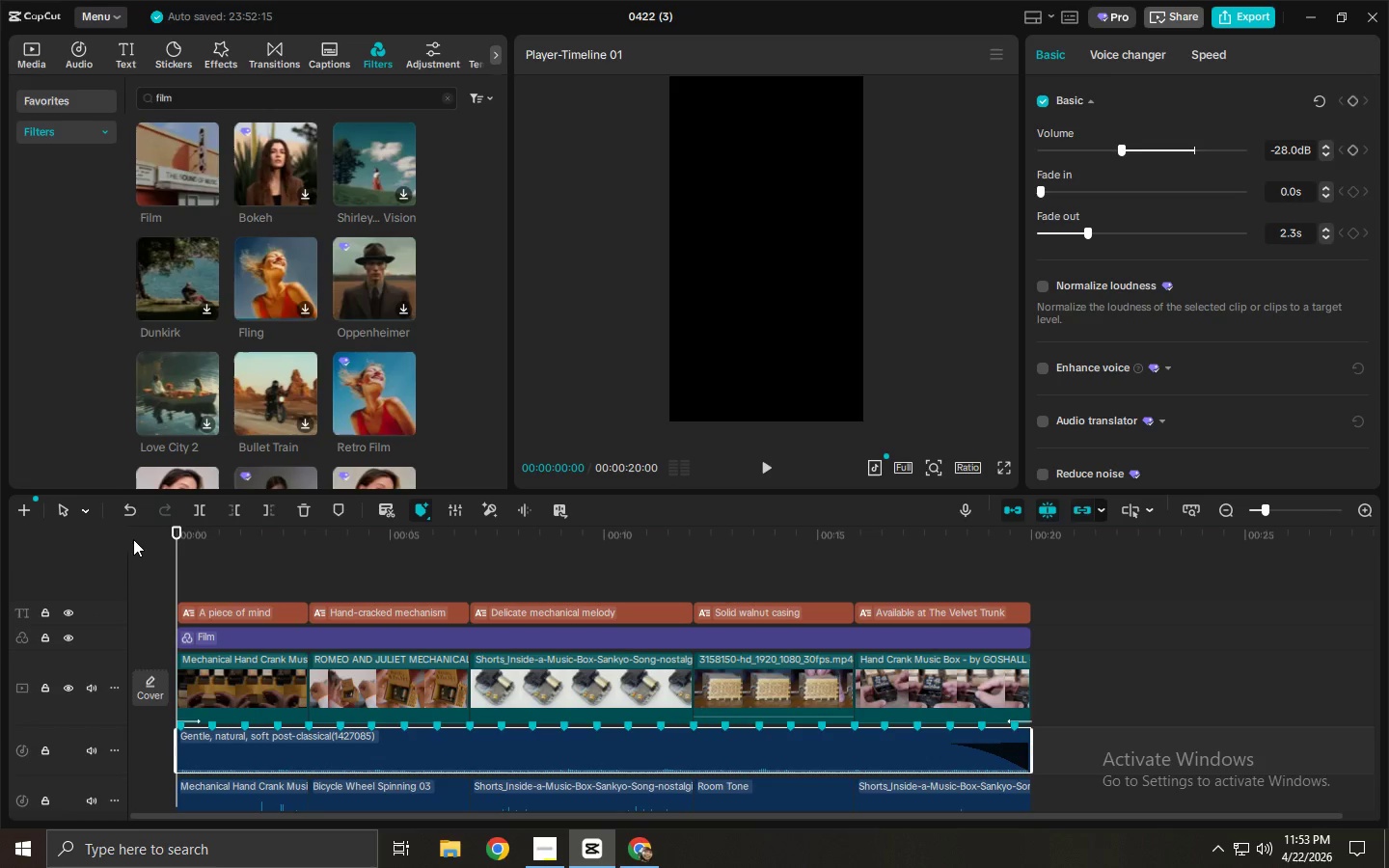 
scroll: coordinate [816, 701], scroll_direction: down, amount: 7.0
 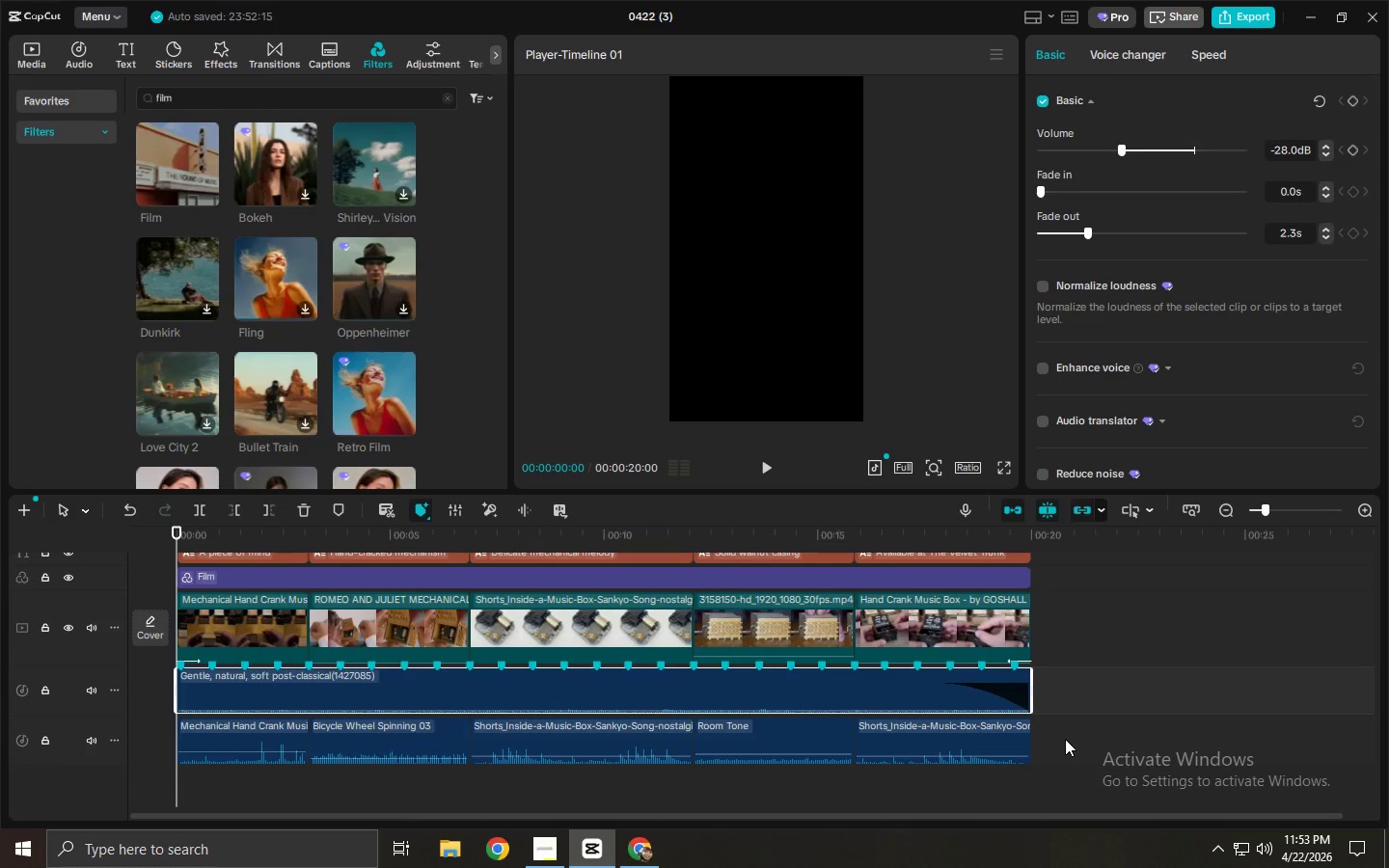 
left_click_drag(start_coordinate=[1071, 740], to_coordinate=[472, 763])
 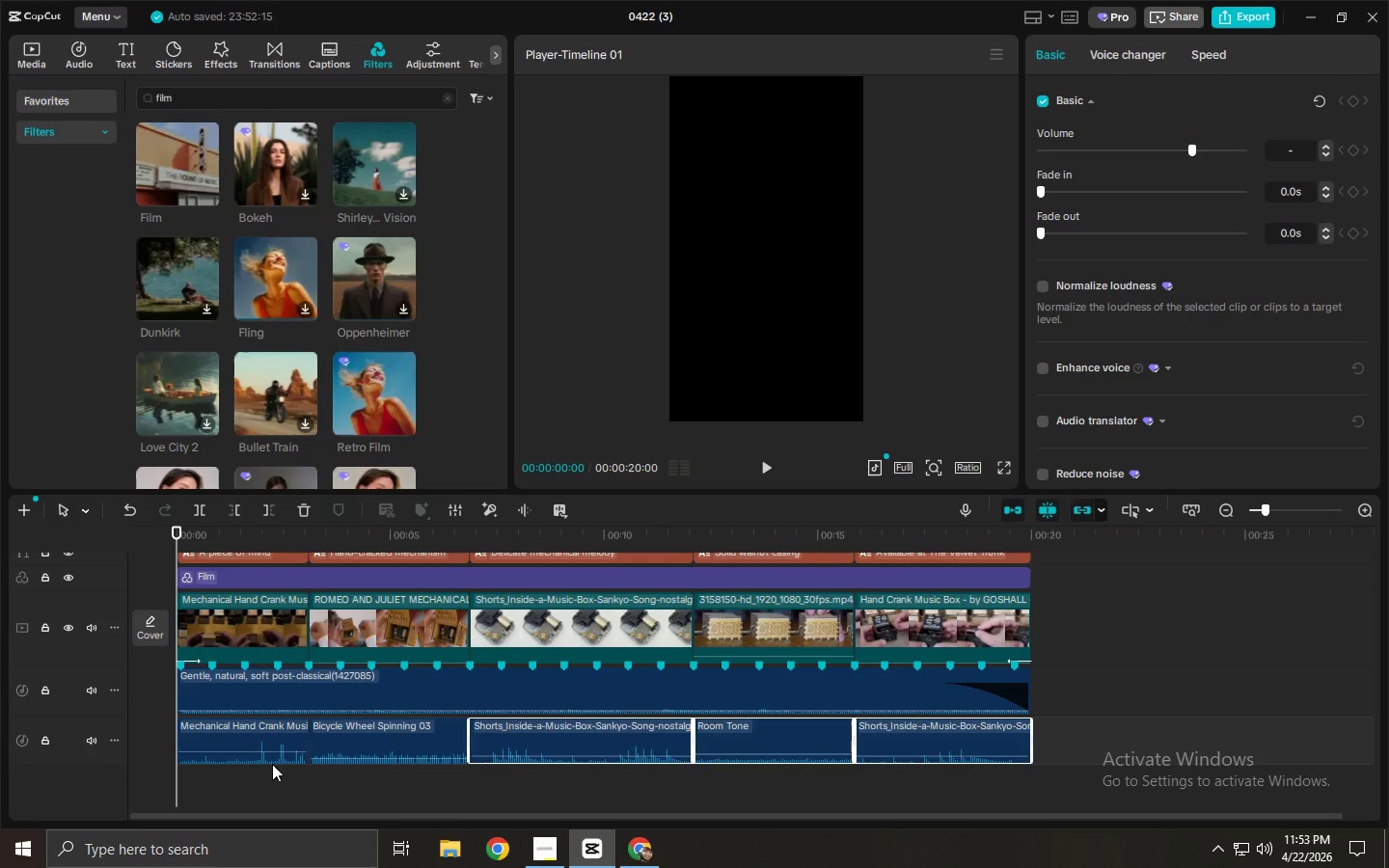 
left_click([265, 763])
 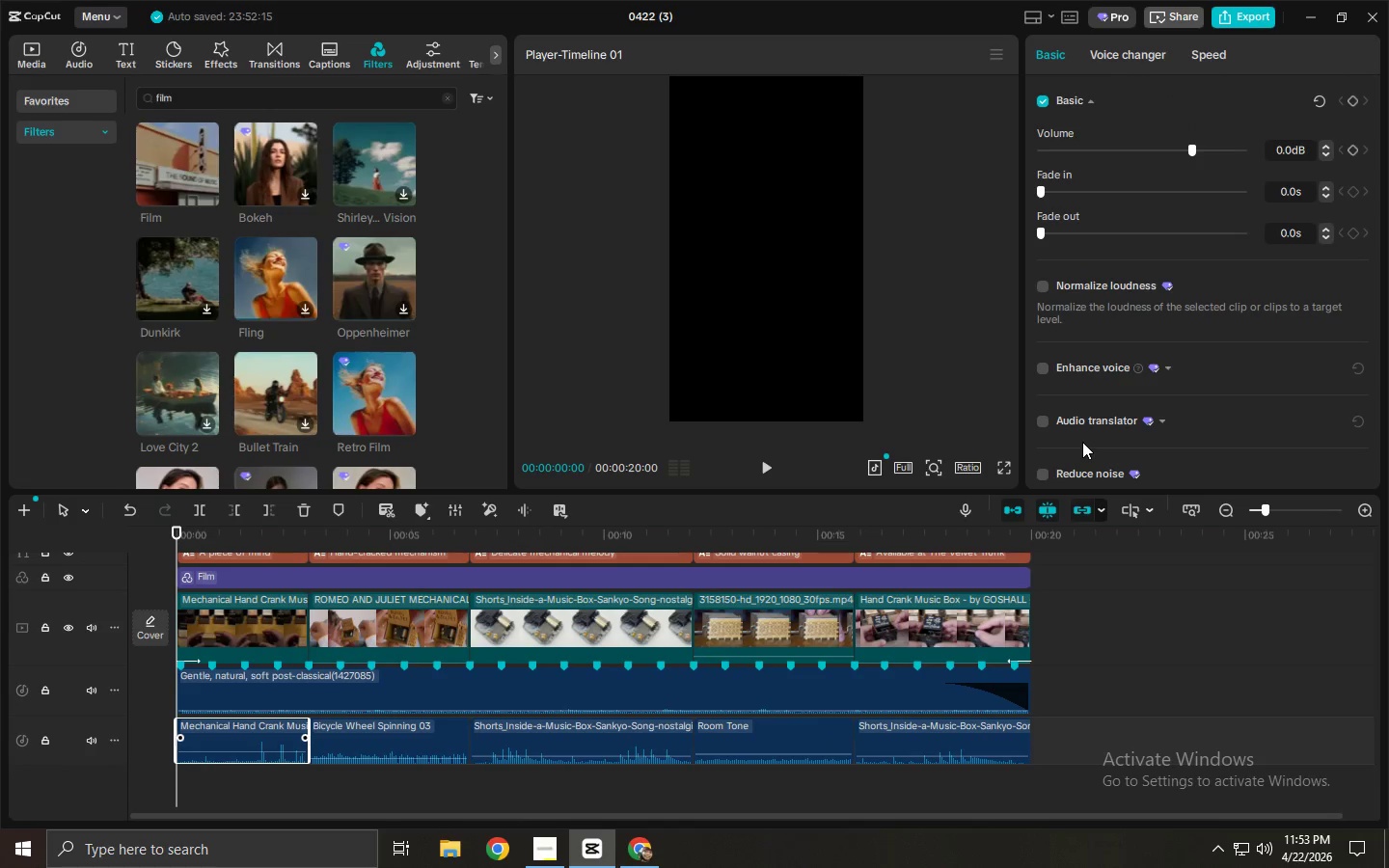 
key(Space)
 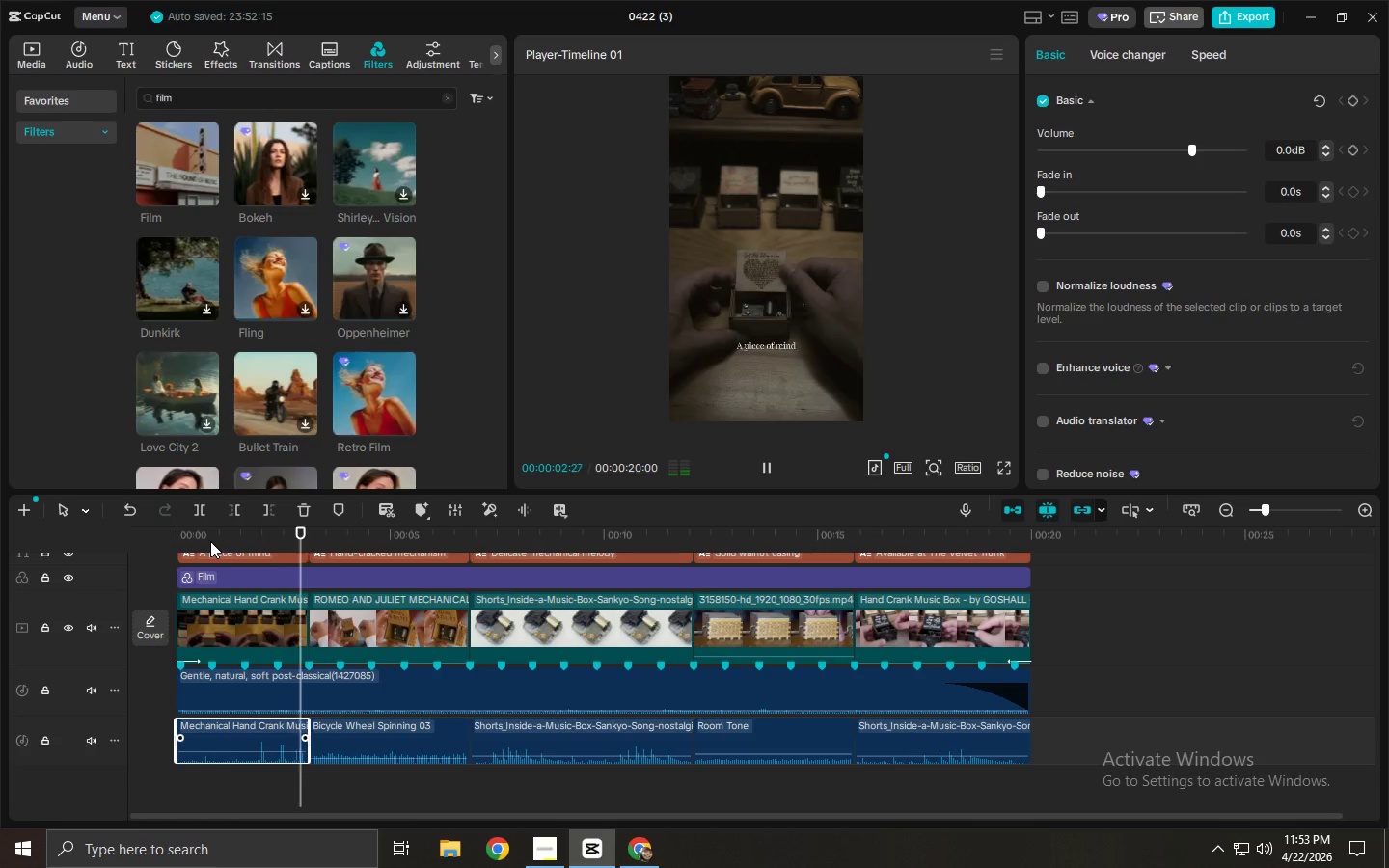 
key(Space)
 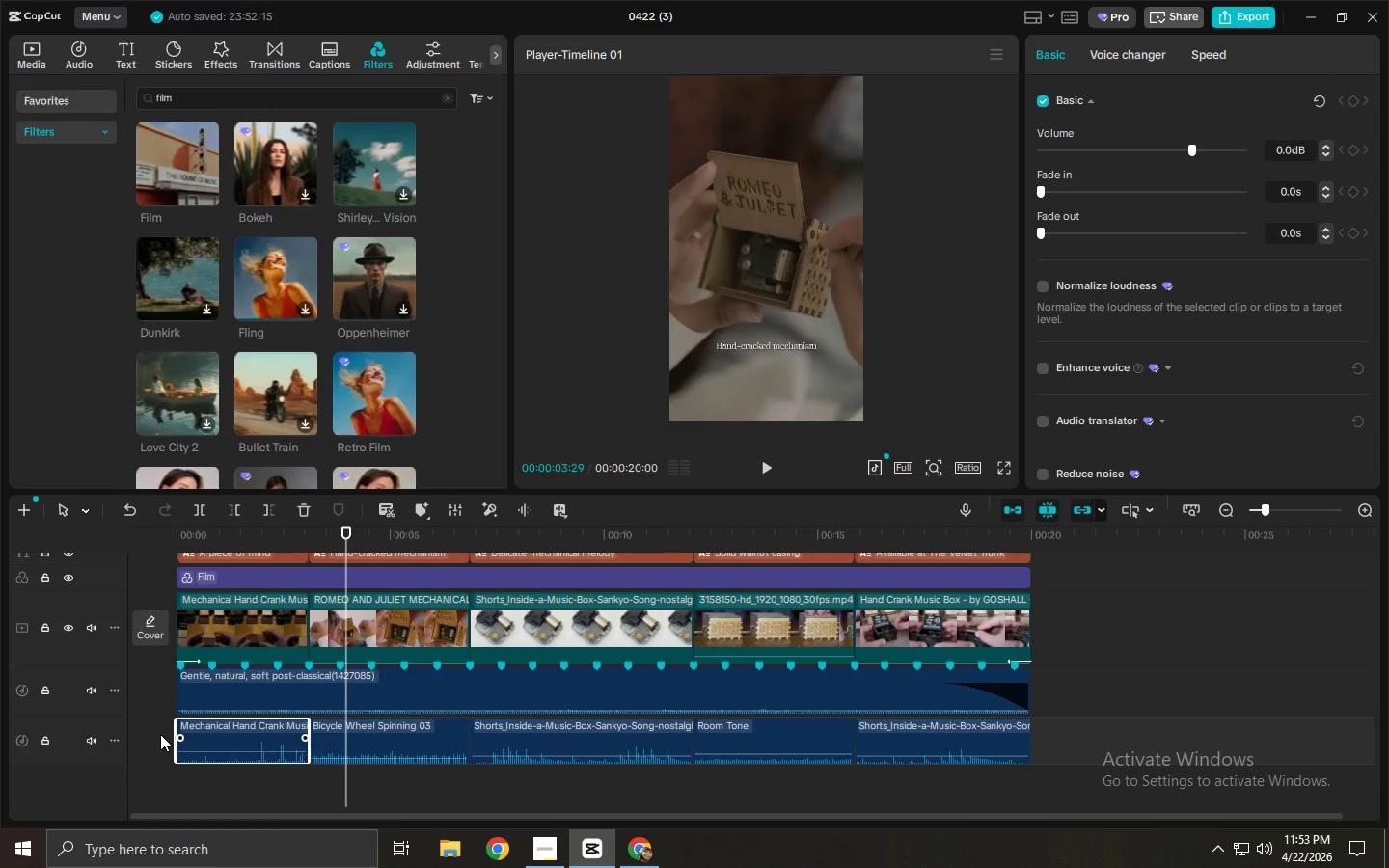 
key(Space)
 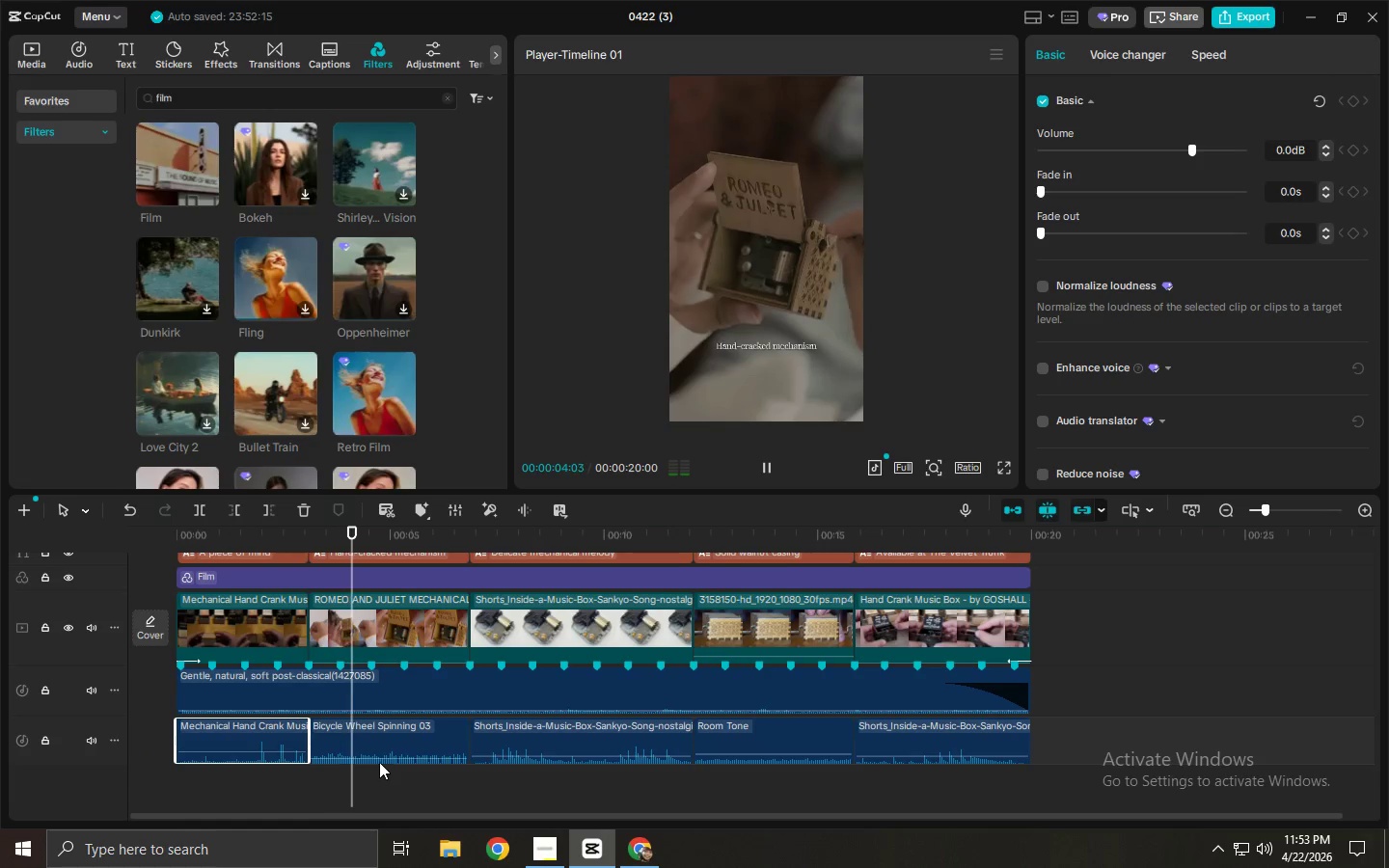 
key(Space)
 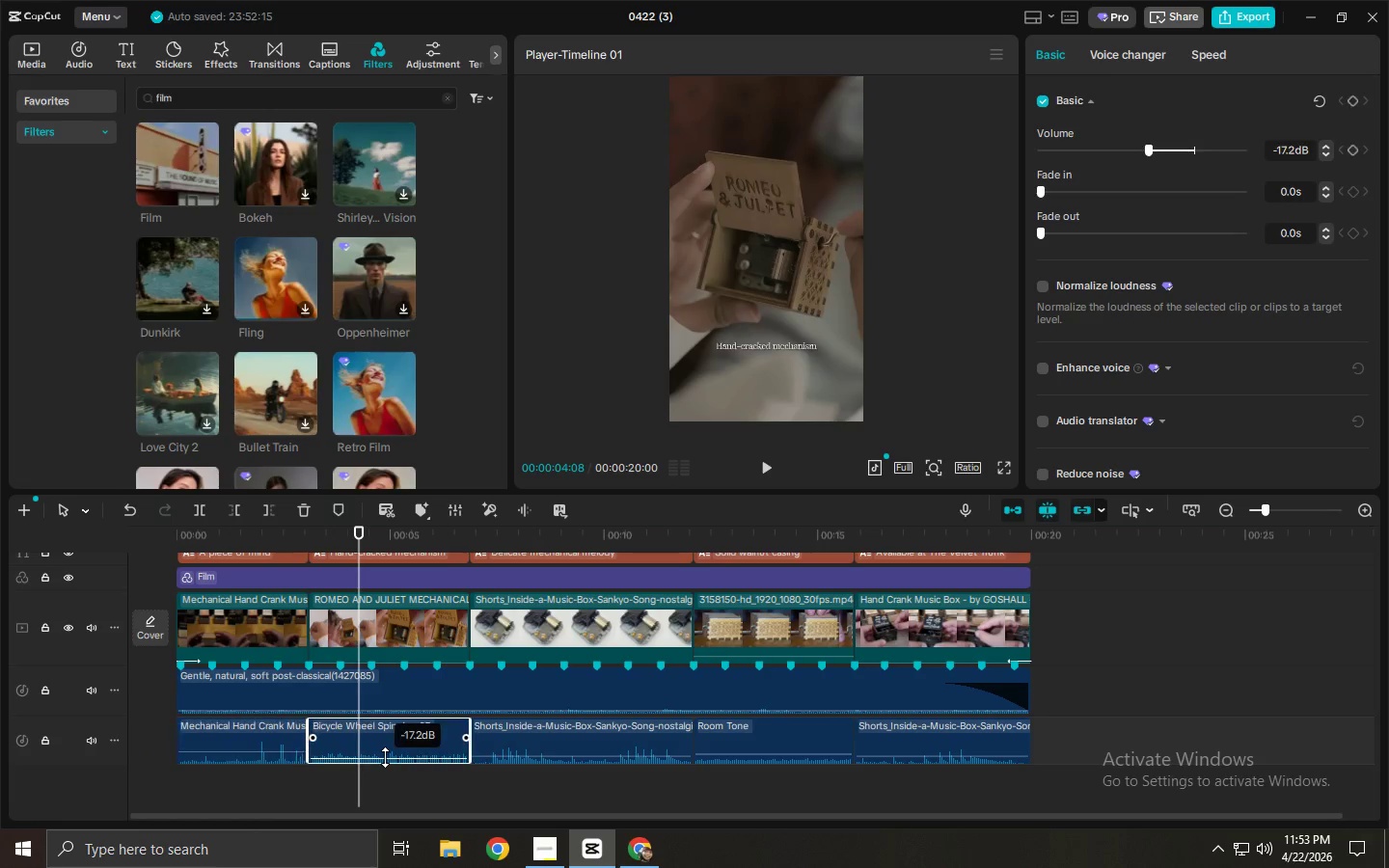 
left_click([385, 757])
 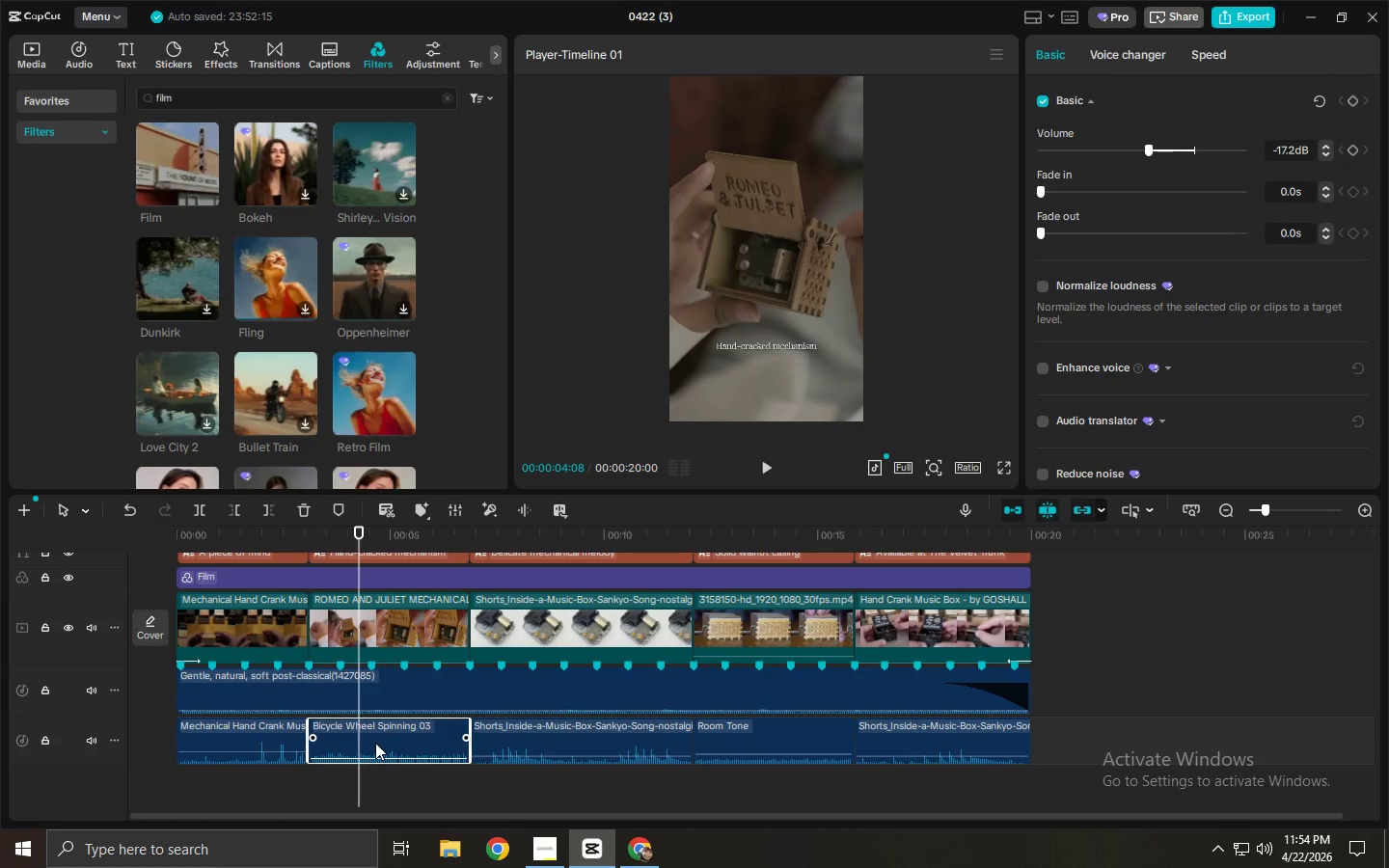 
wait(40.53)
 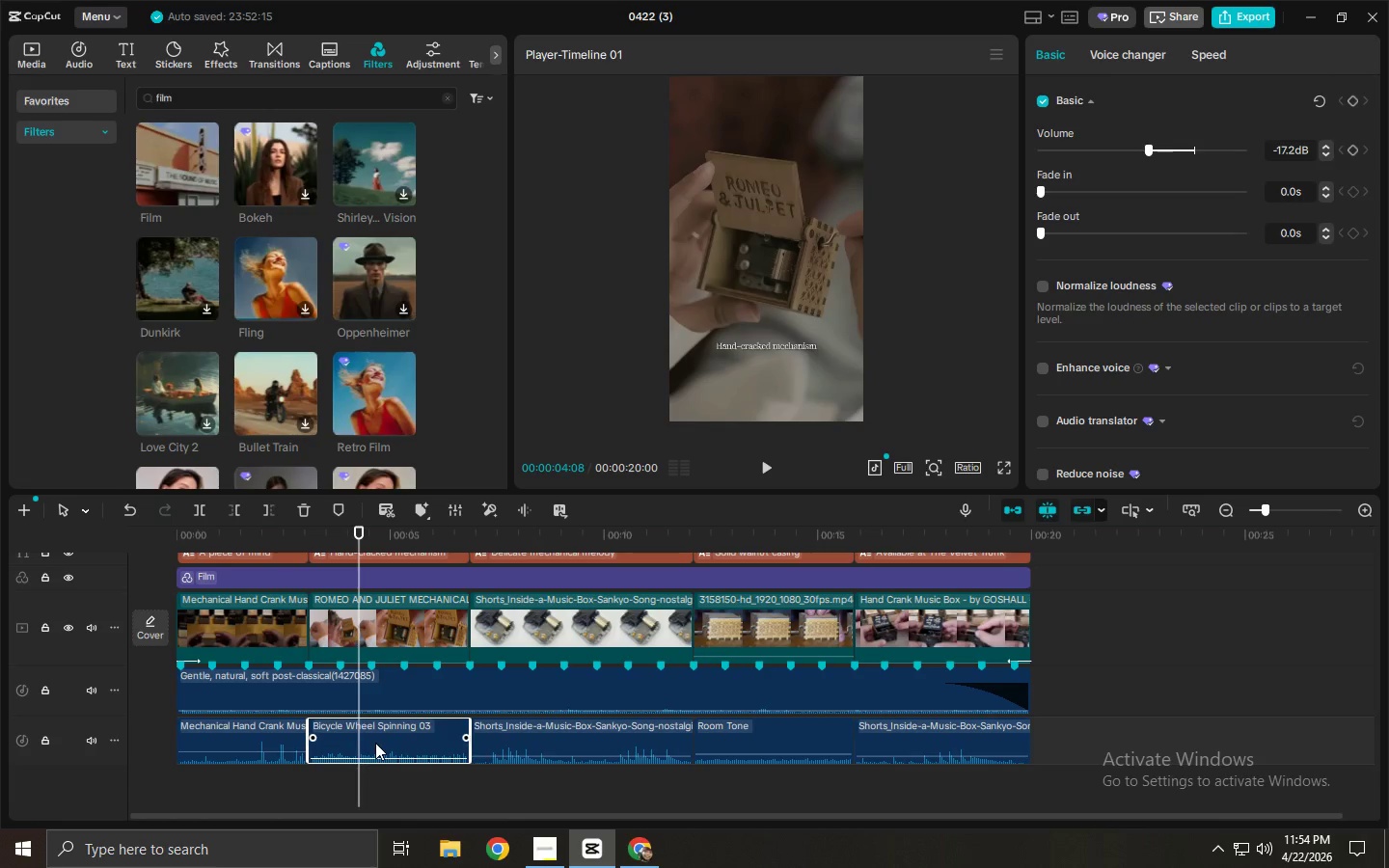 
left_click_drag(start_coordinate=[201, 533], to_coordinate=[164, 536])
 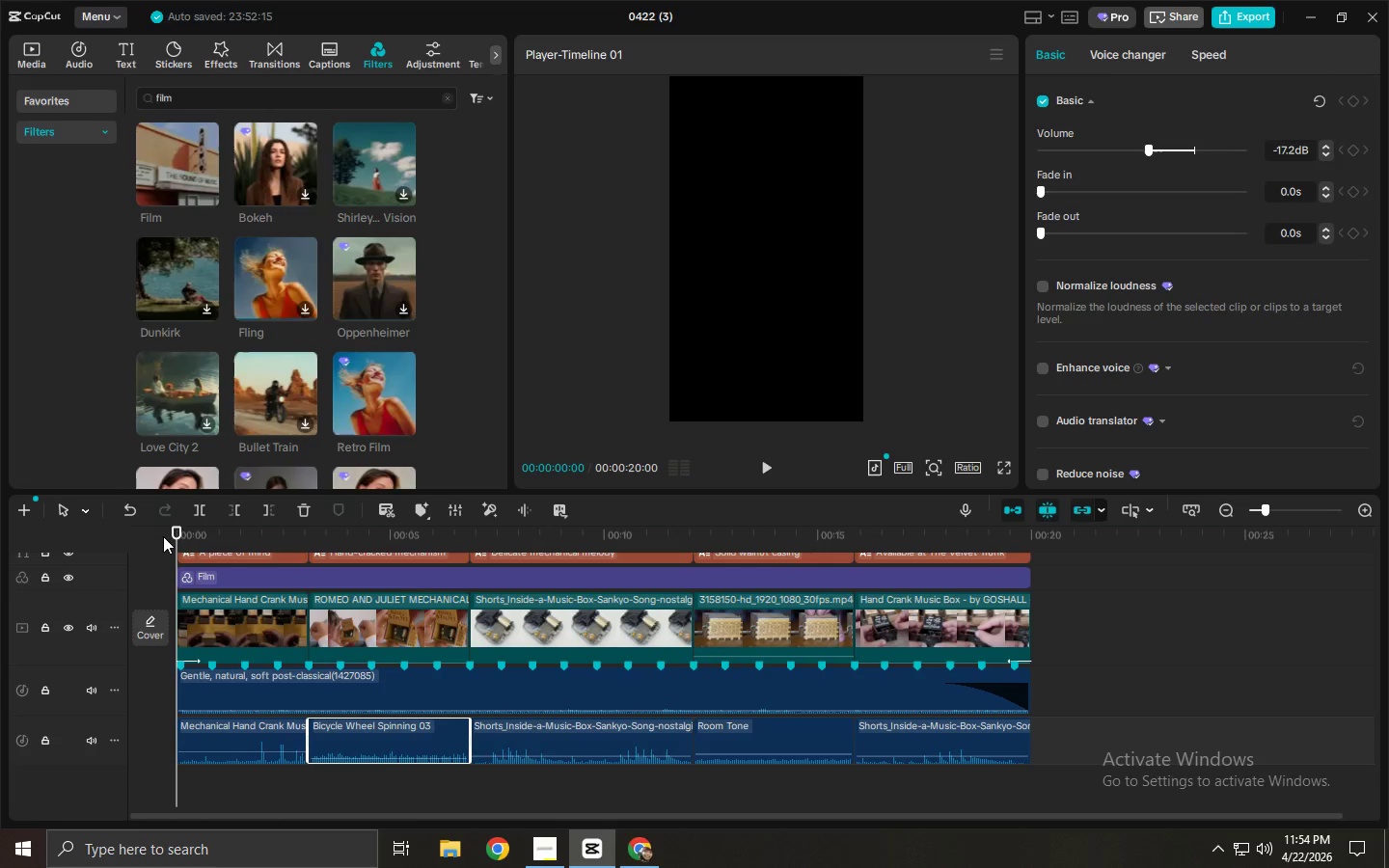 
wait(5.84)
 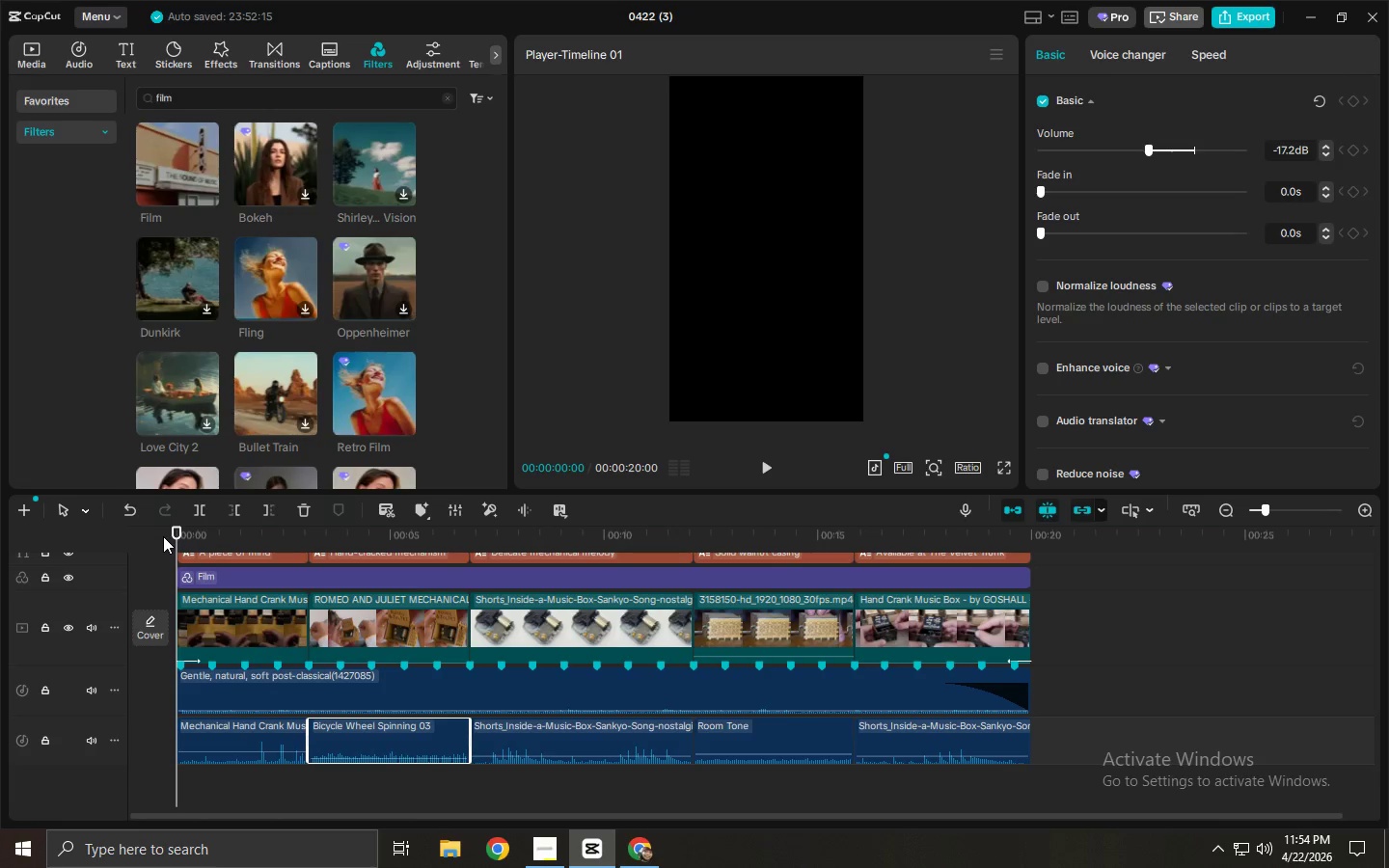 
left_click_drag(start_coordinate=[192, 538], to_coordinate=[149, 538])
 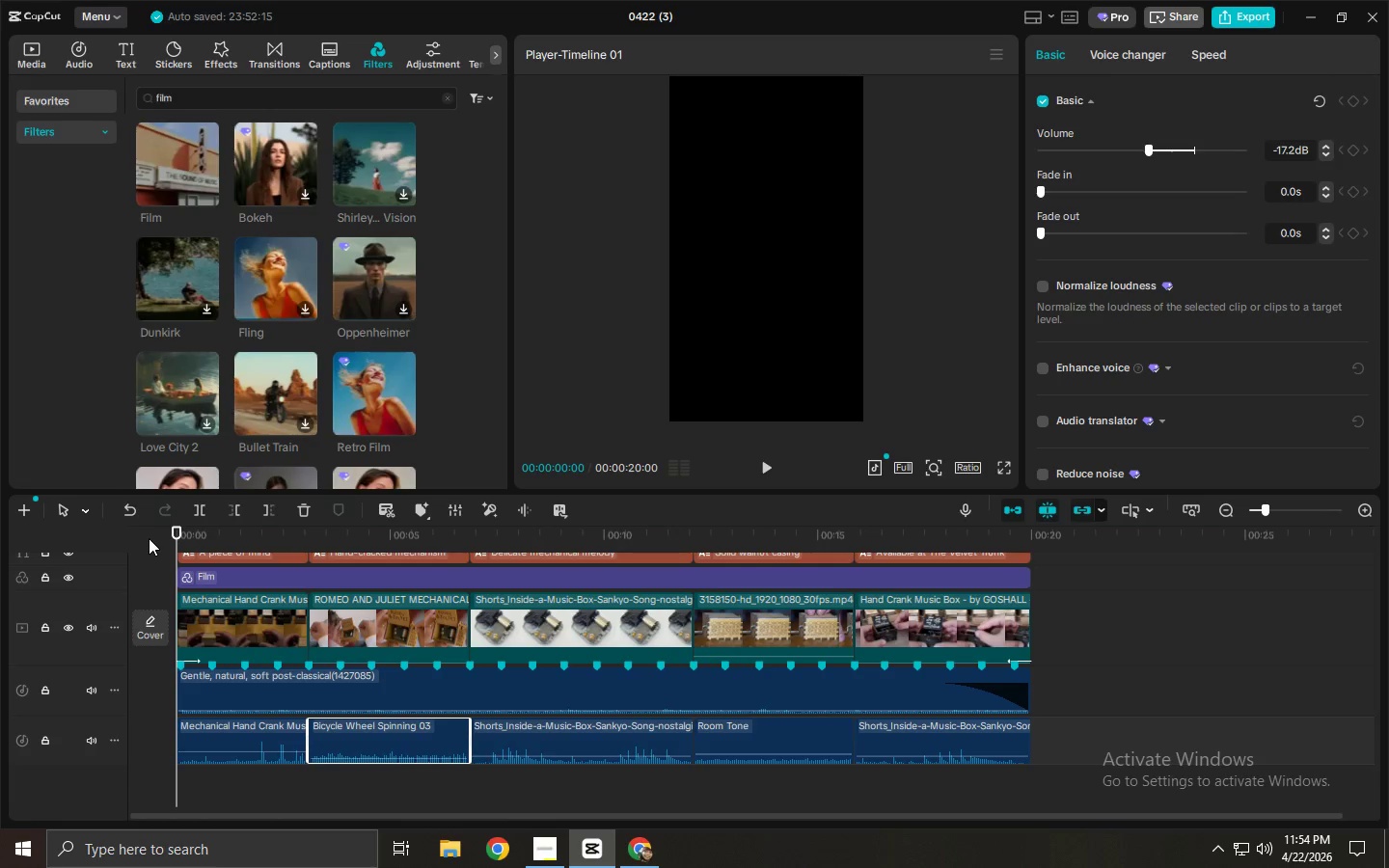 
key(Space)
 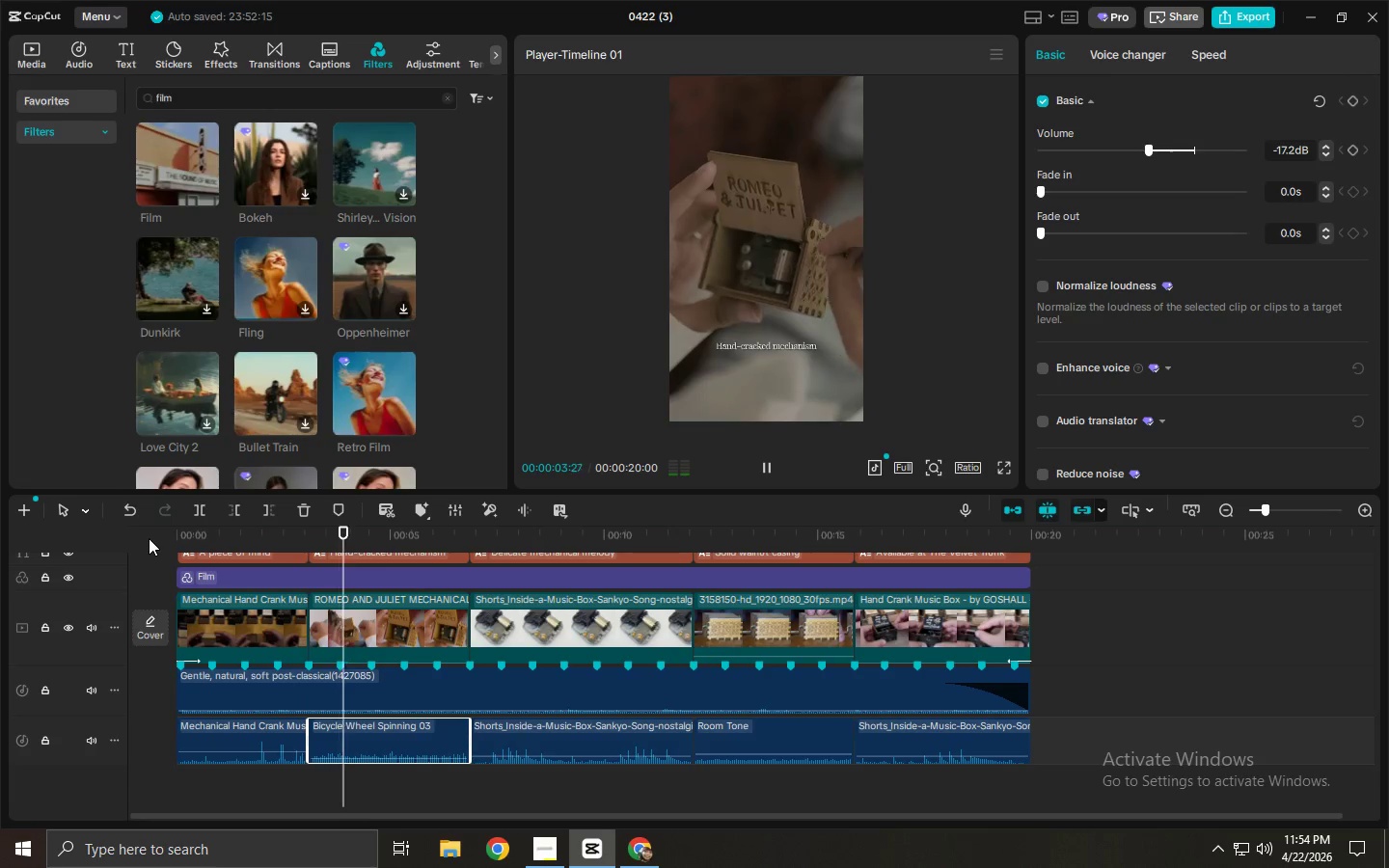 
wait(8.97)
 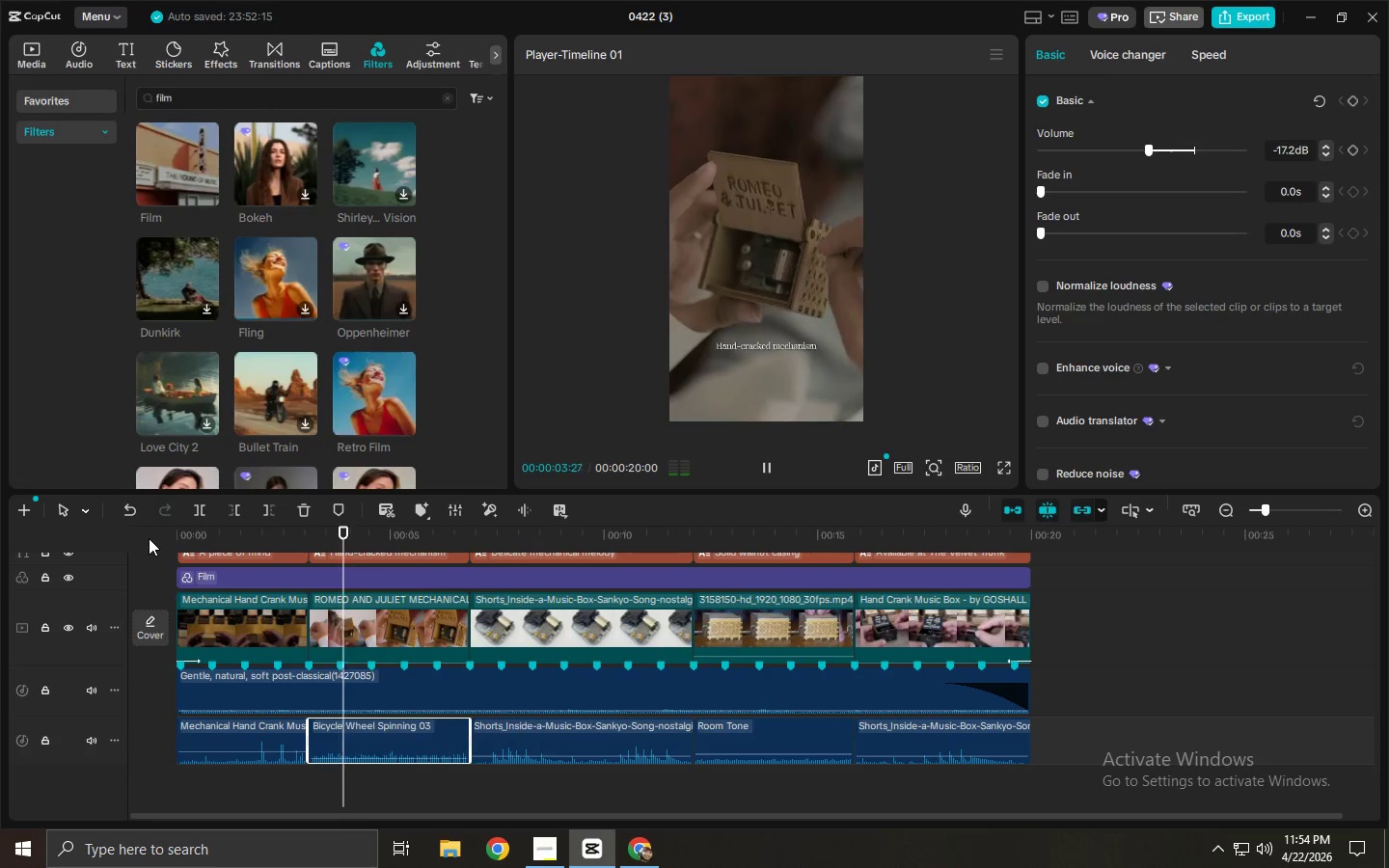 
key(Space)
 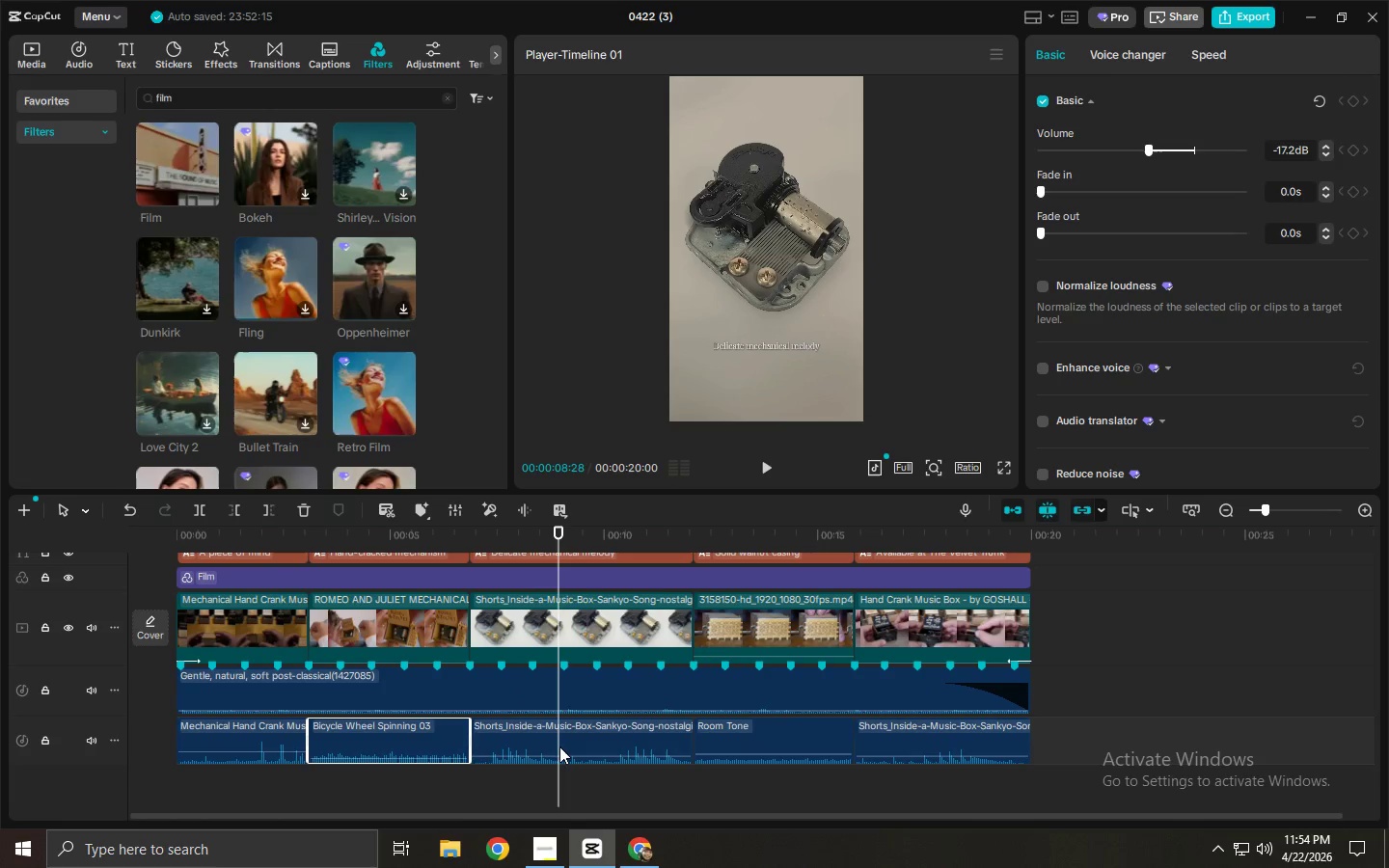 
mouse_move([572, 730])
 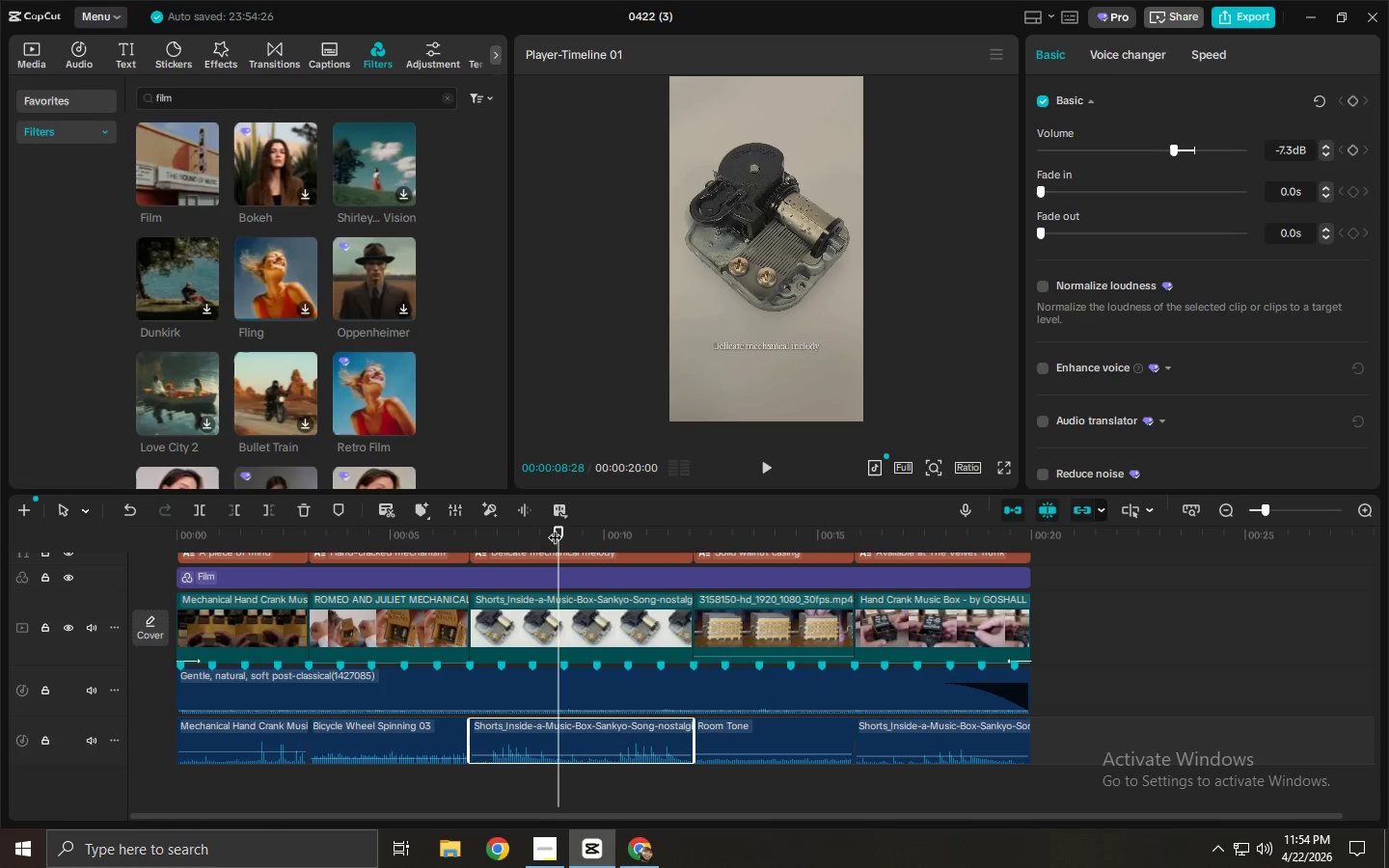 
left_click_drag(start_coordinate=[557, 527], to_coordinate=[724, 530])
 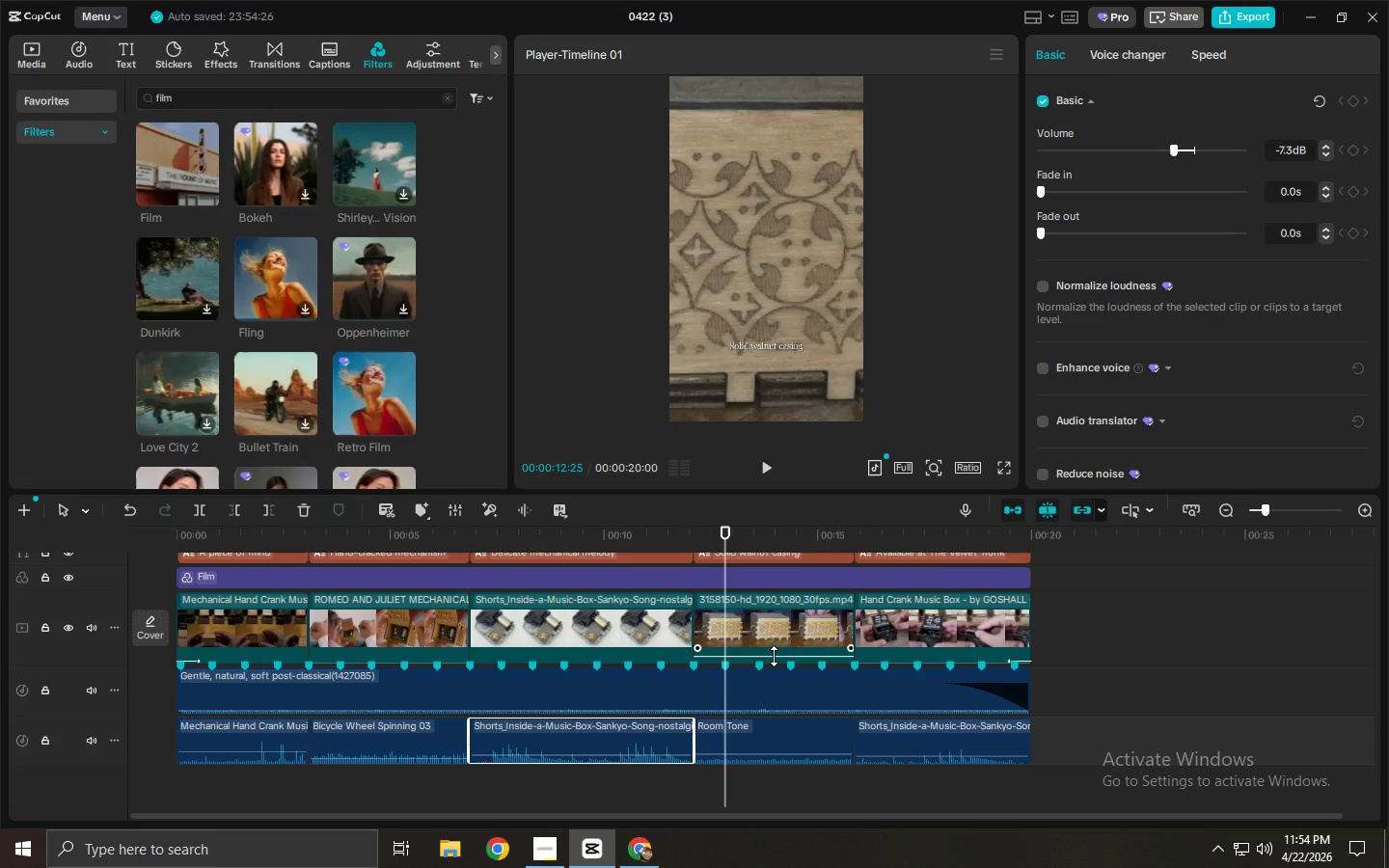 
left_click_drag(start_coordinate=[774, 656], to_coordinate=[774, 665])
 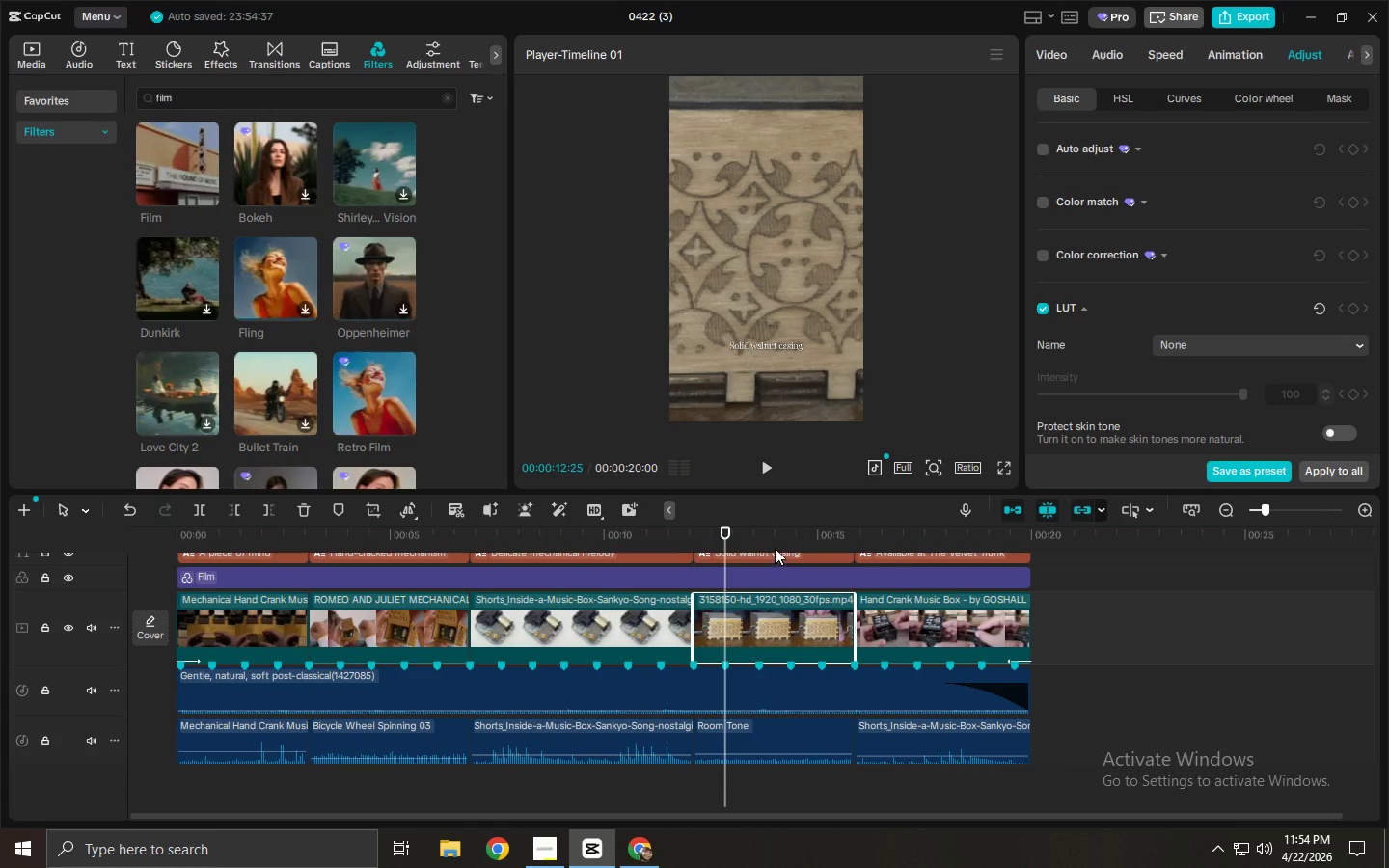 
key(Space)
 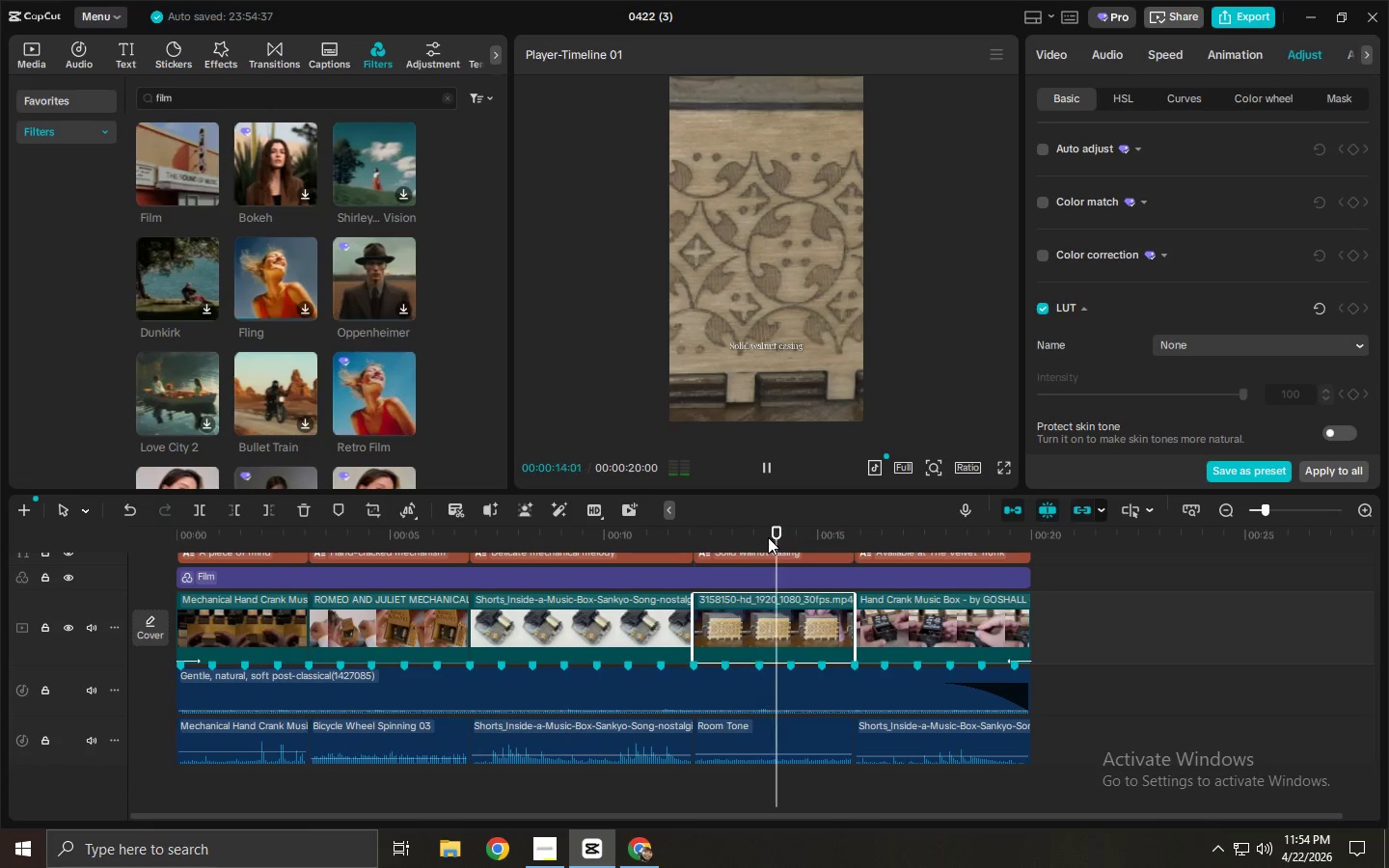 
key(Space)
 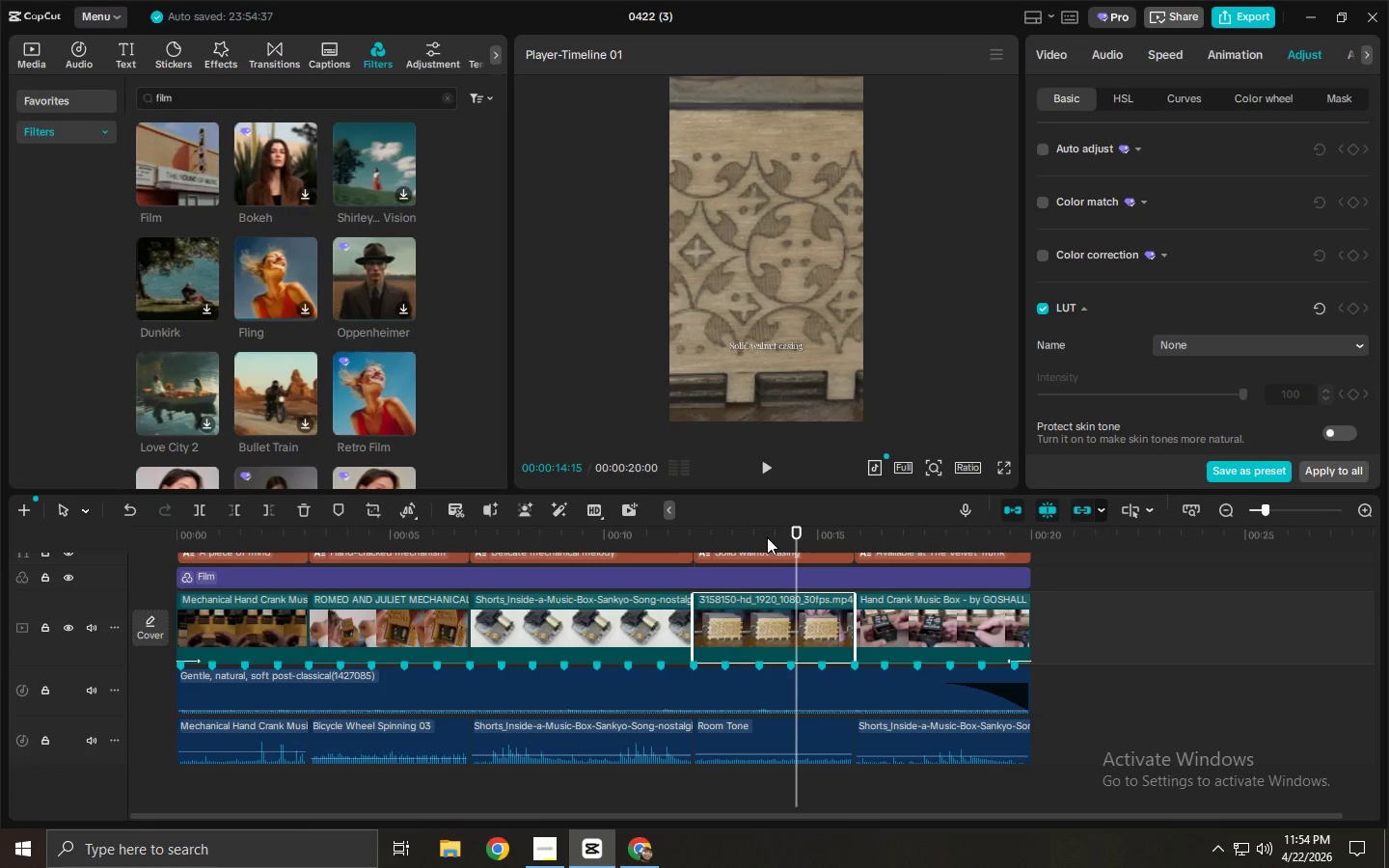 
left_click_drag(start_coordinate=[800, 533], to_coordinate=[174, 566])
 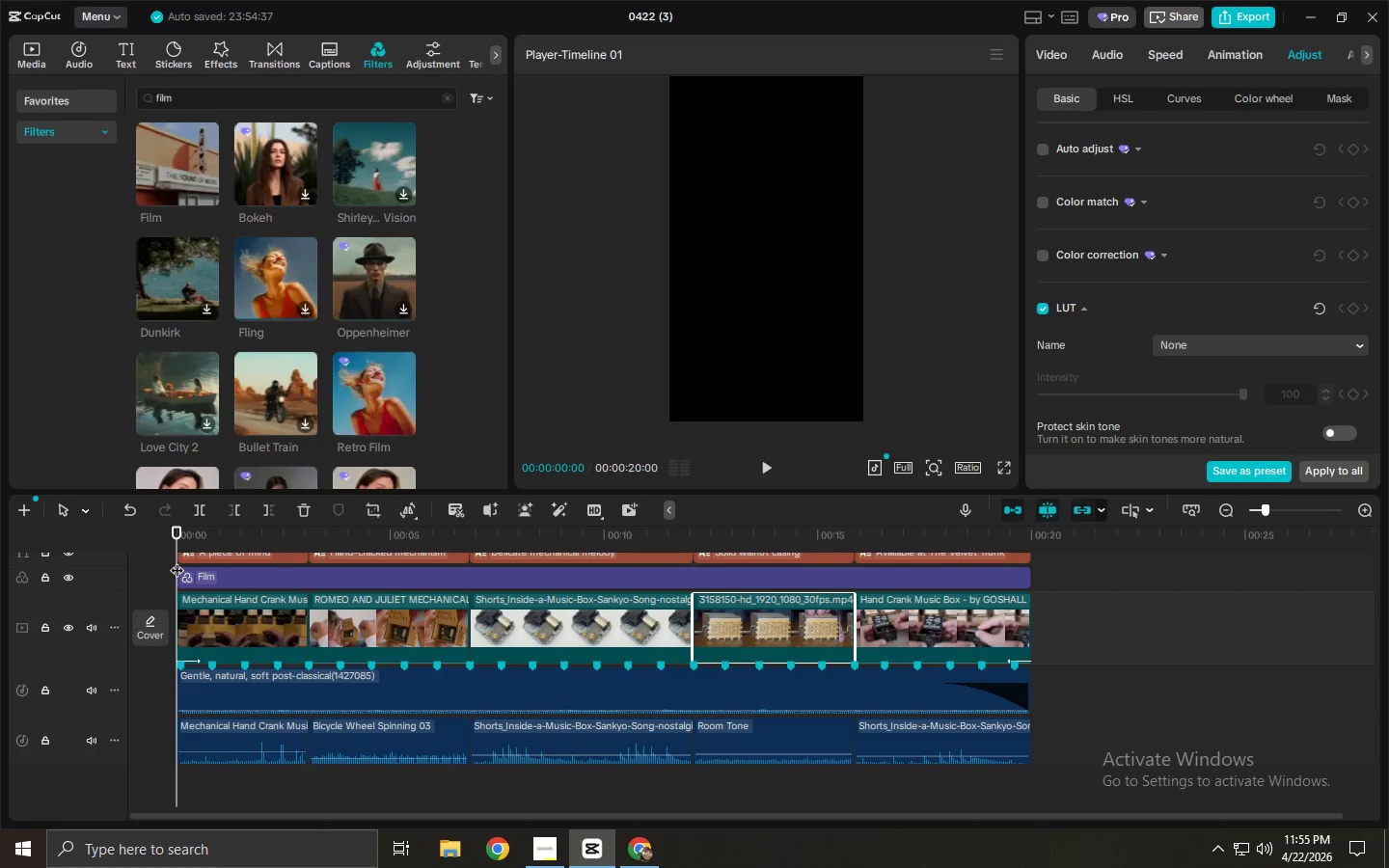 
wait(21.39)
 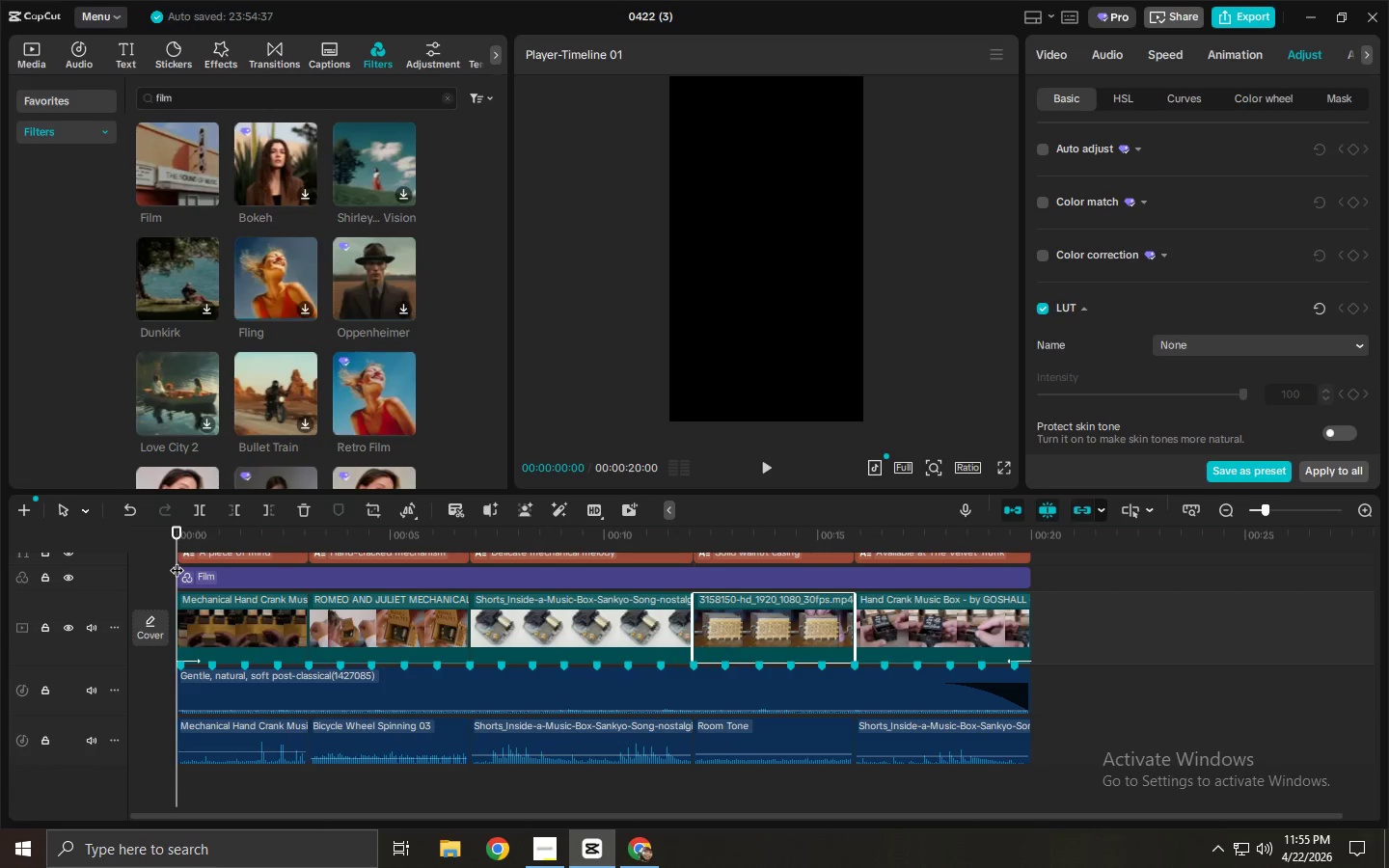 
left_click_drag(start_coordinate=[210, 535], to_coordinate=[152, 544])
 